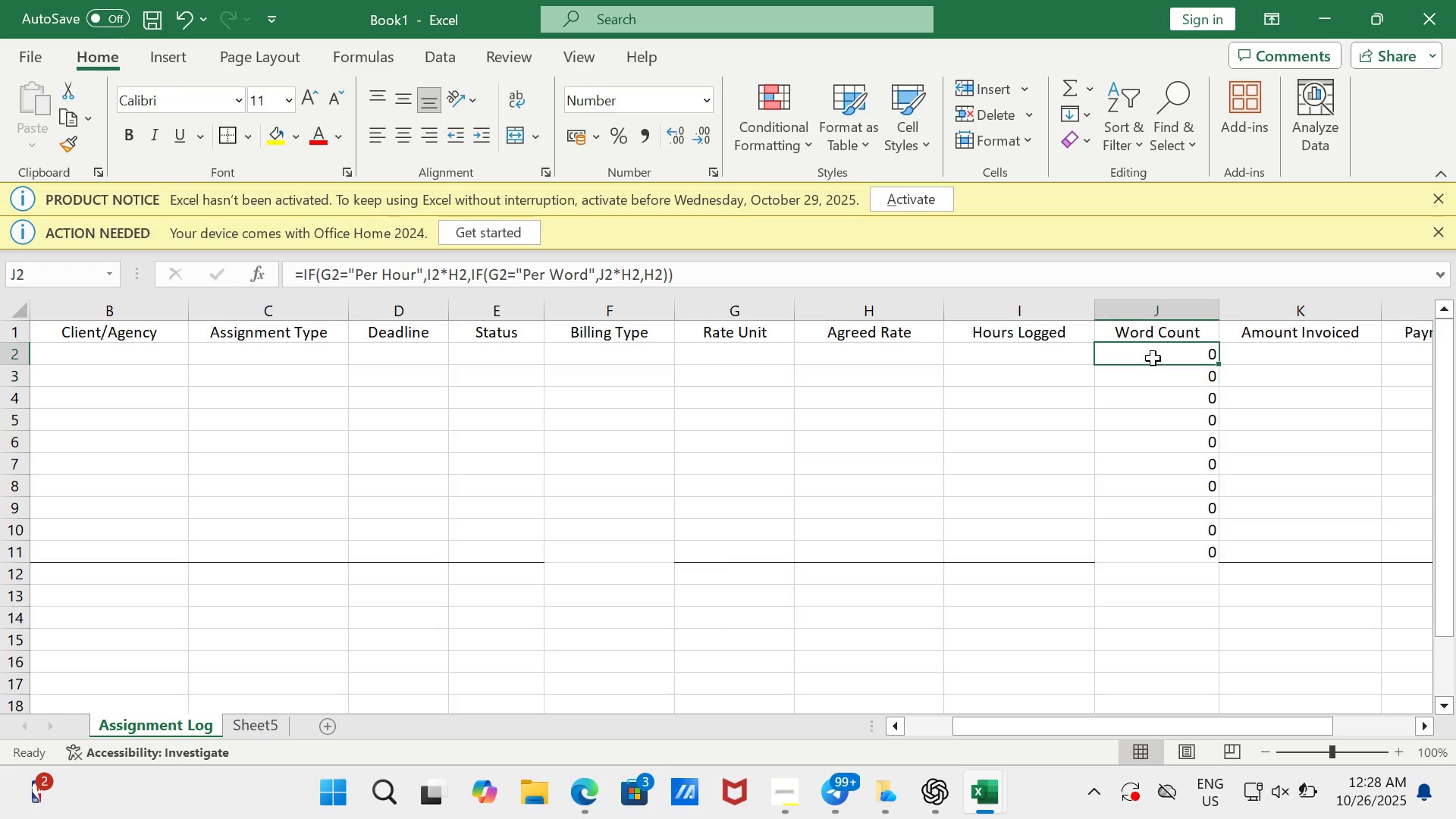 
left_click([1153, 358])
 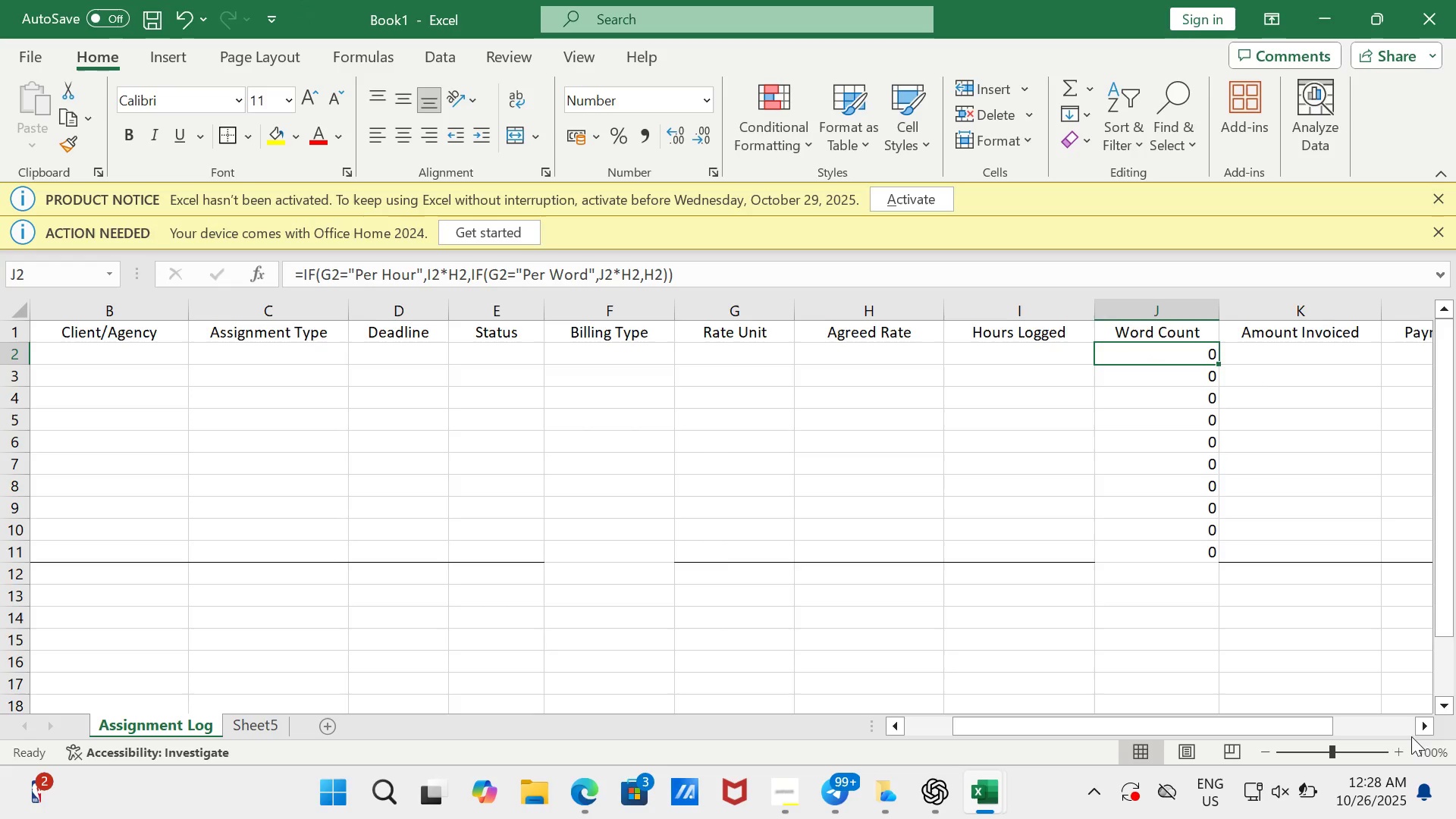 
double_click([1425, 723])
 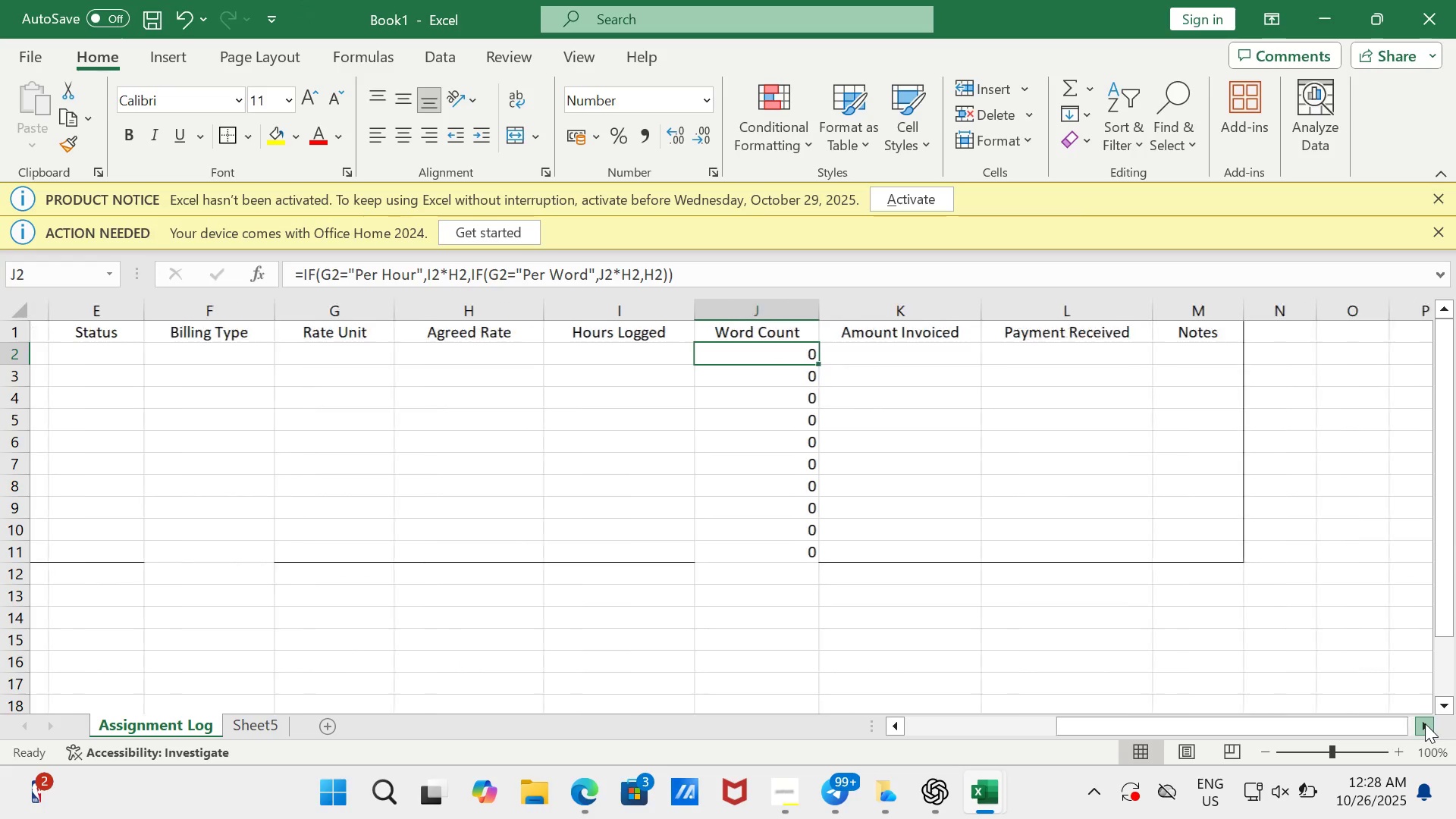 
triple_click([1425, 723])
 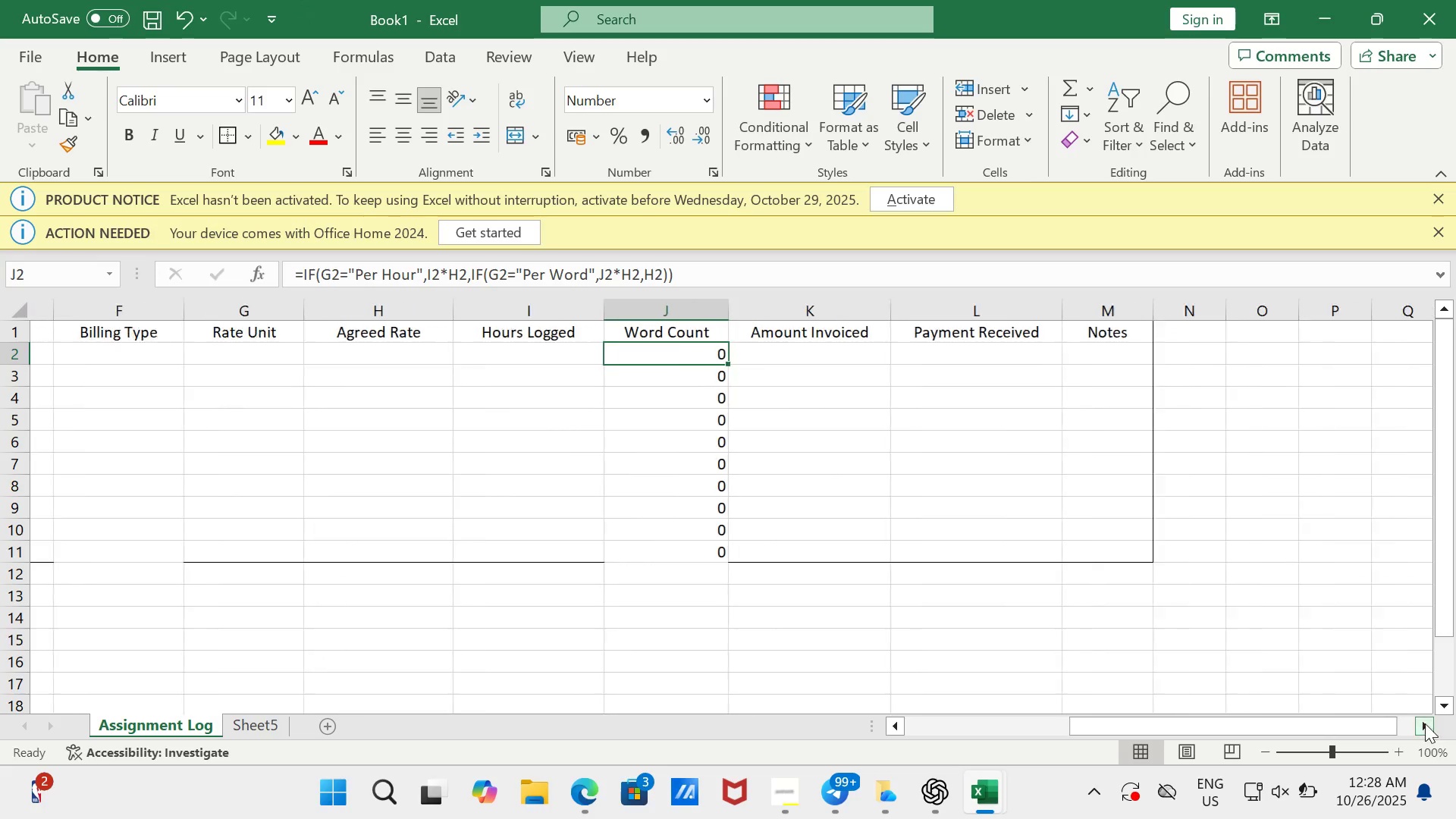 
triple_click([1425, 723])
 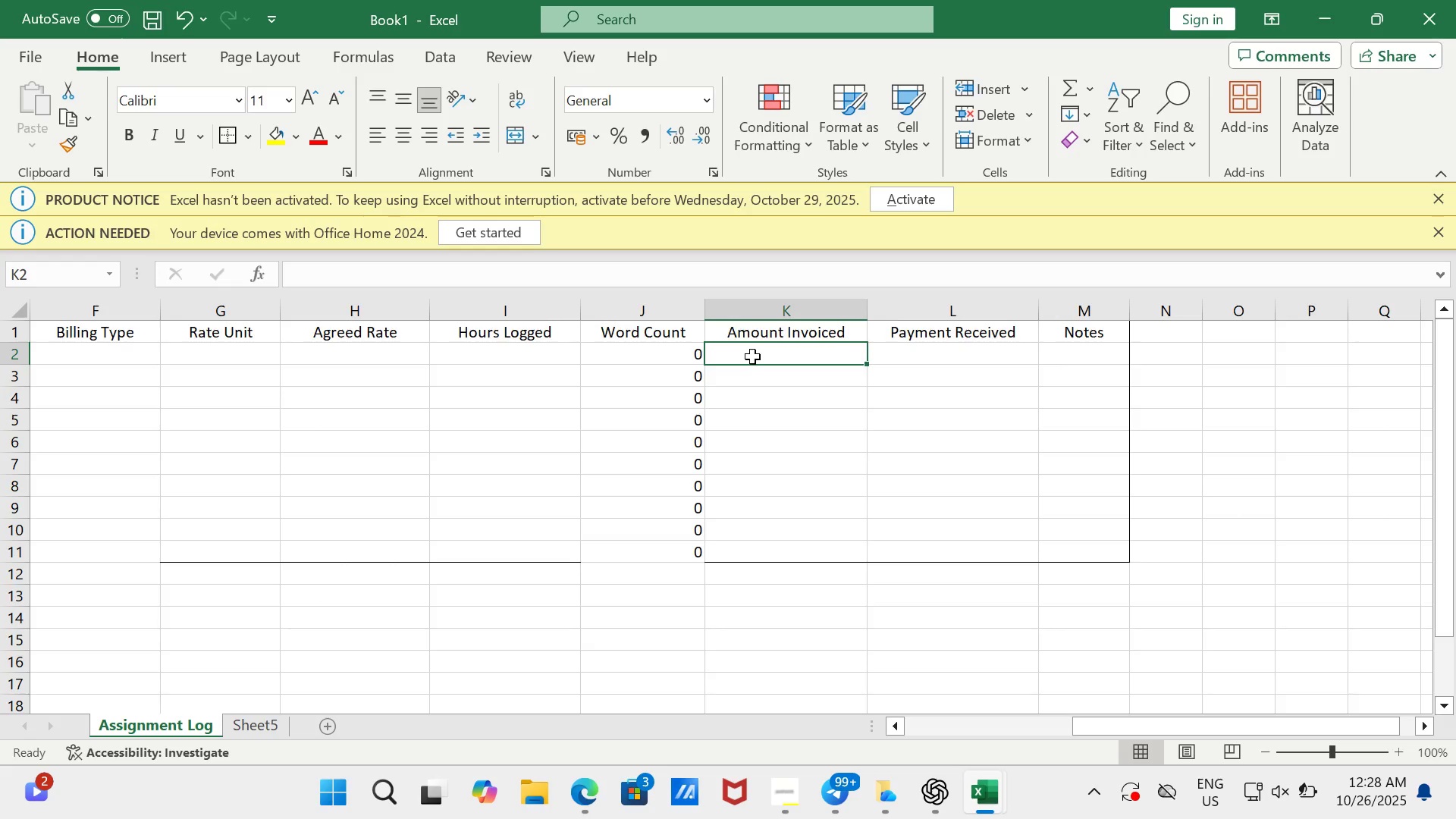 
wait(23.79)
 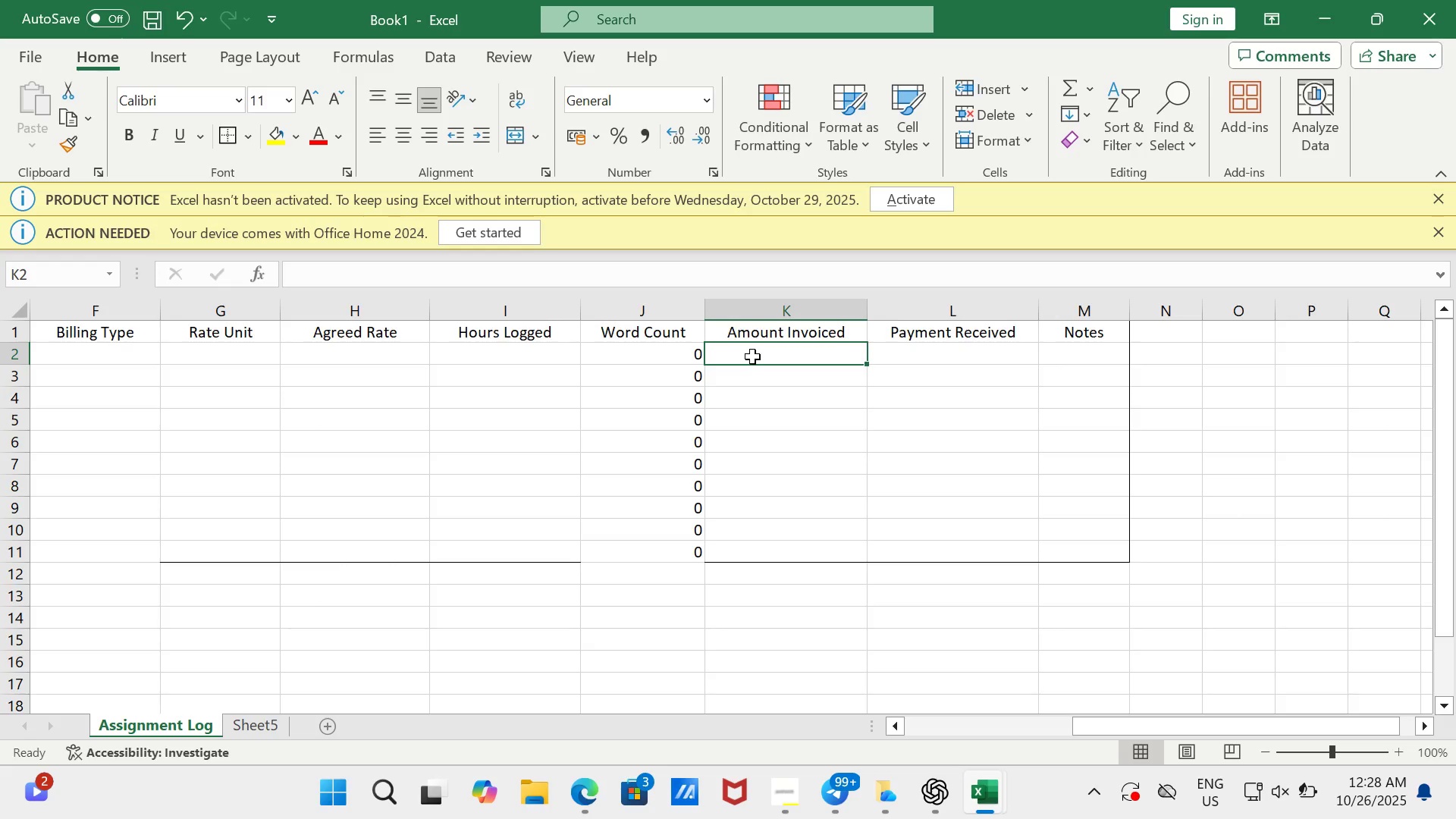 
left_click([754, 403])
 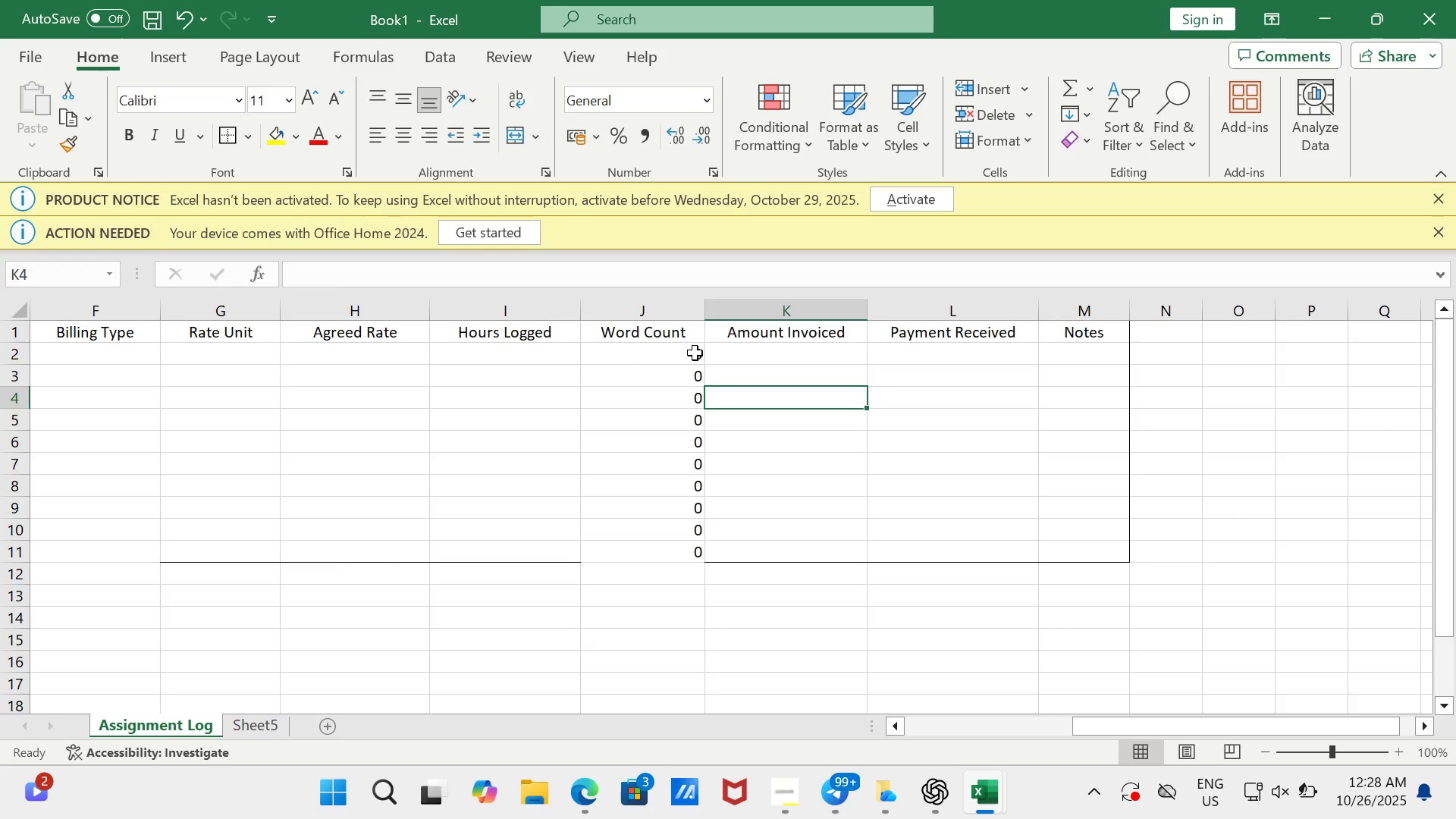 
left_click([695, 353])
 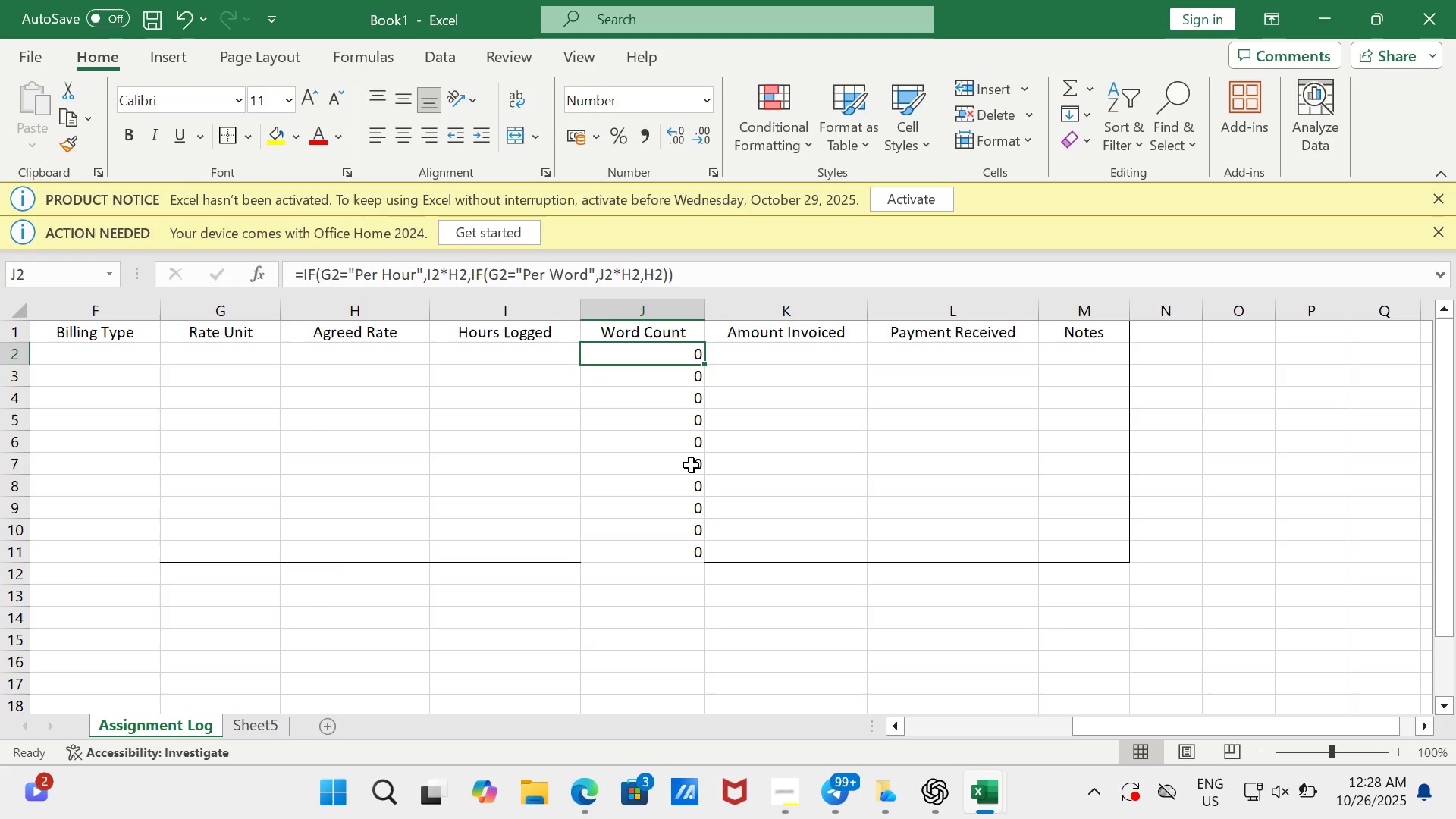 
key(Control+C)
 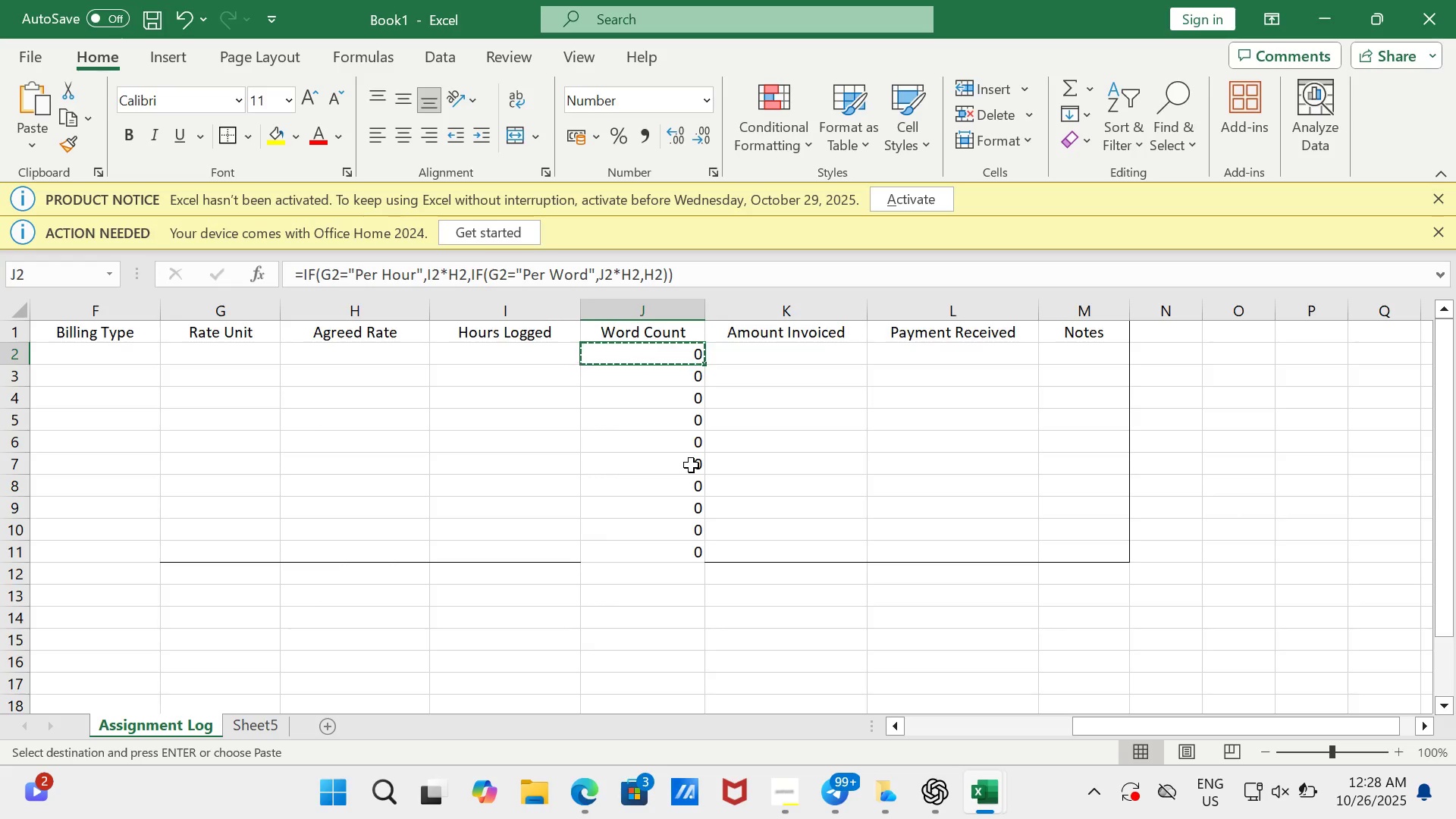 
key(ArrowRight)
 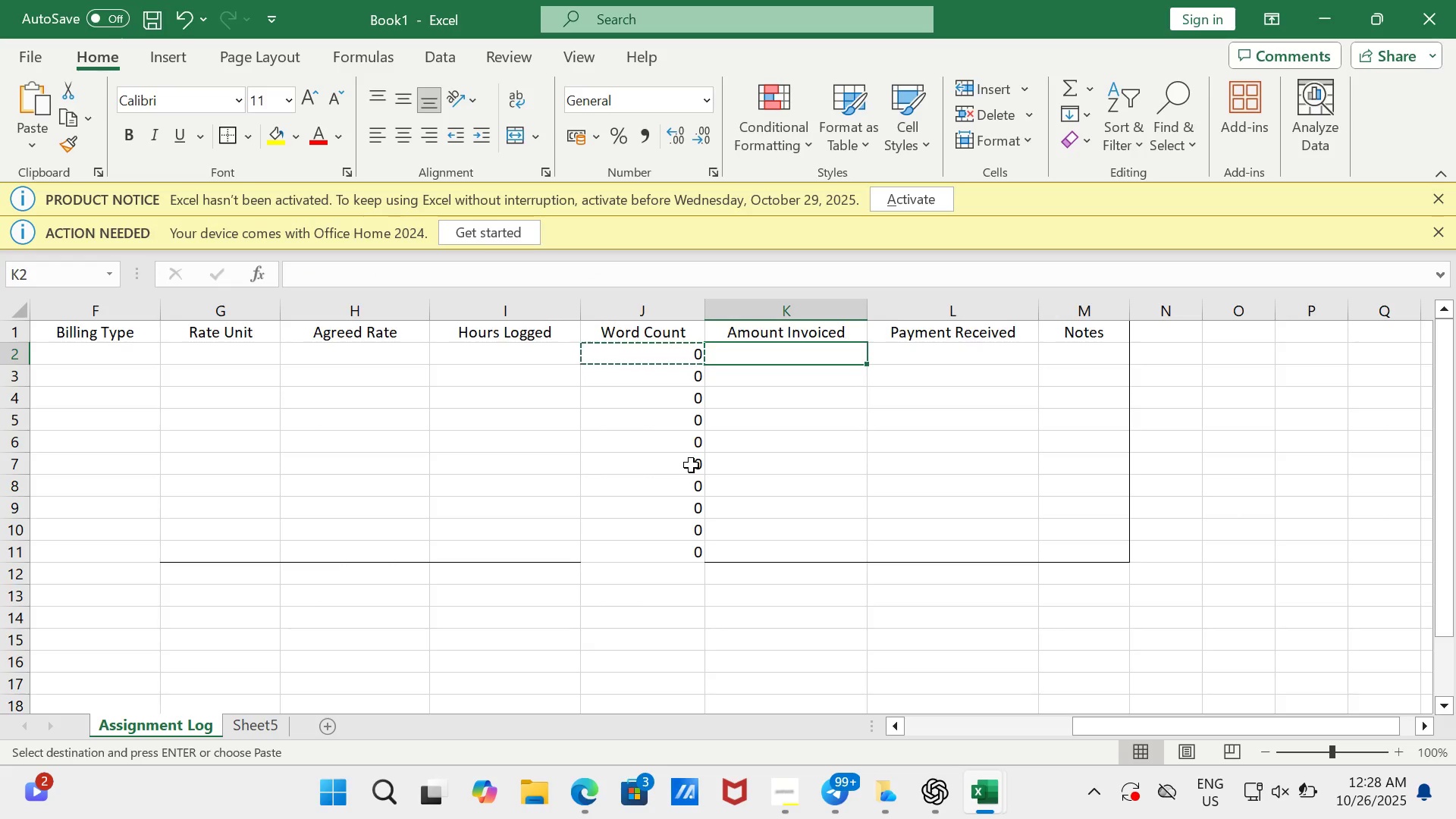 
key(Enter)
 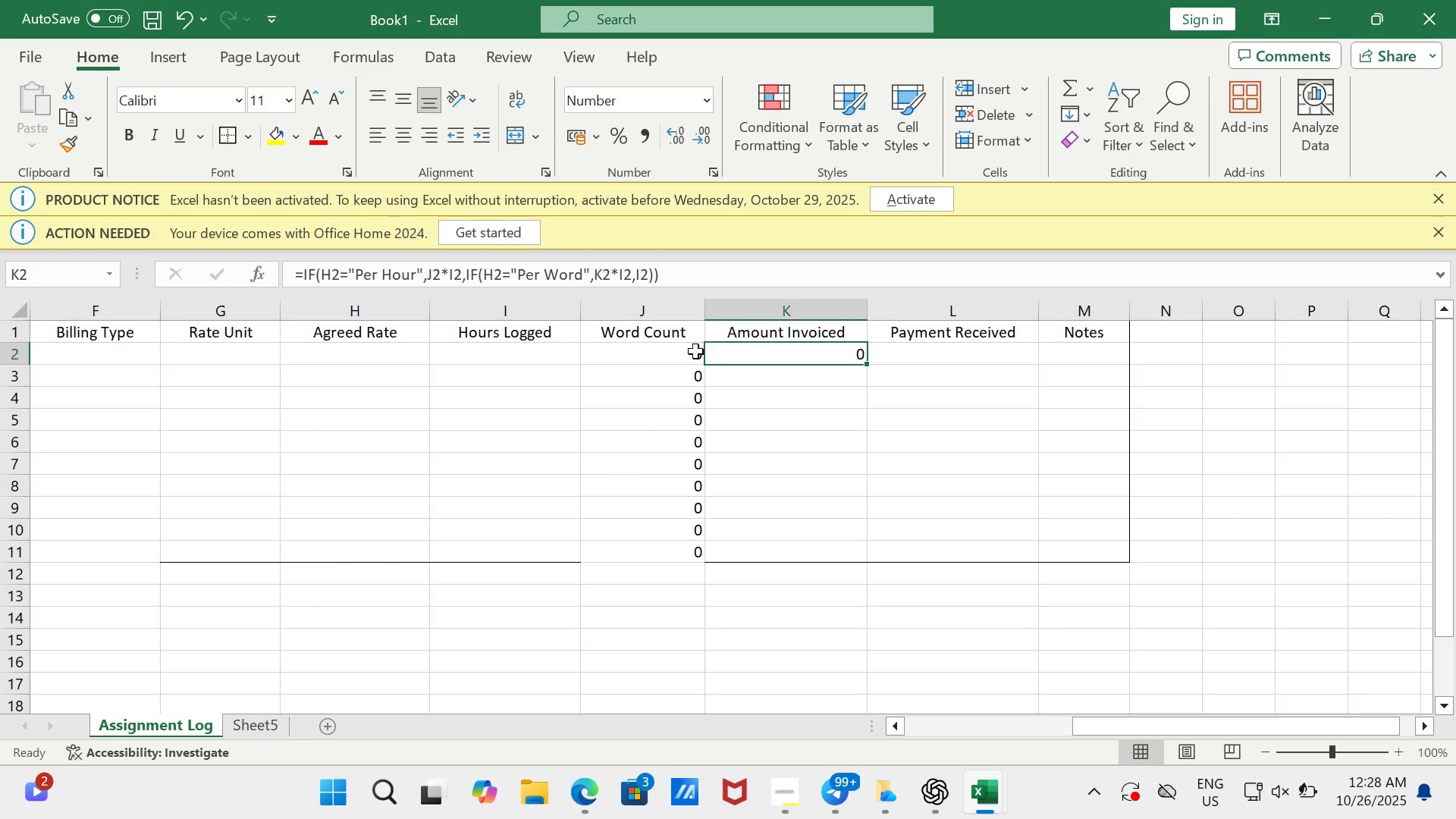 
left_click_drag(start_coordinate=[695, 351], to_coordinate=[692, 560])
 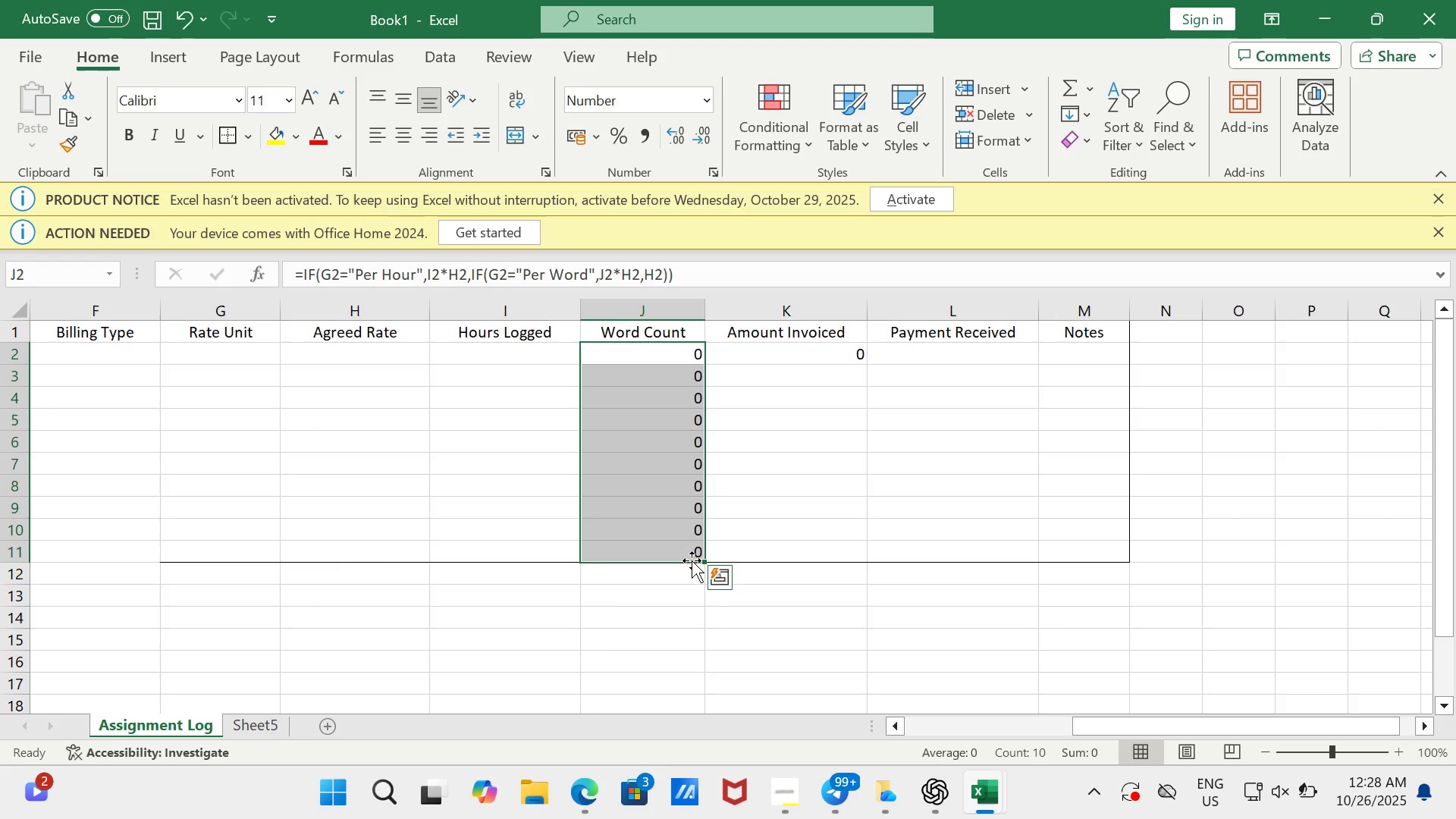 
key(Delete)
 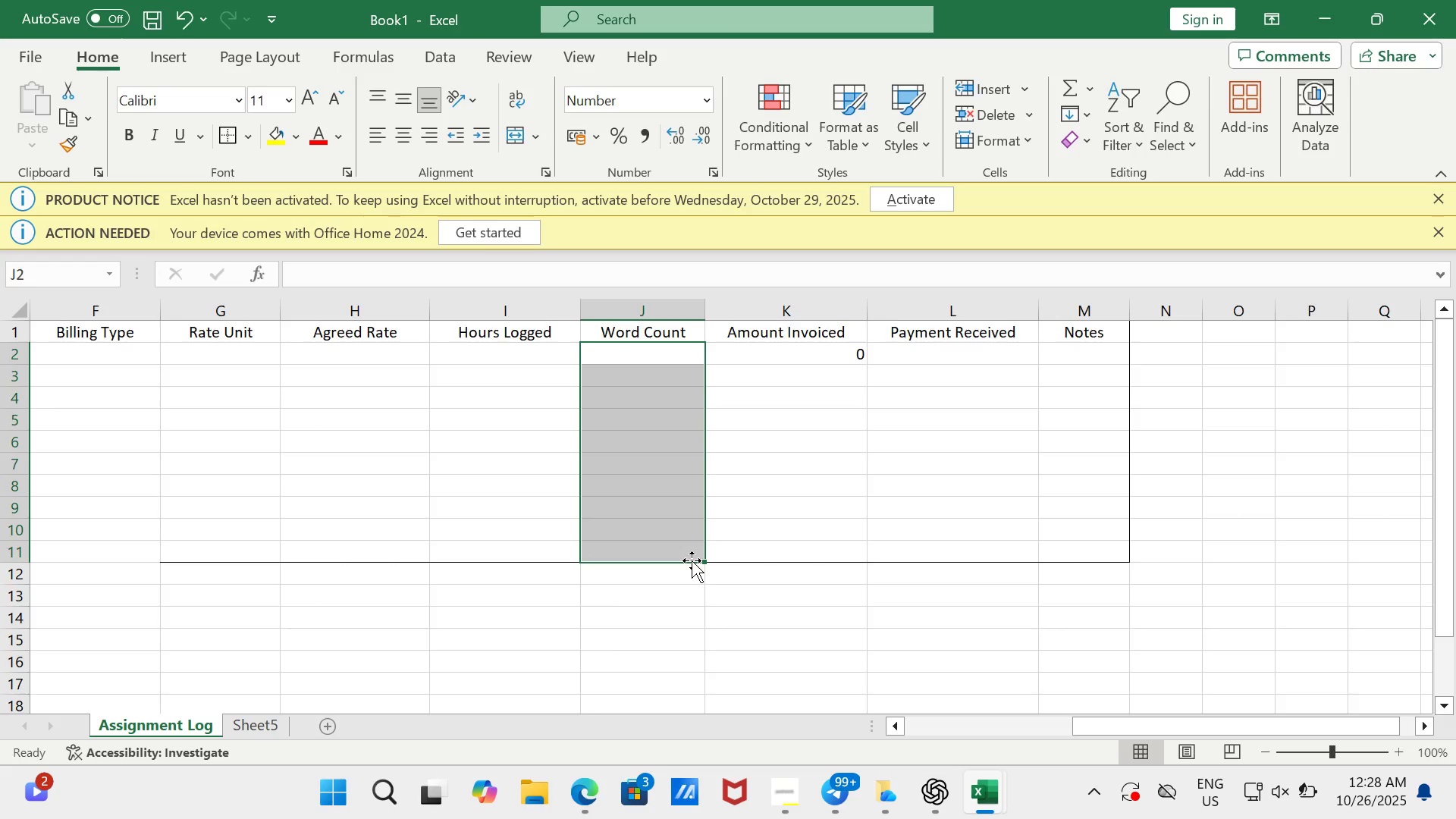 
key(BracketRight)
 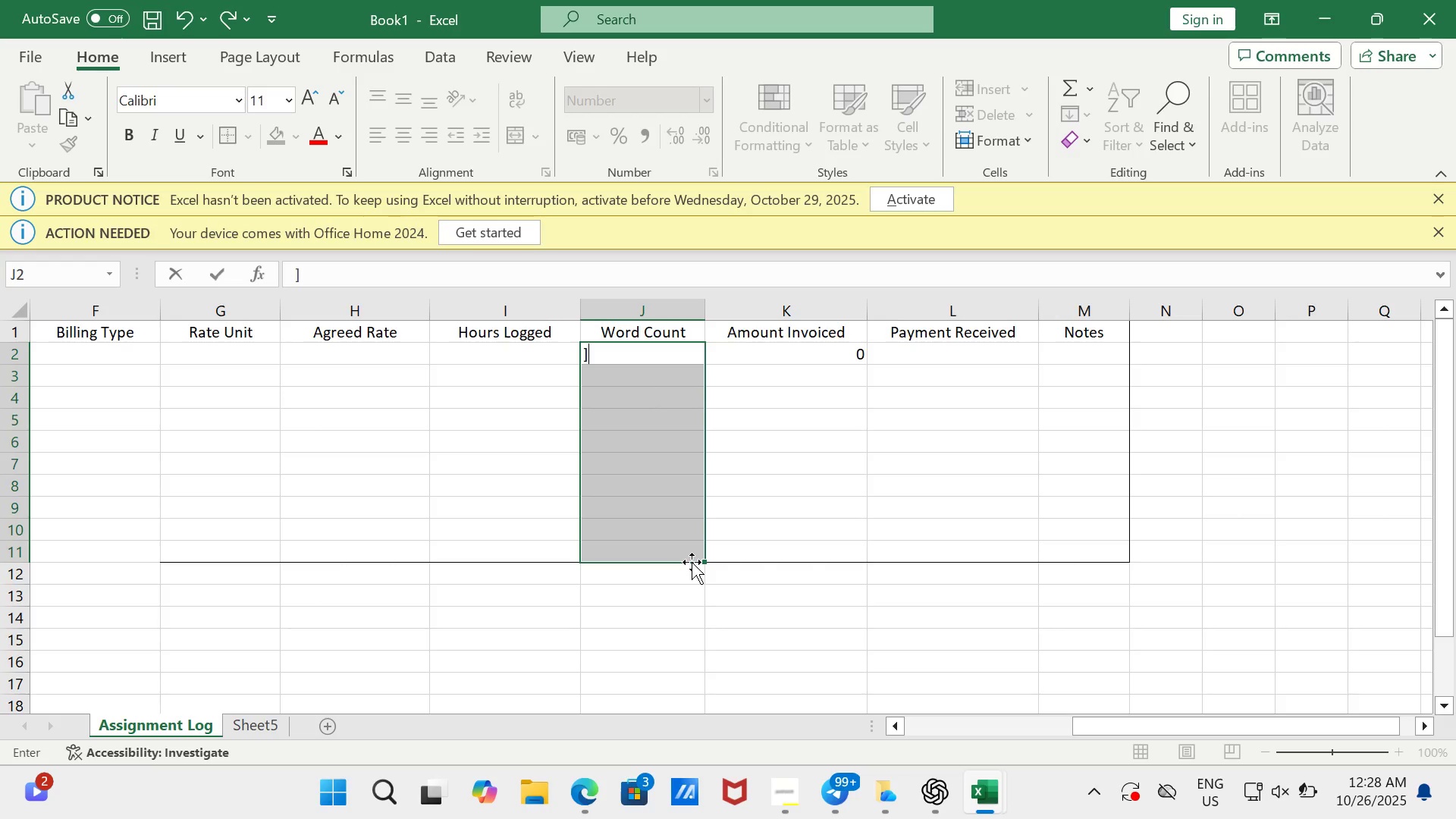 
key(Delete)
 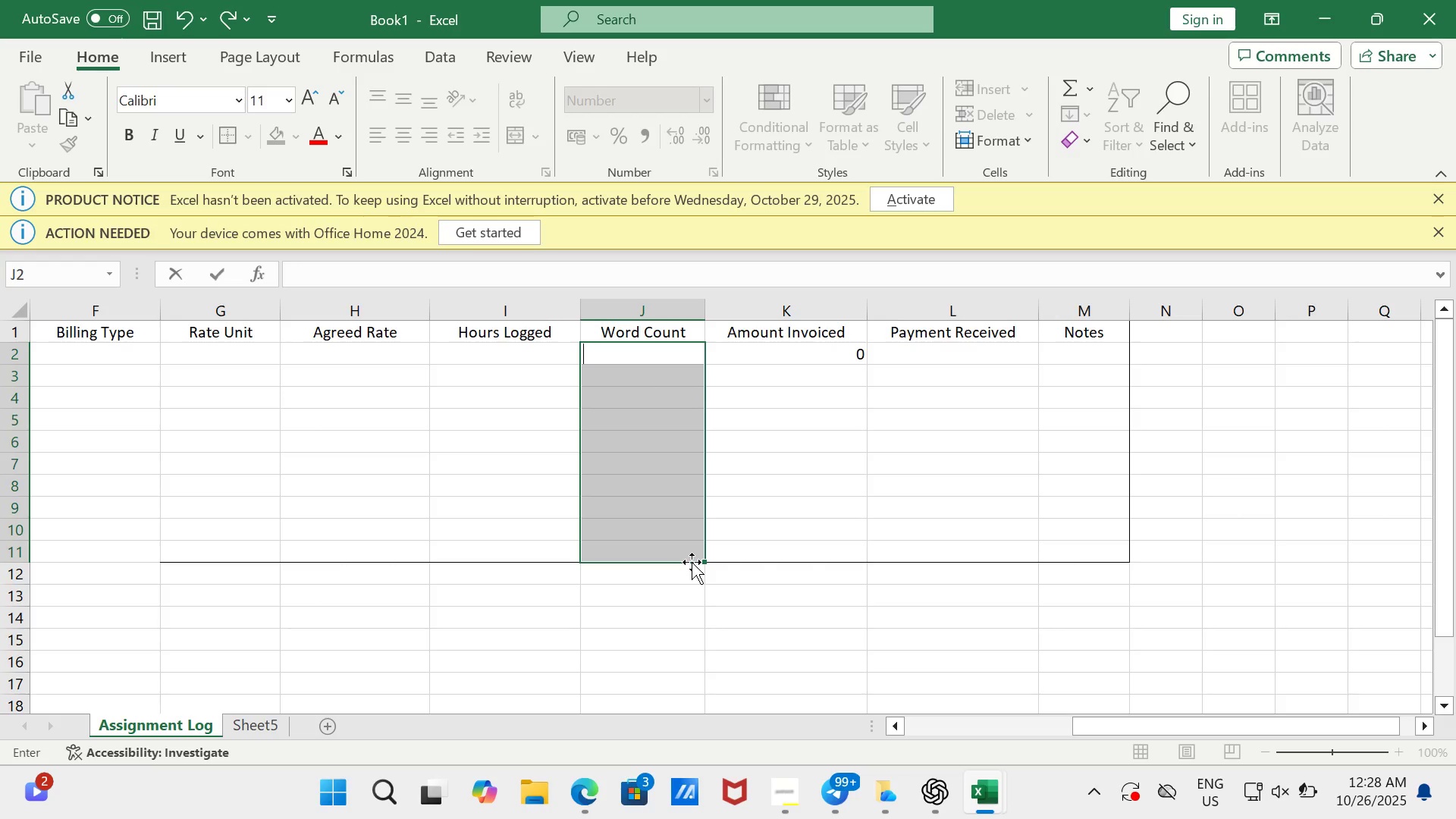 
key(Backspace)
 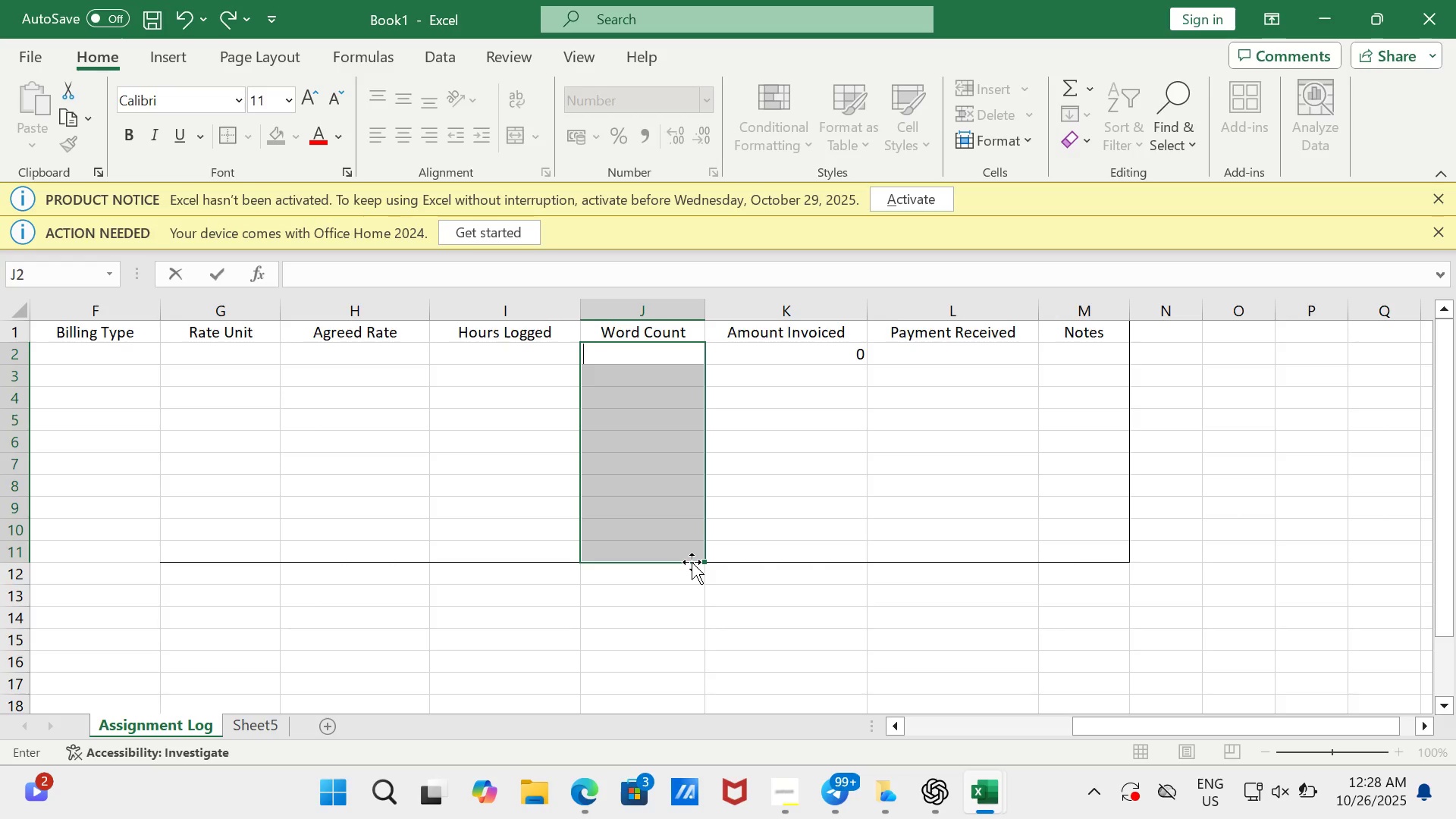 
key(Enter)
 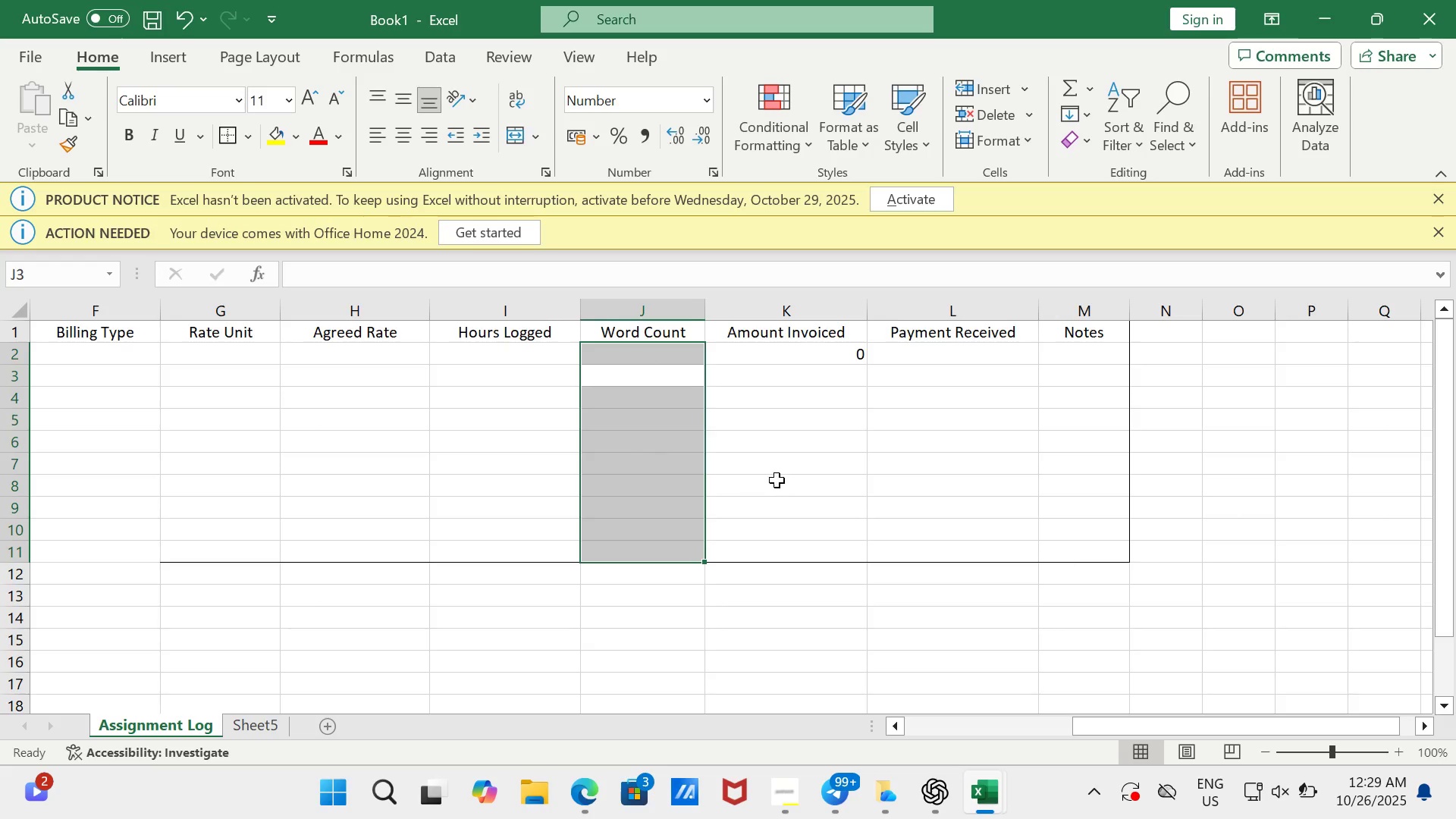 
left_click([777, 480])
 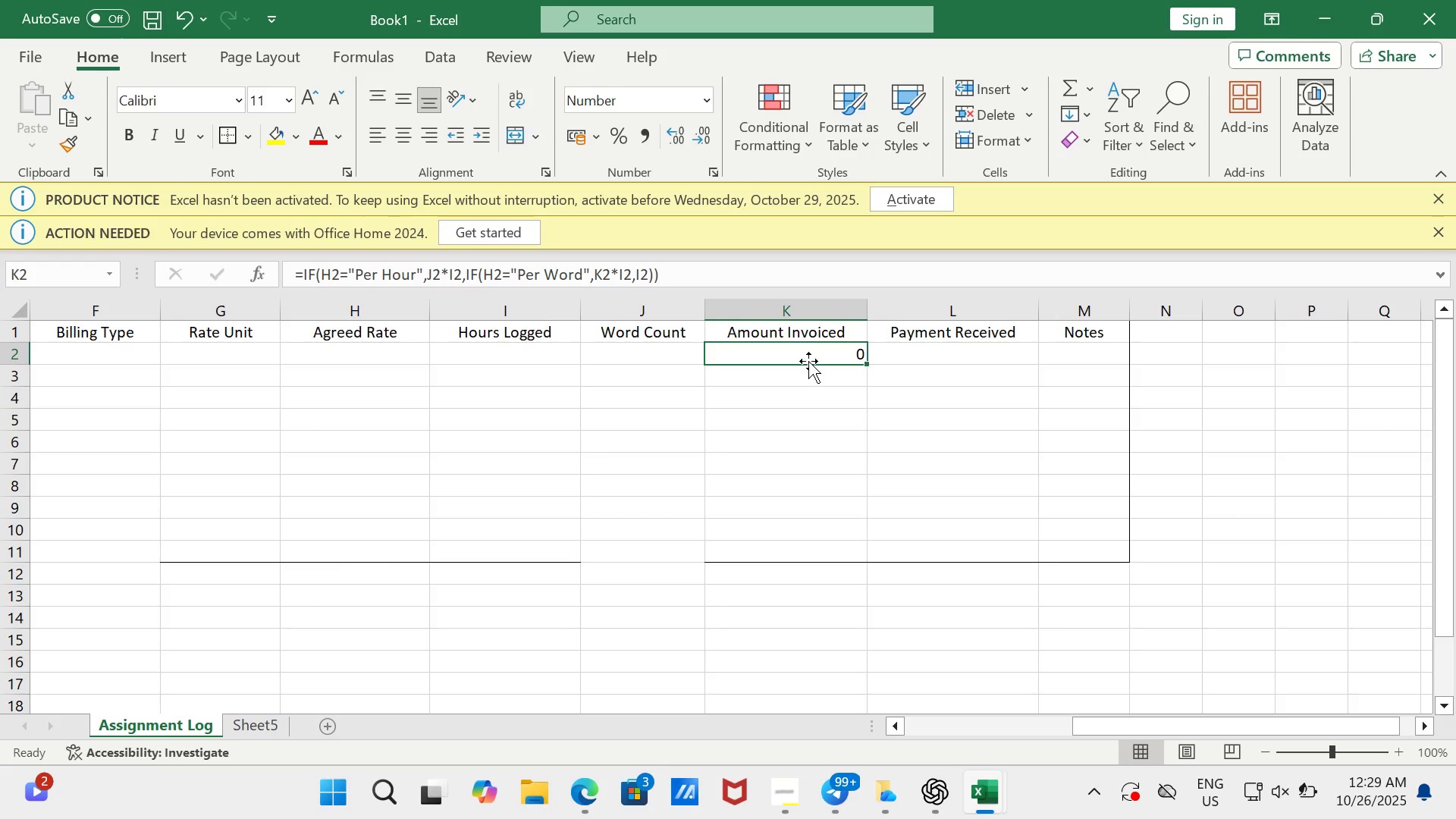 
double_click([808, 361])
 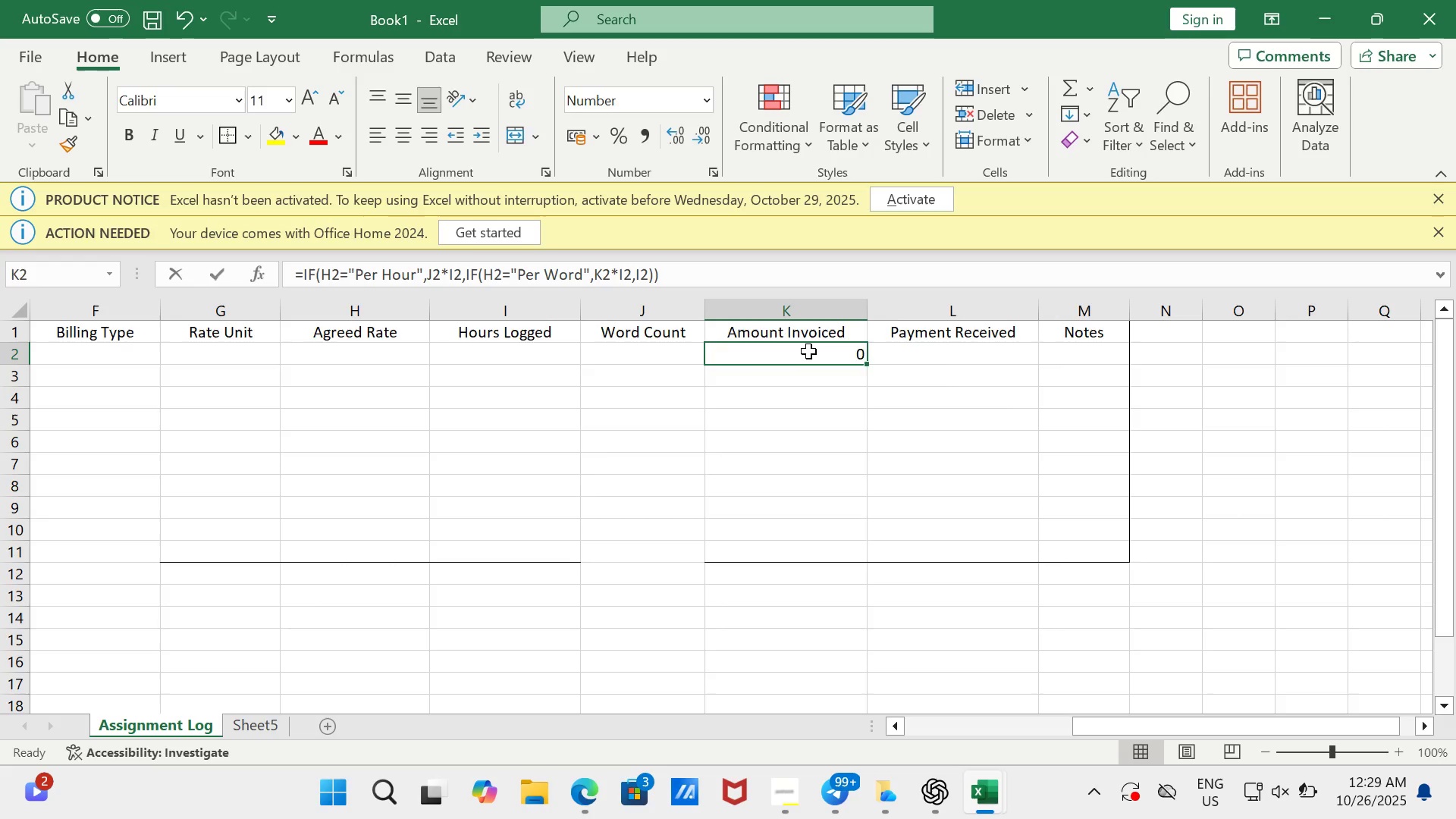 
double_click([808, 351])
 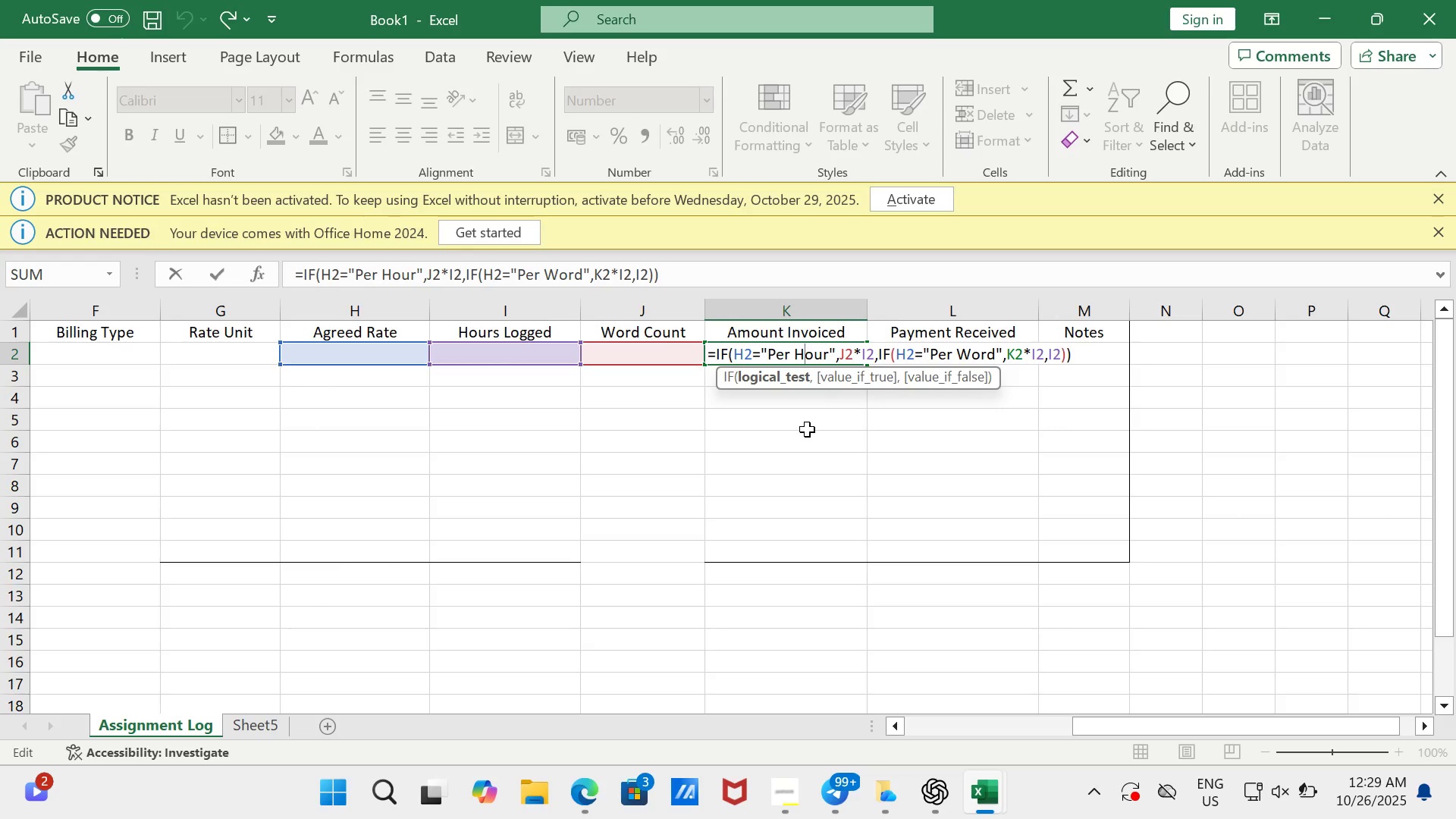 
wait(13.51)
 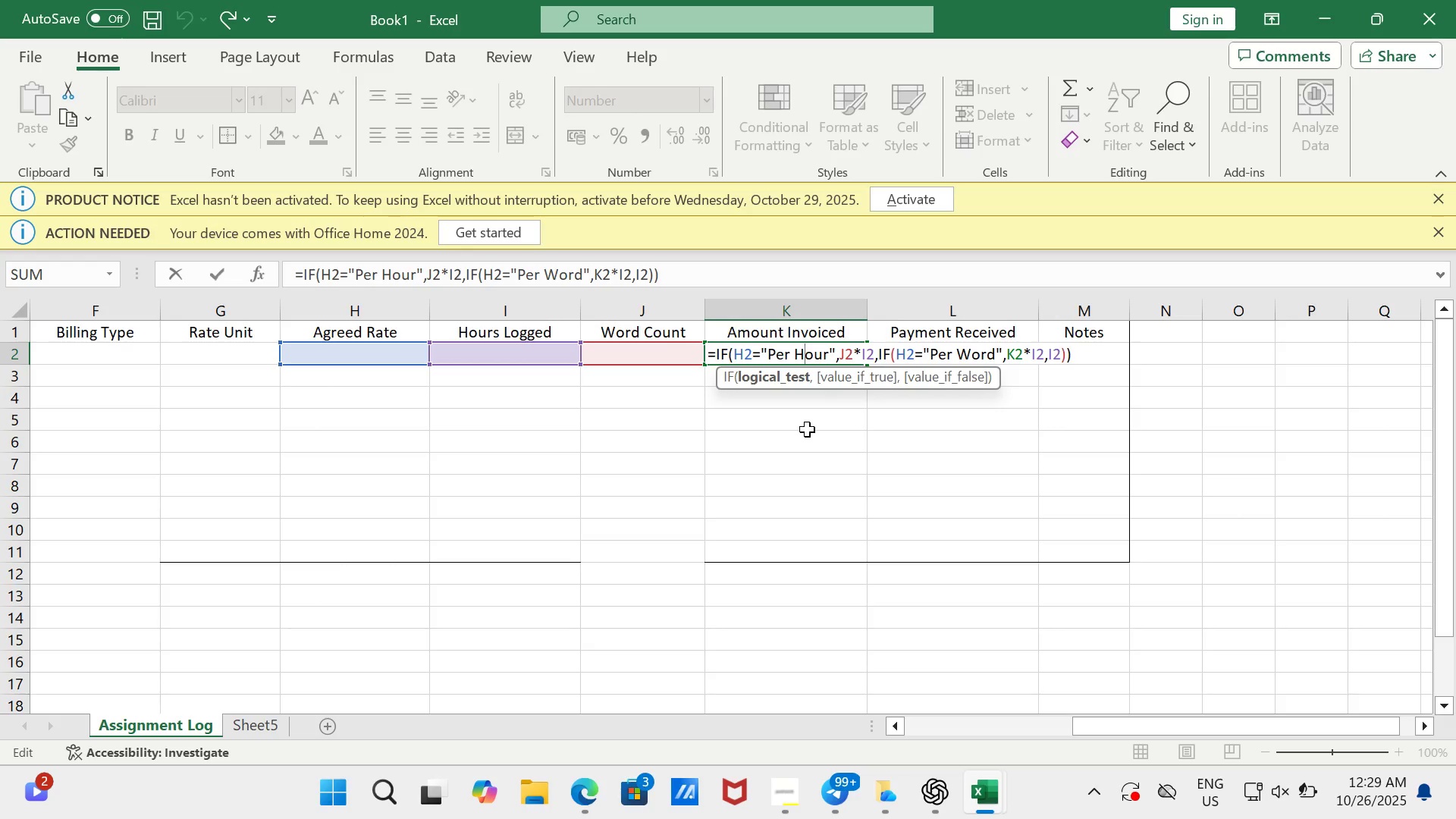 
left_click([744, 349])
 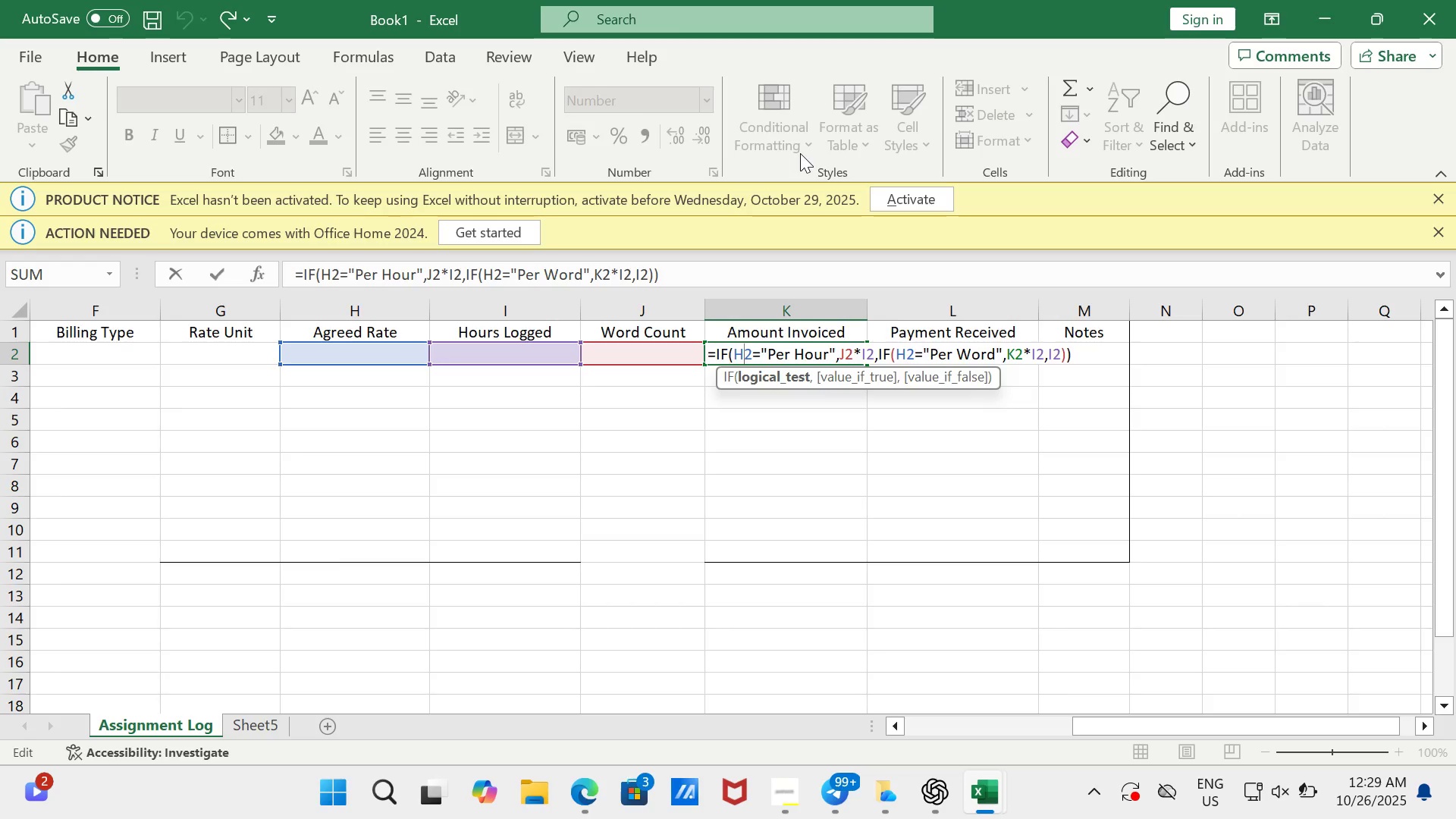 
key(Backspace)
 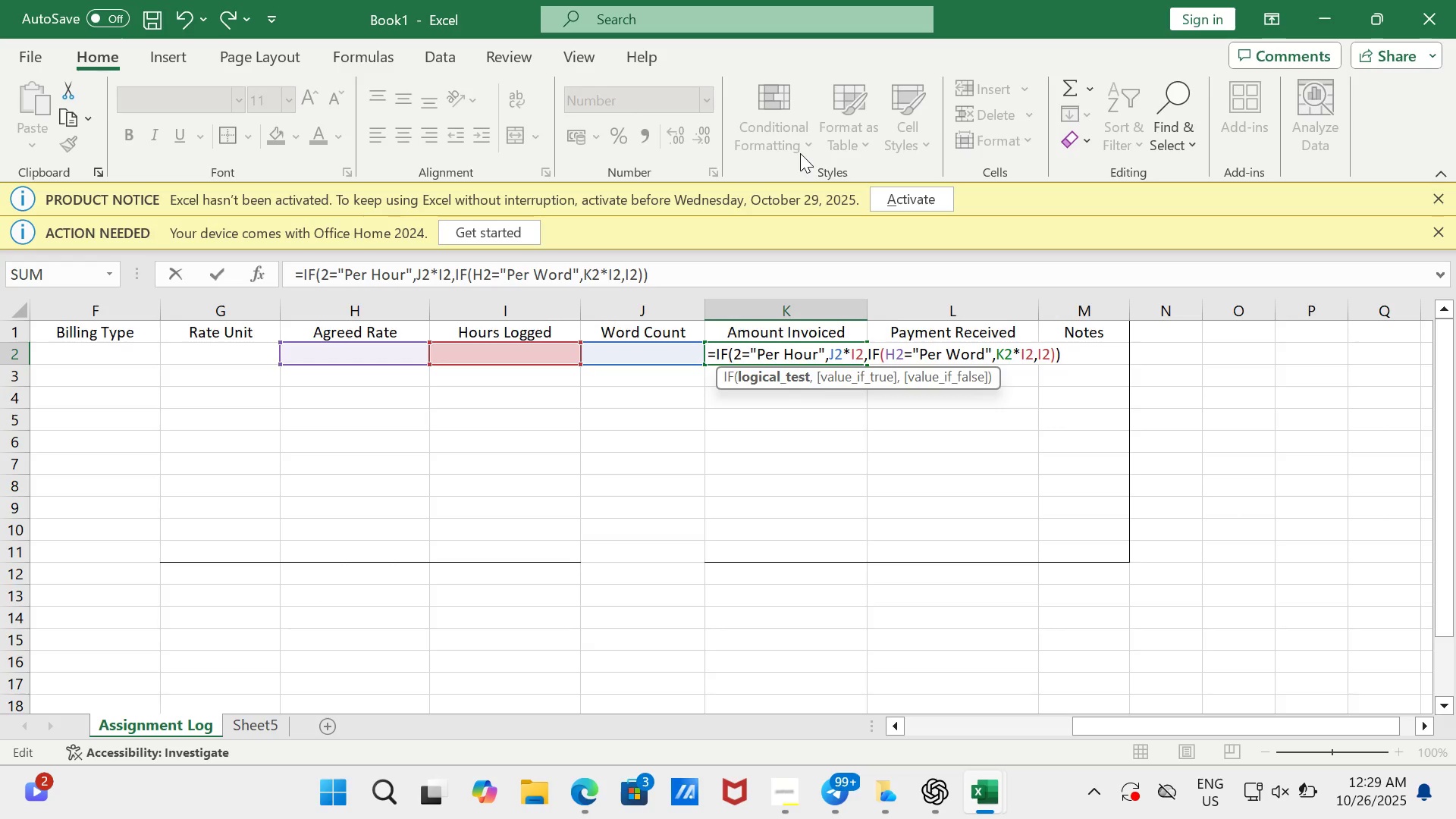 
key(G)
 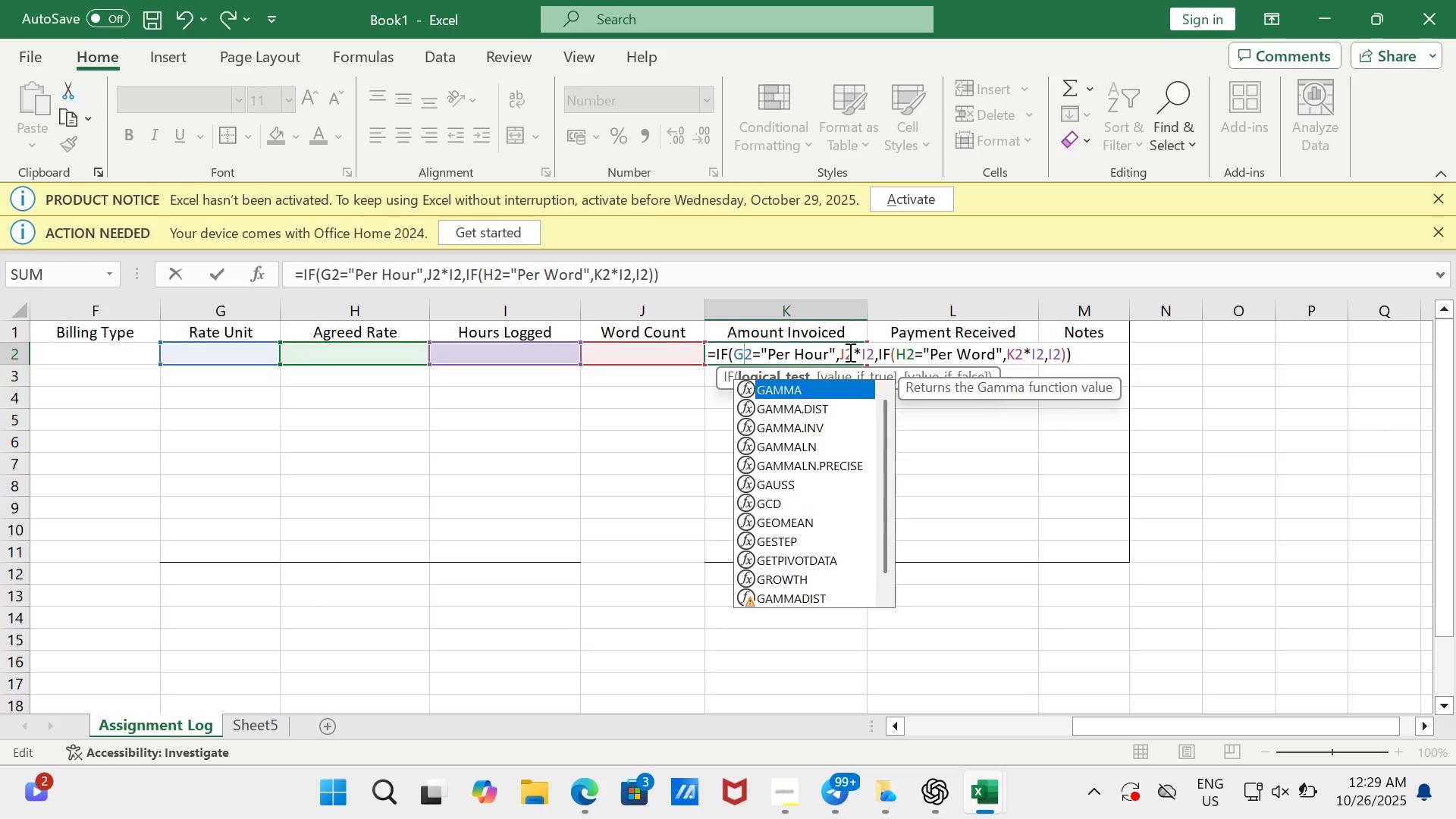 
wait(6.68)
 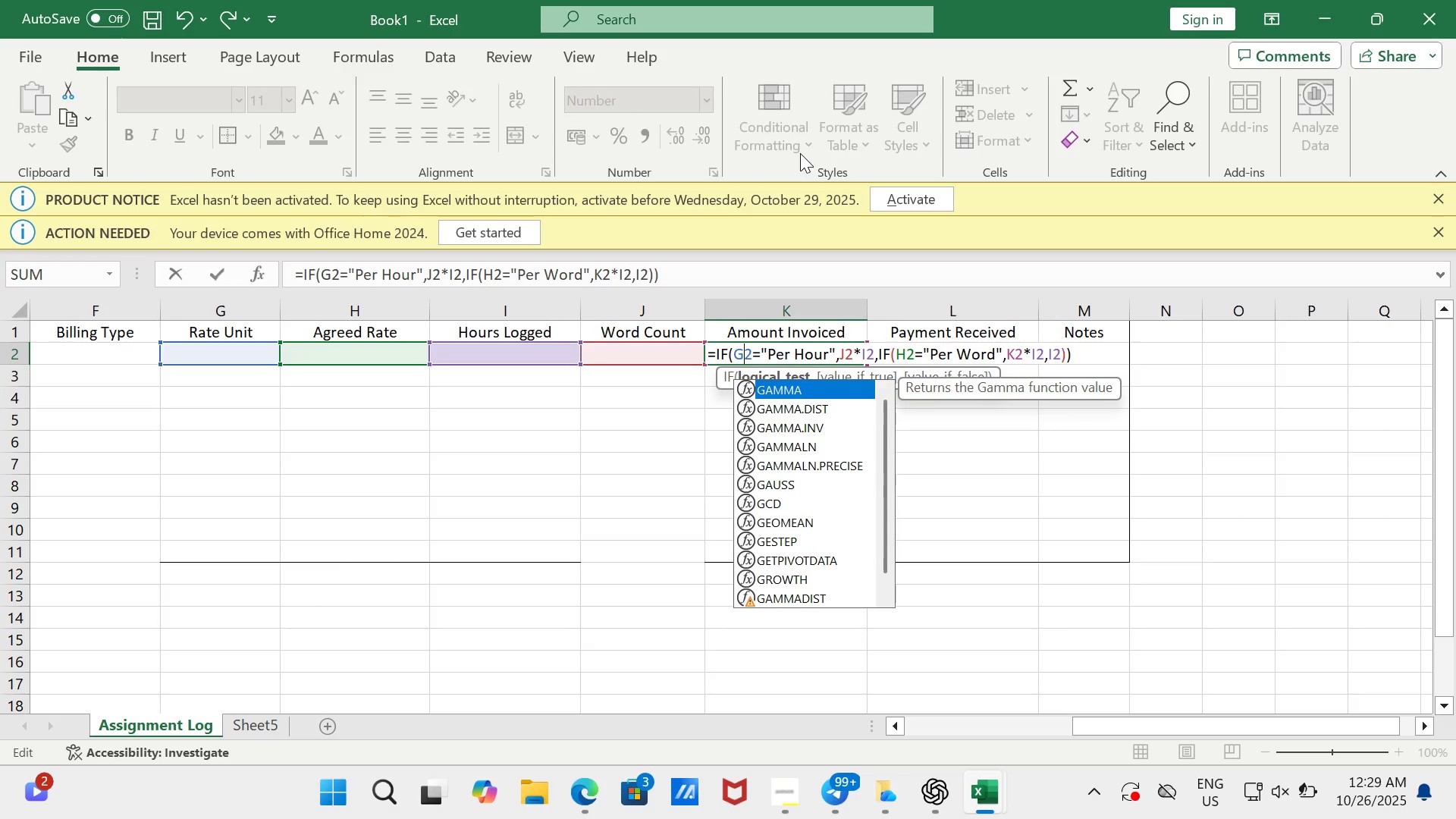 
left_click([854, 352])
 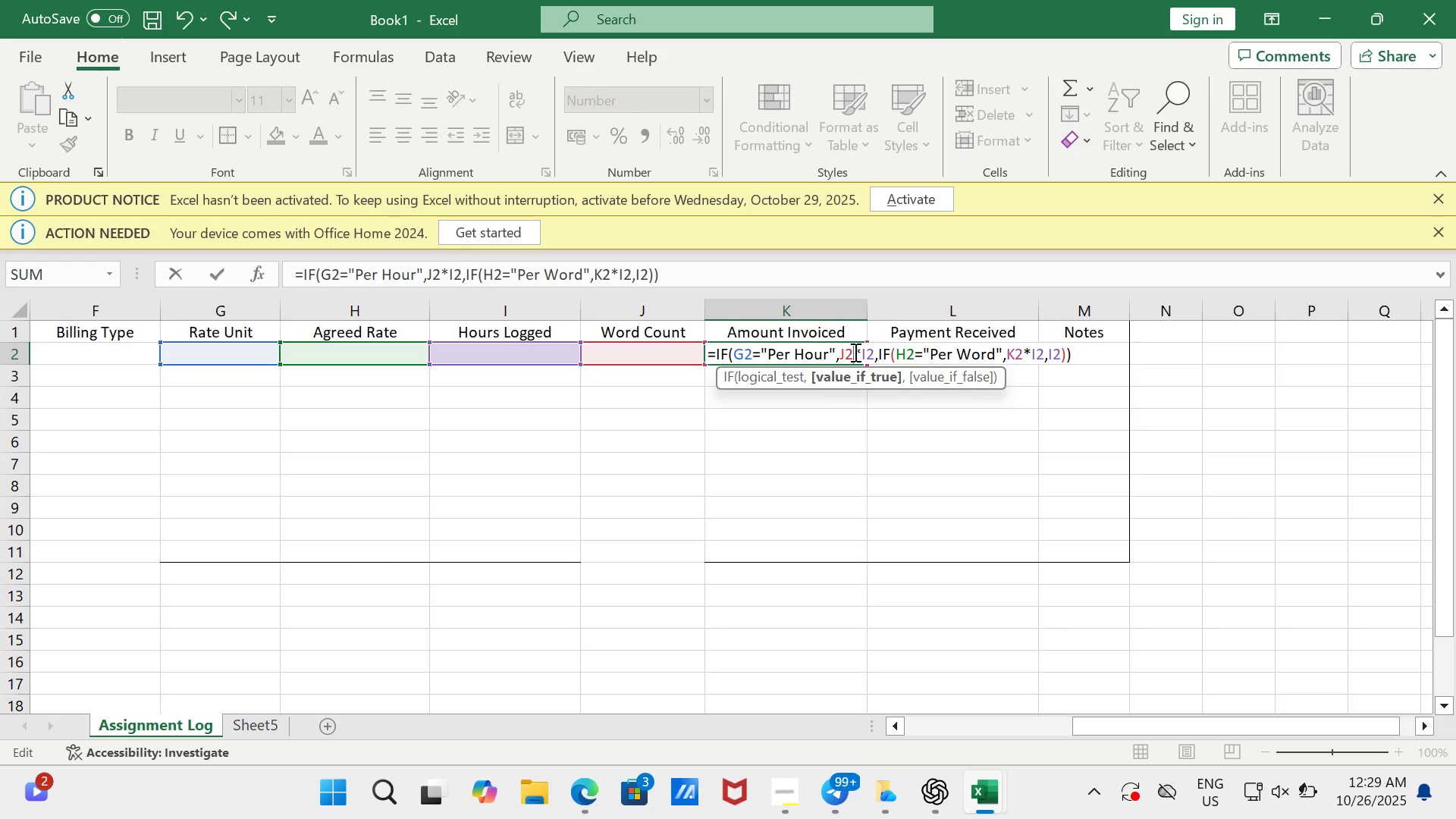 
key(Backspace)
 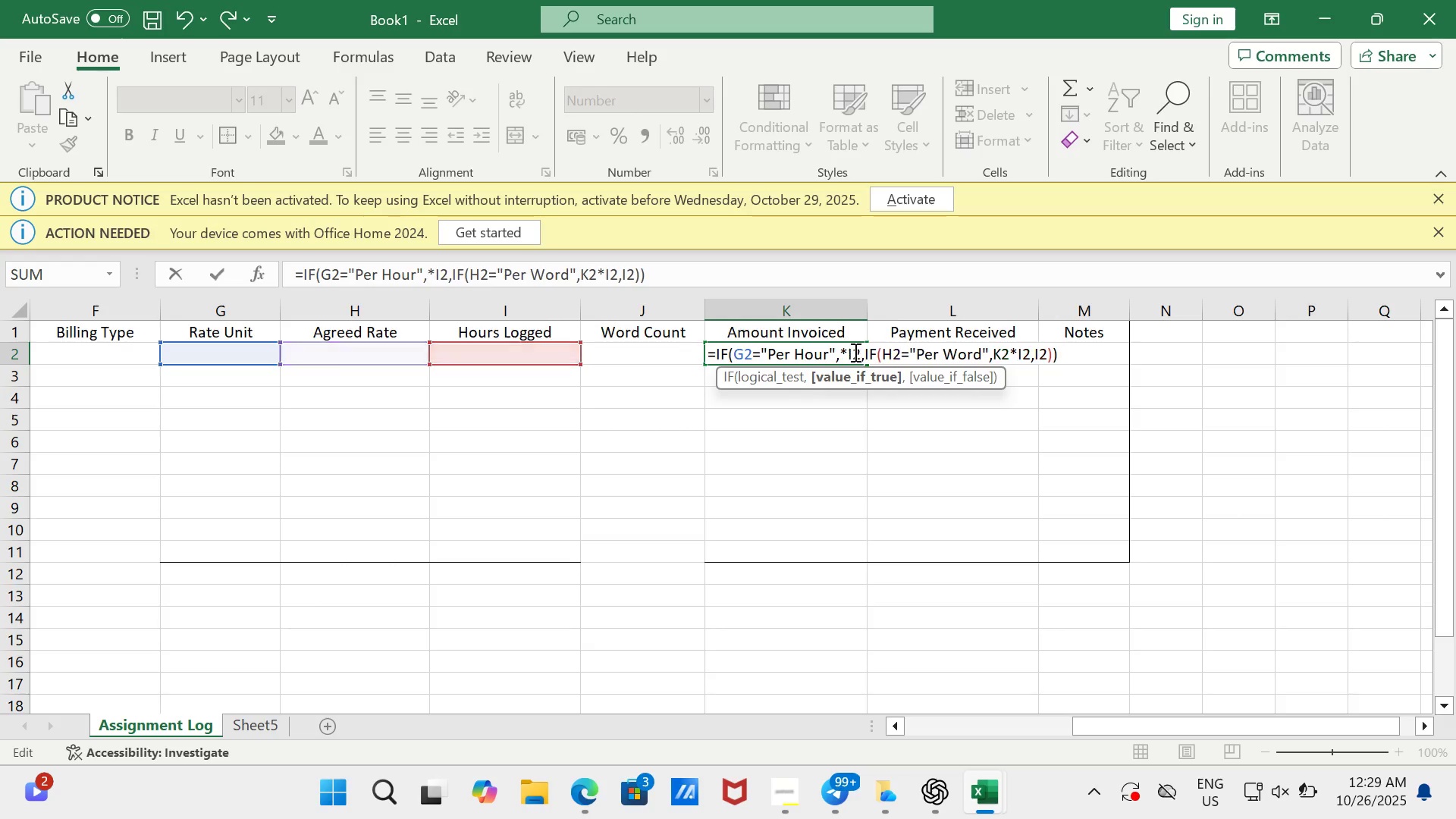 
key(Backspace)
 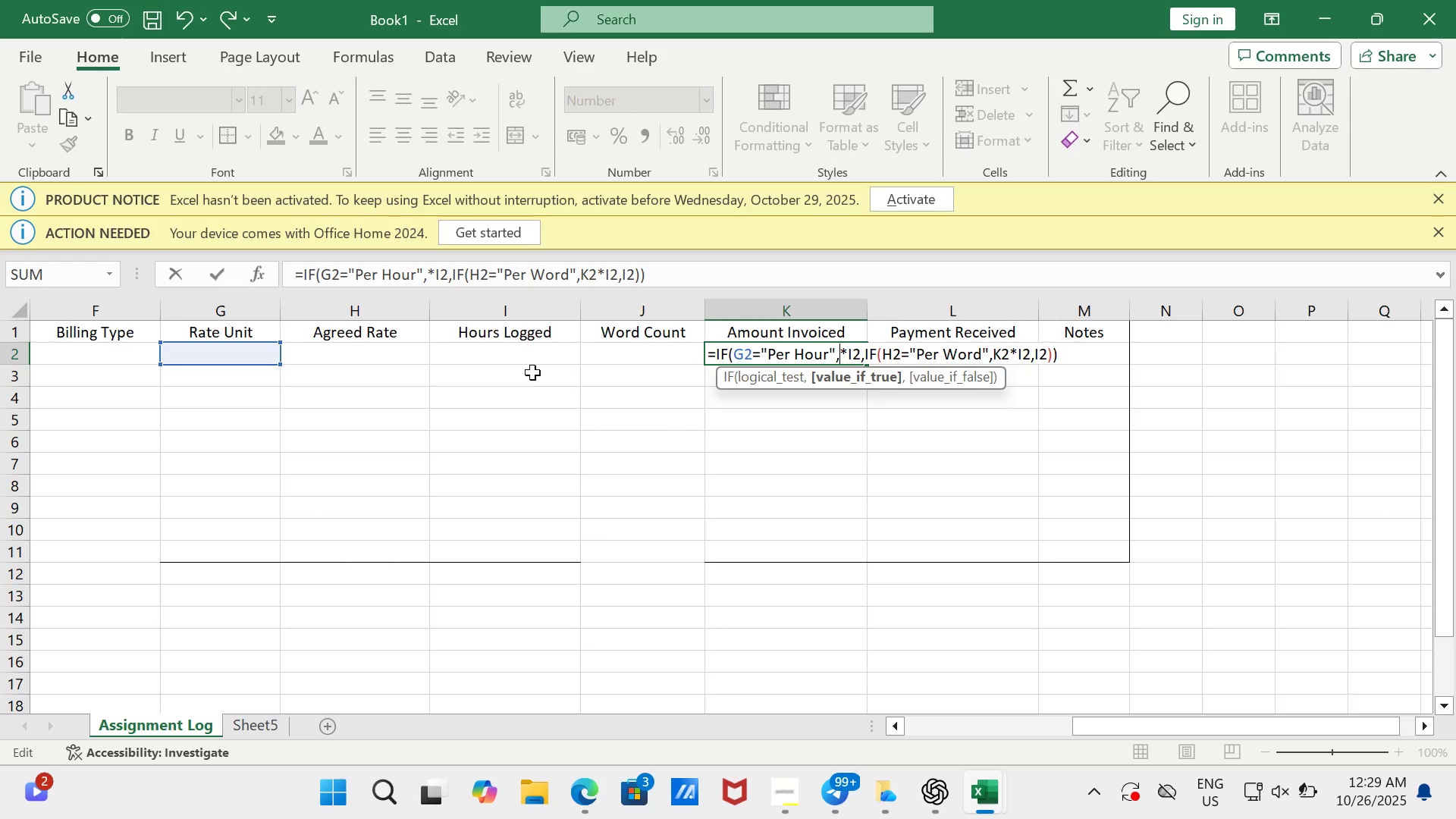 
left_click([501, 352])
 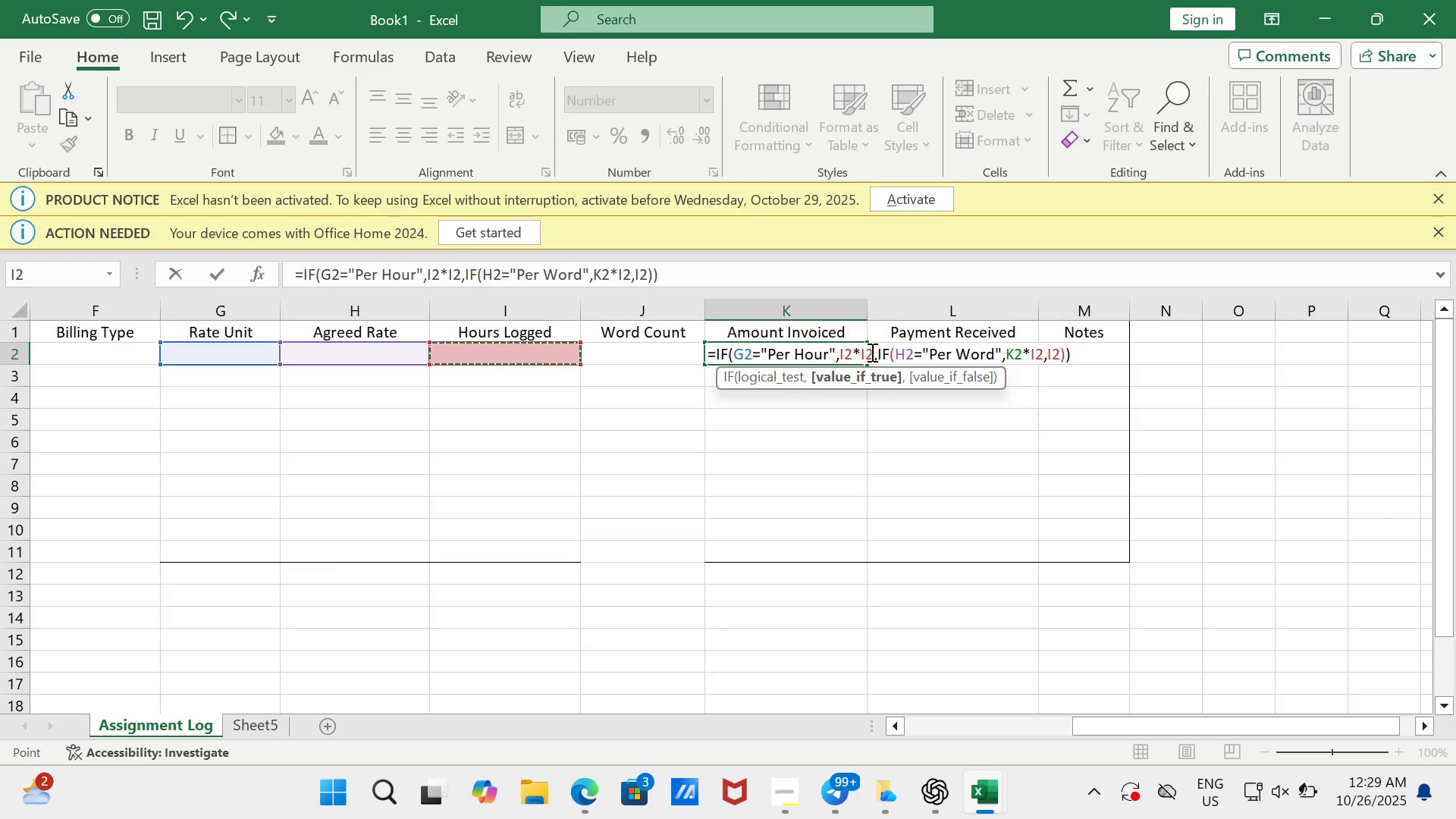 
wait(5.95)
 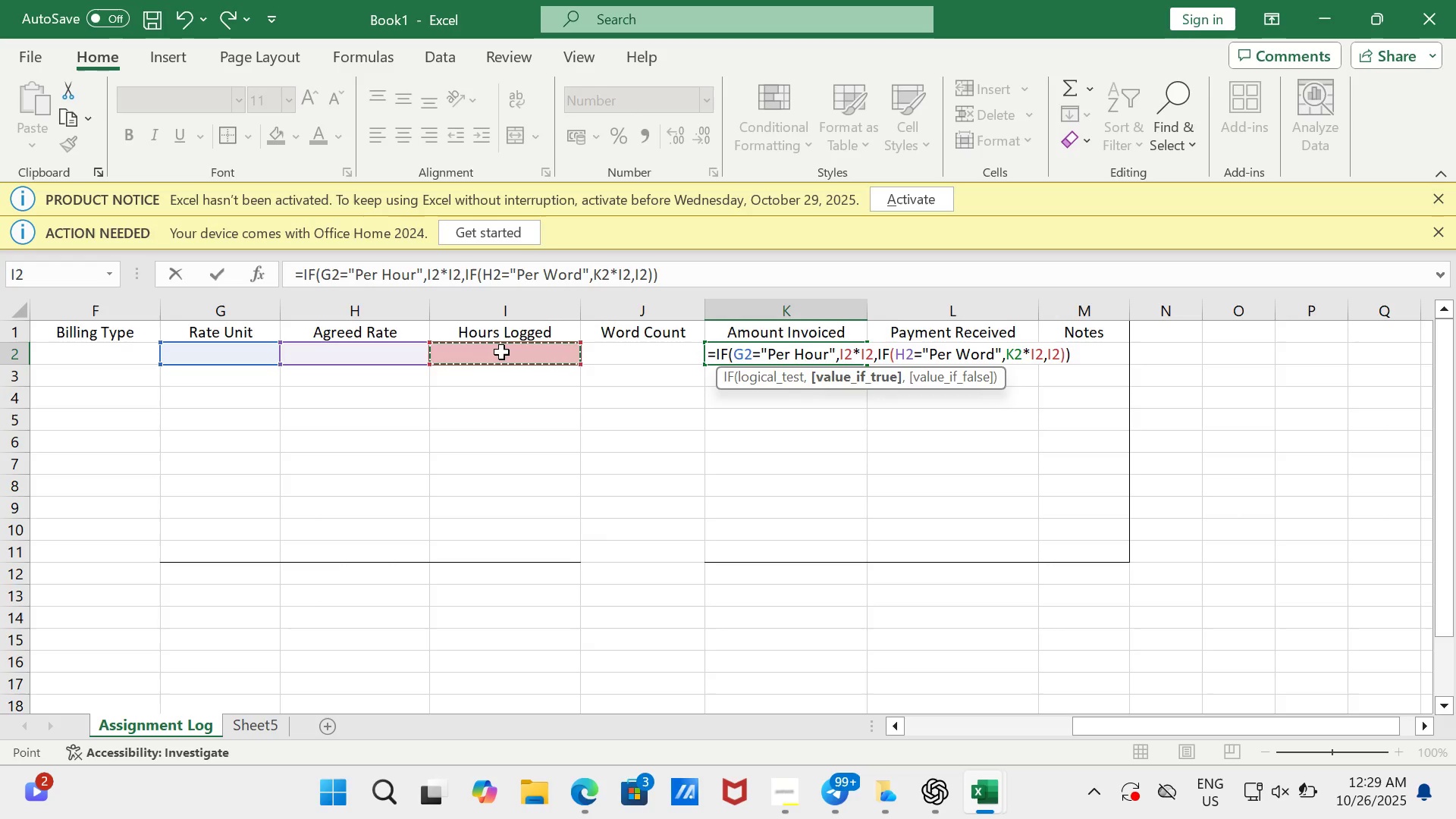 
left_click([873, 354])
 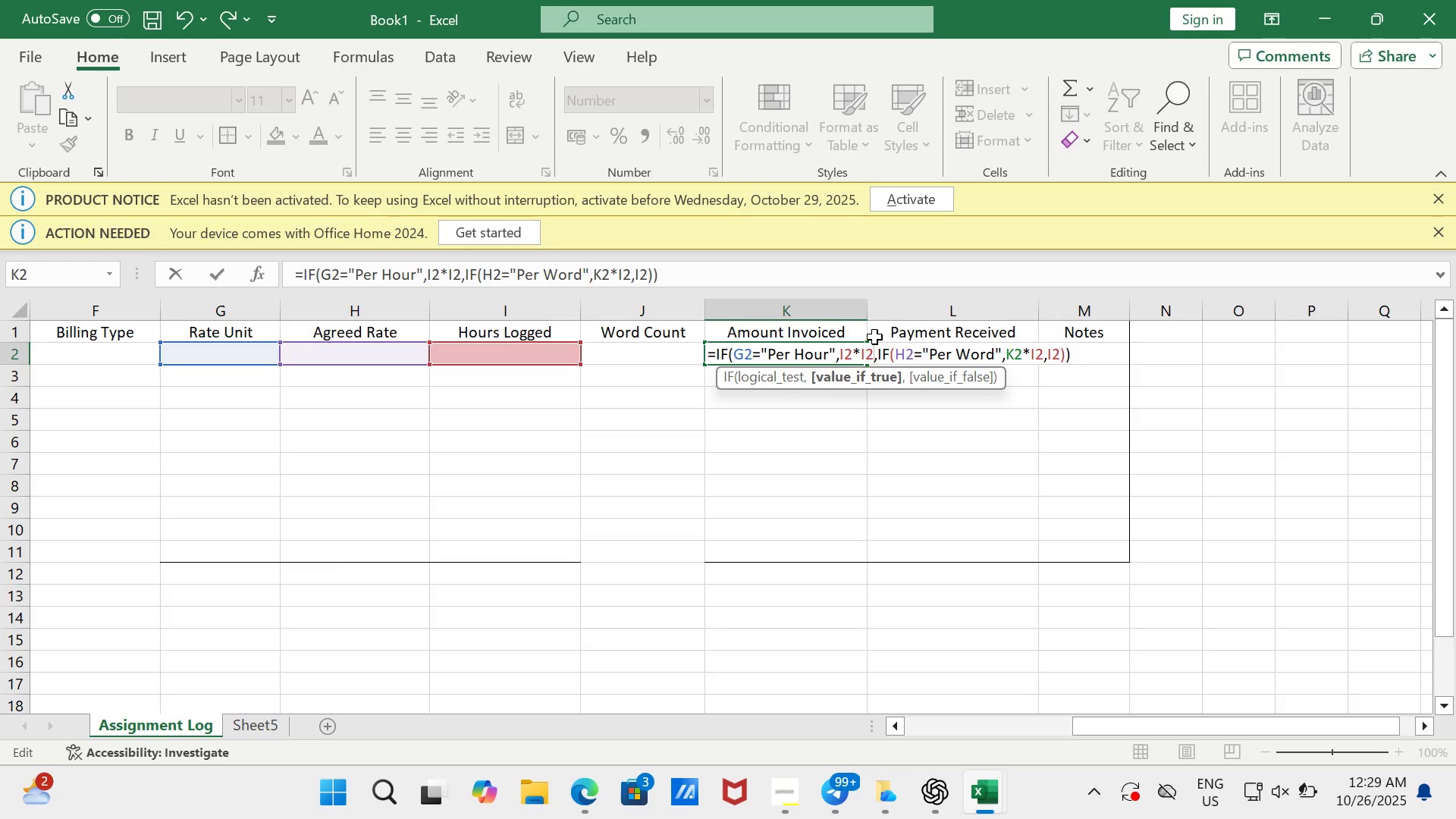 
key(Backspace)
 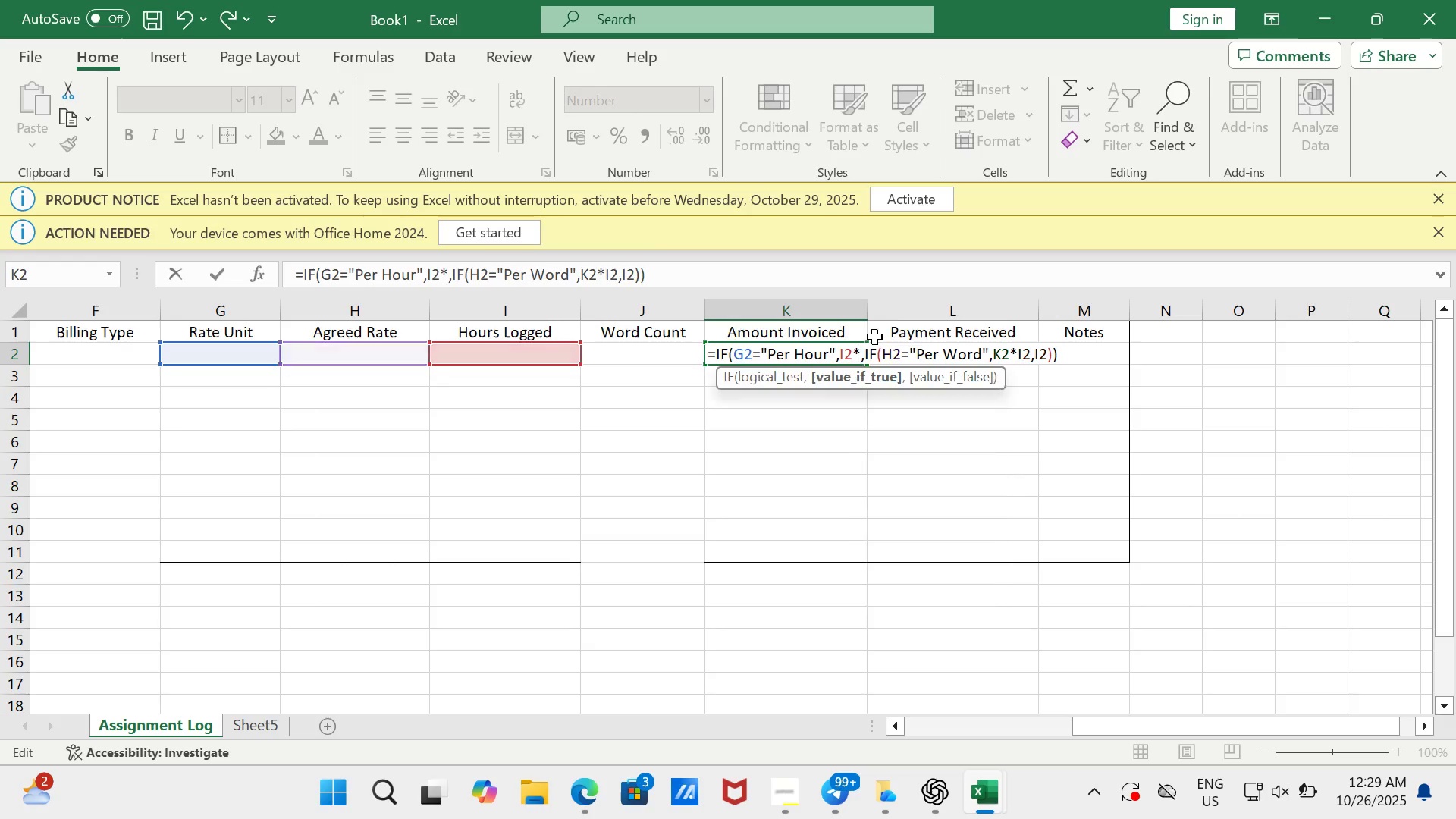 
key(Backspace)
 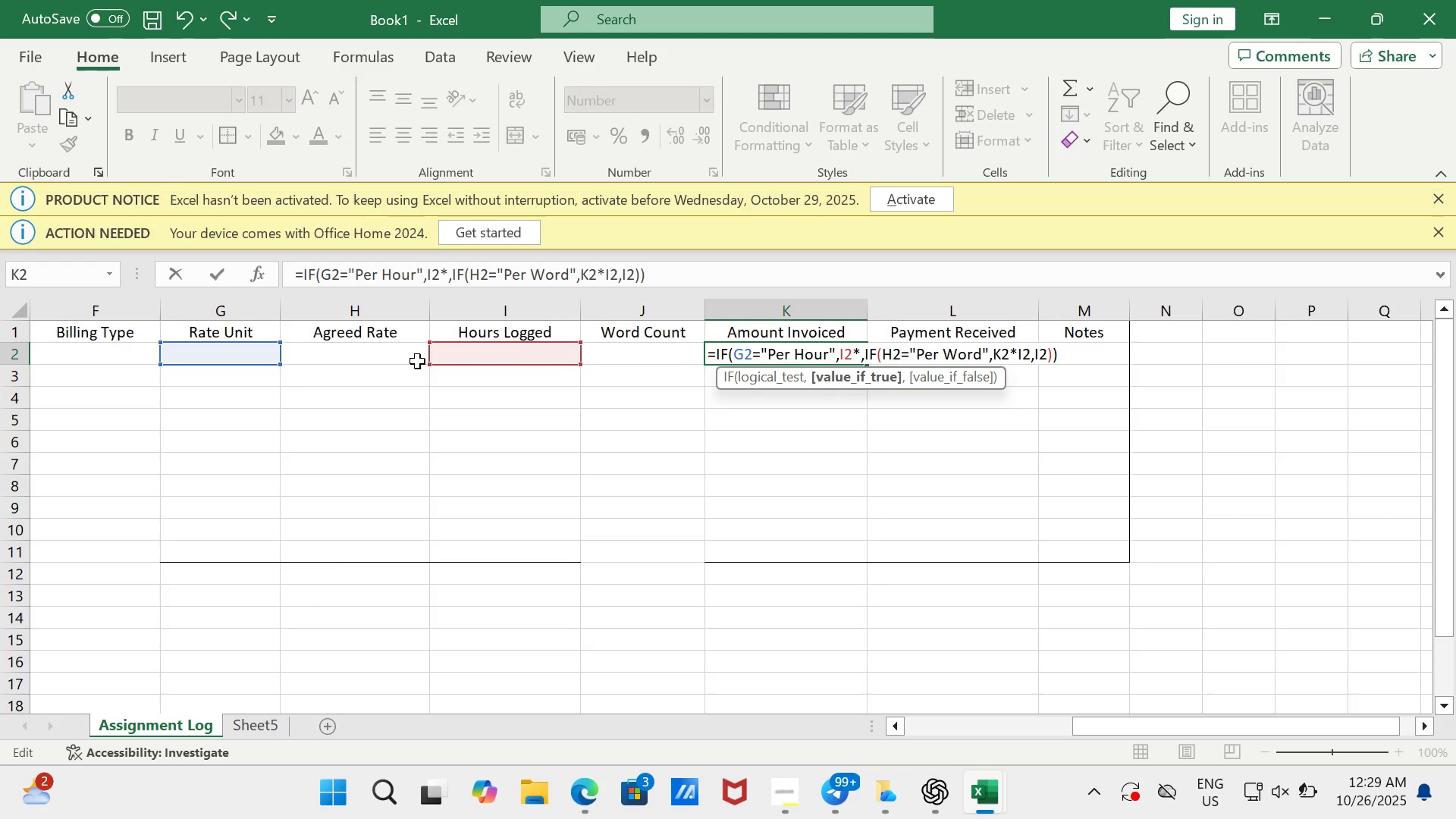 
left_click([405, 347])
 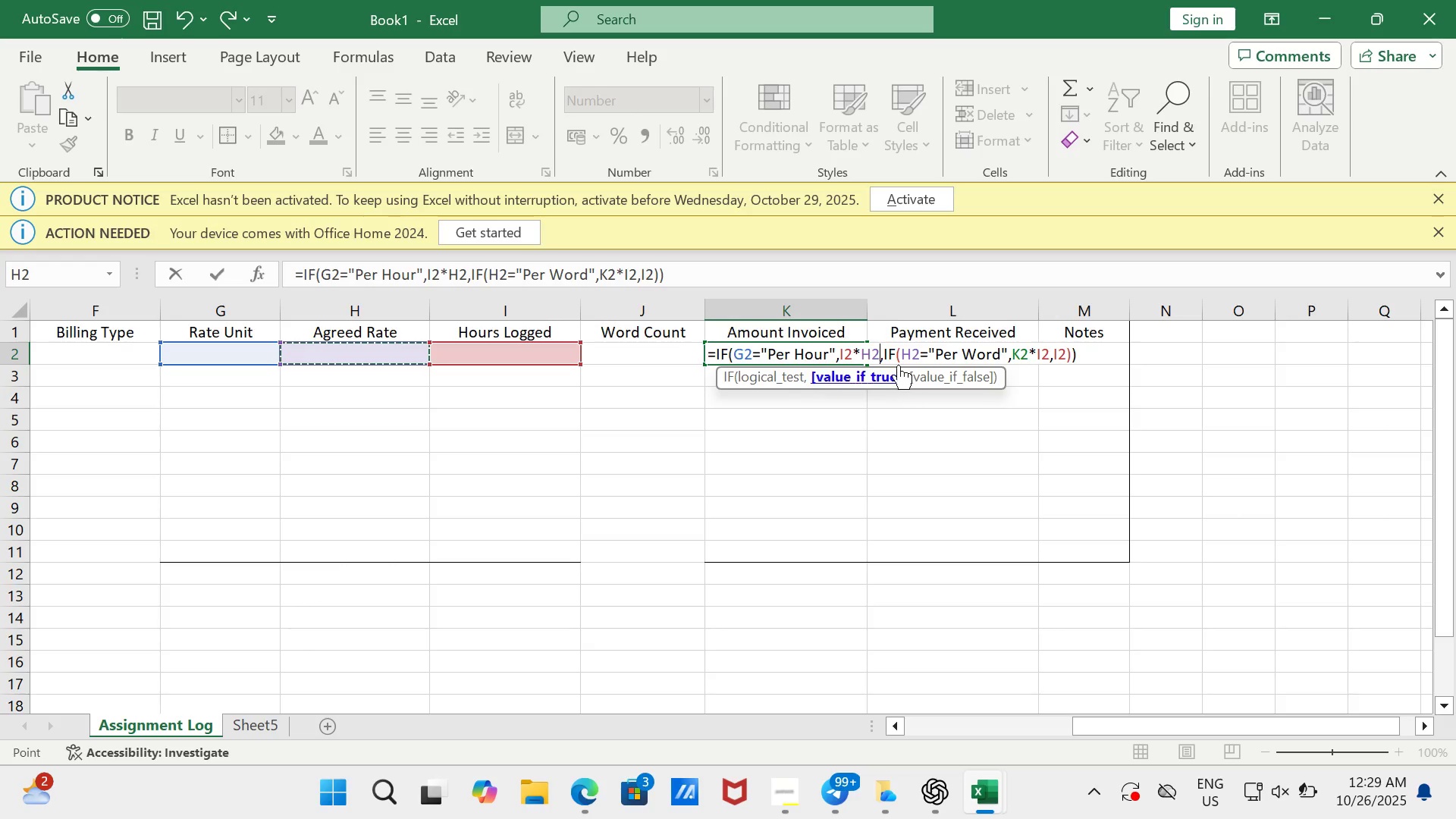 
wait(6.85)
 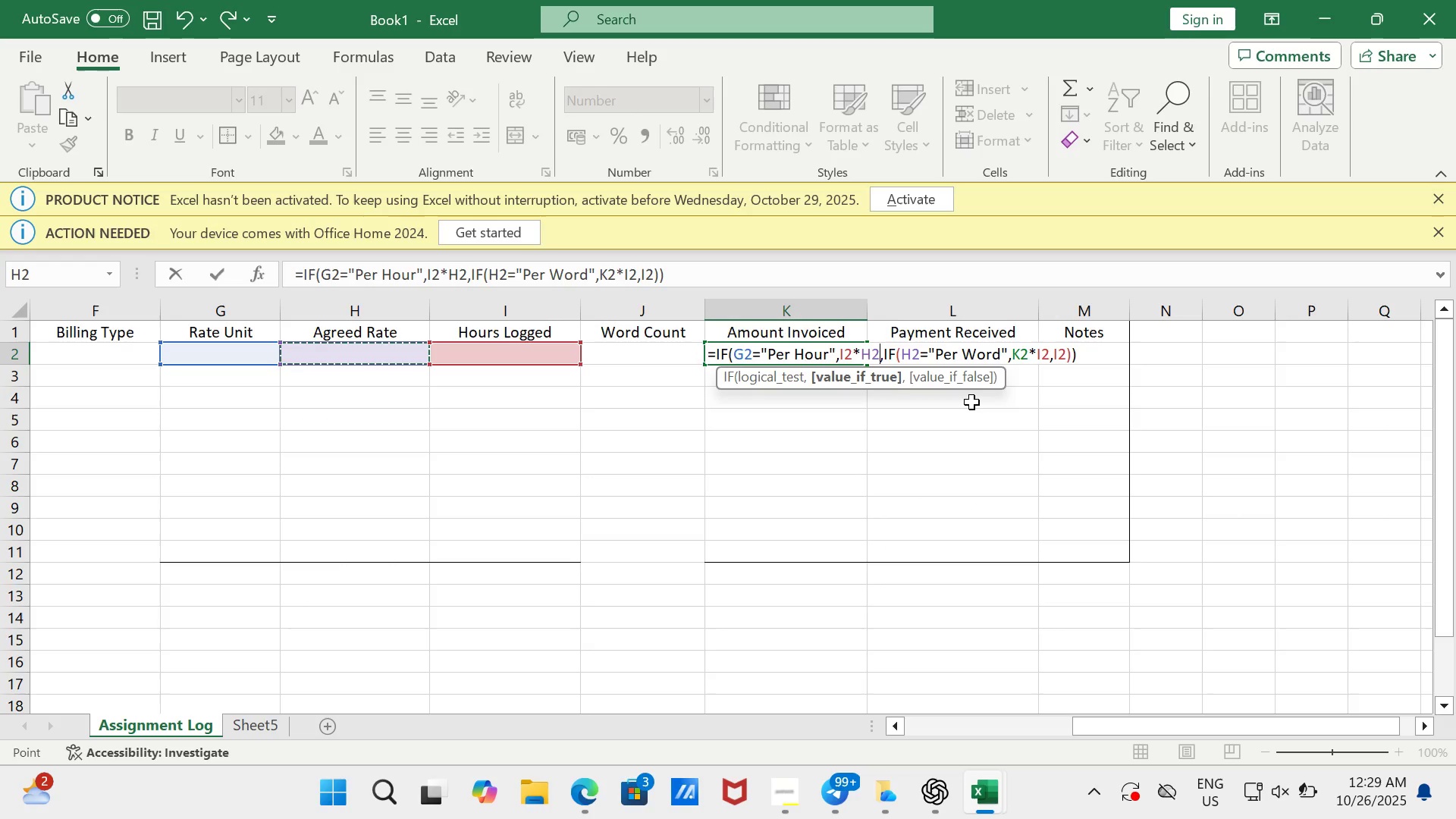 
left_click([910, 348])
 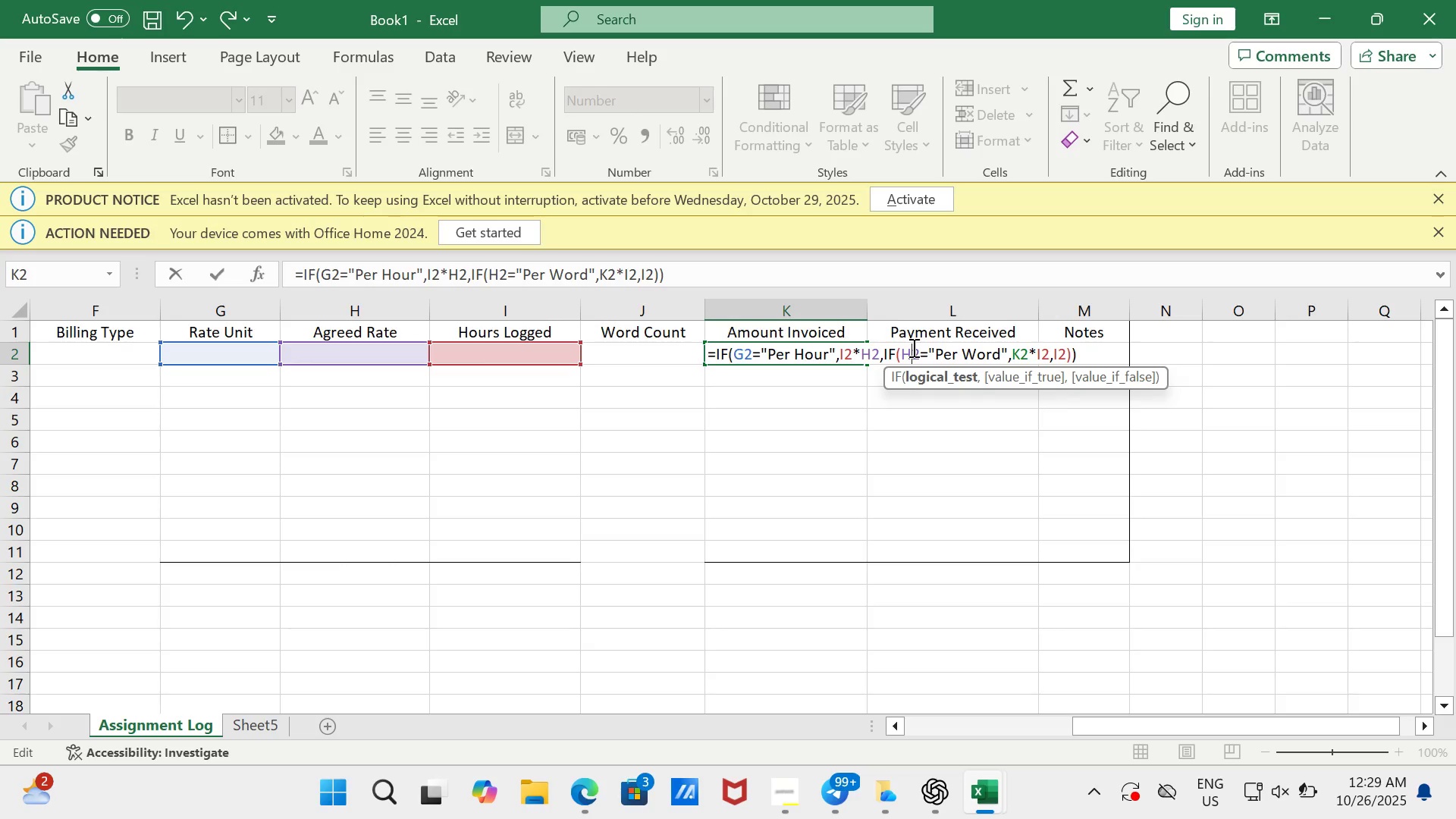 
key(Backspace)
 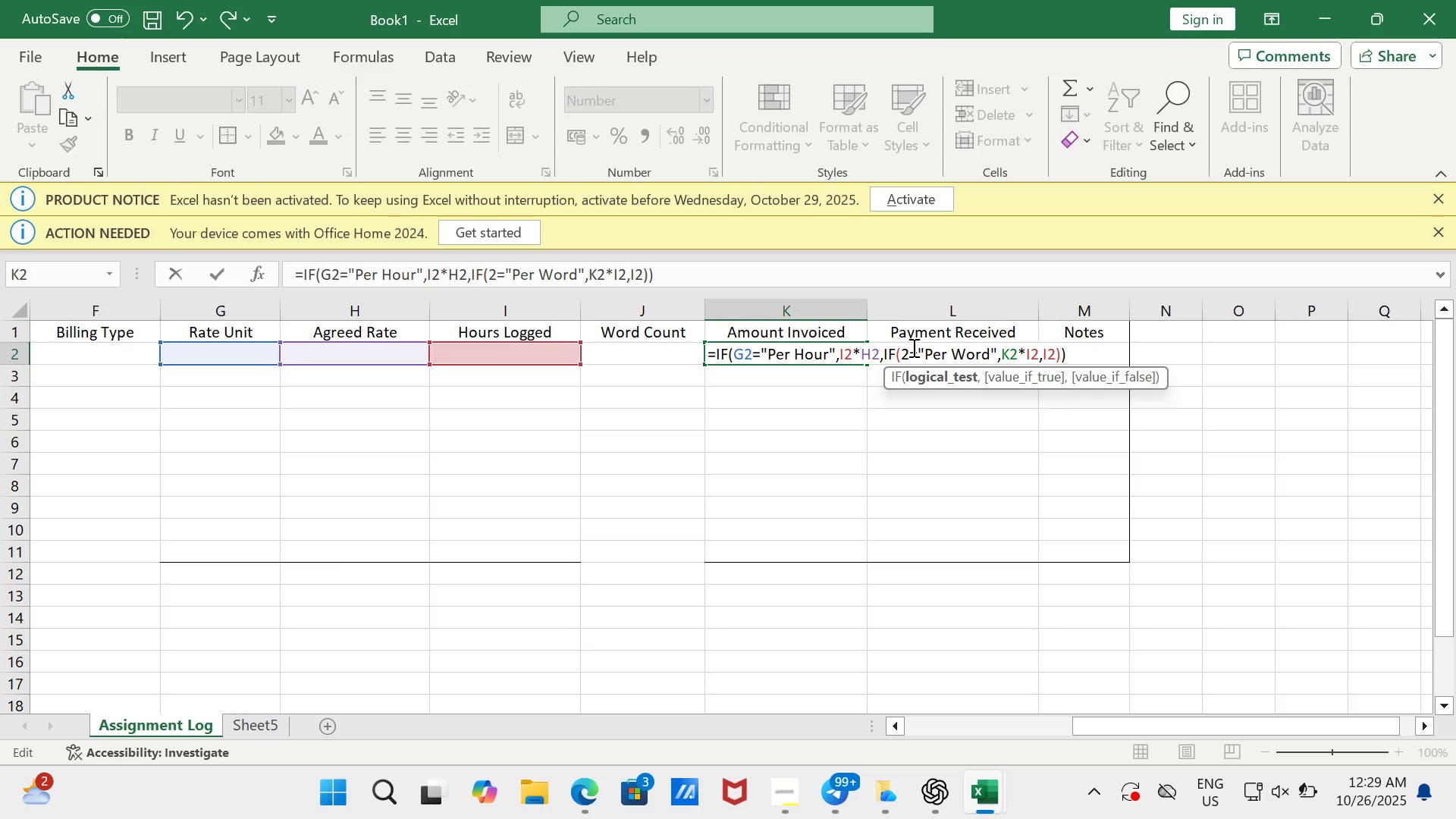 
key(G)
 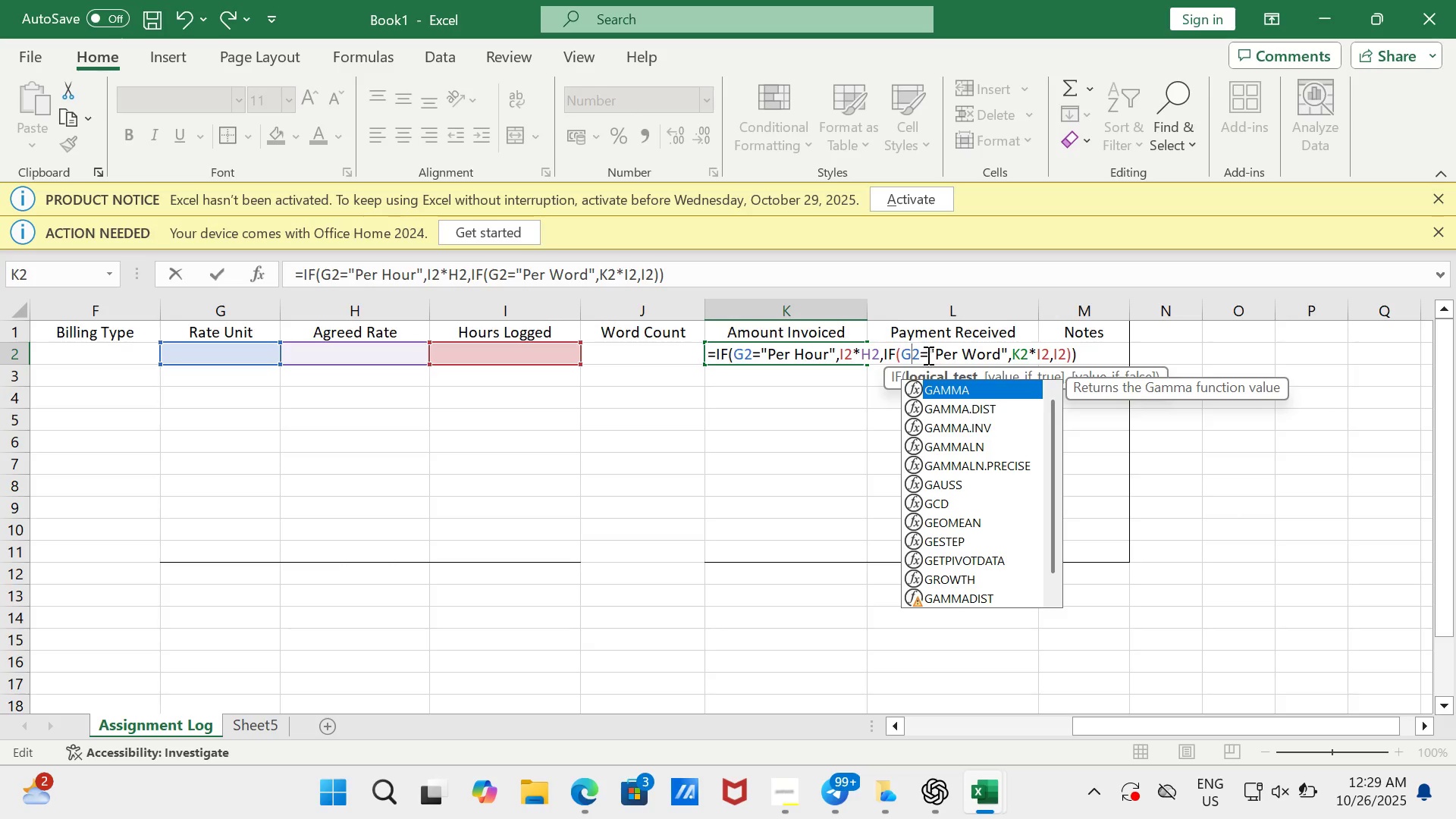 
left_click([924, 345])
 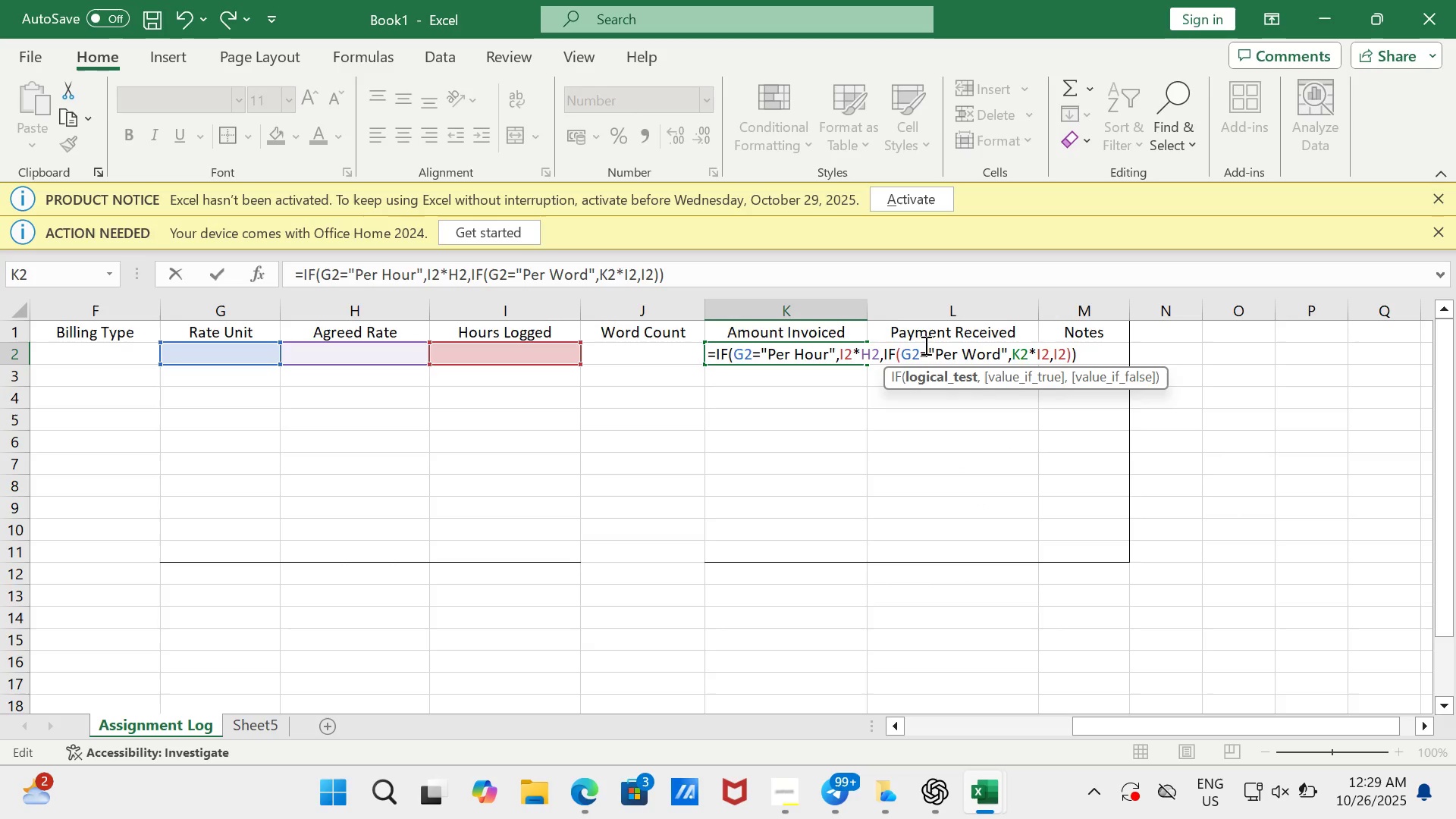 
key(ArrowLeft)
 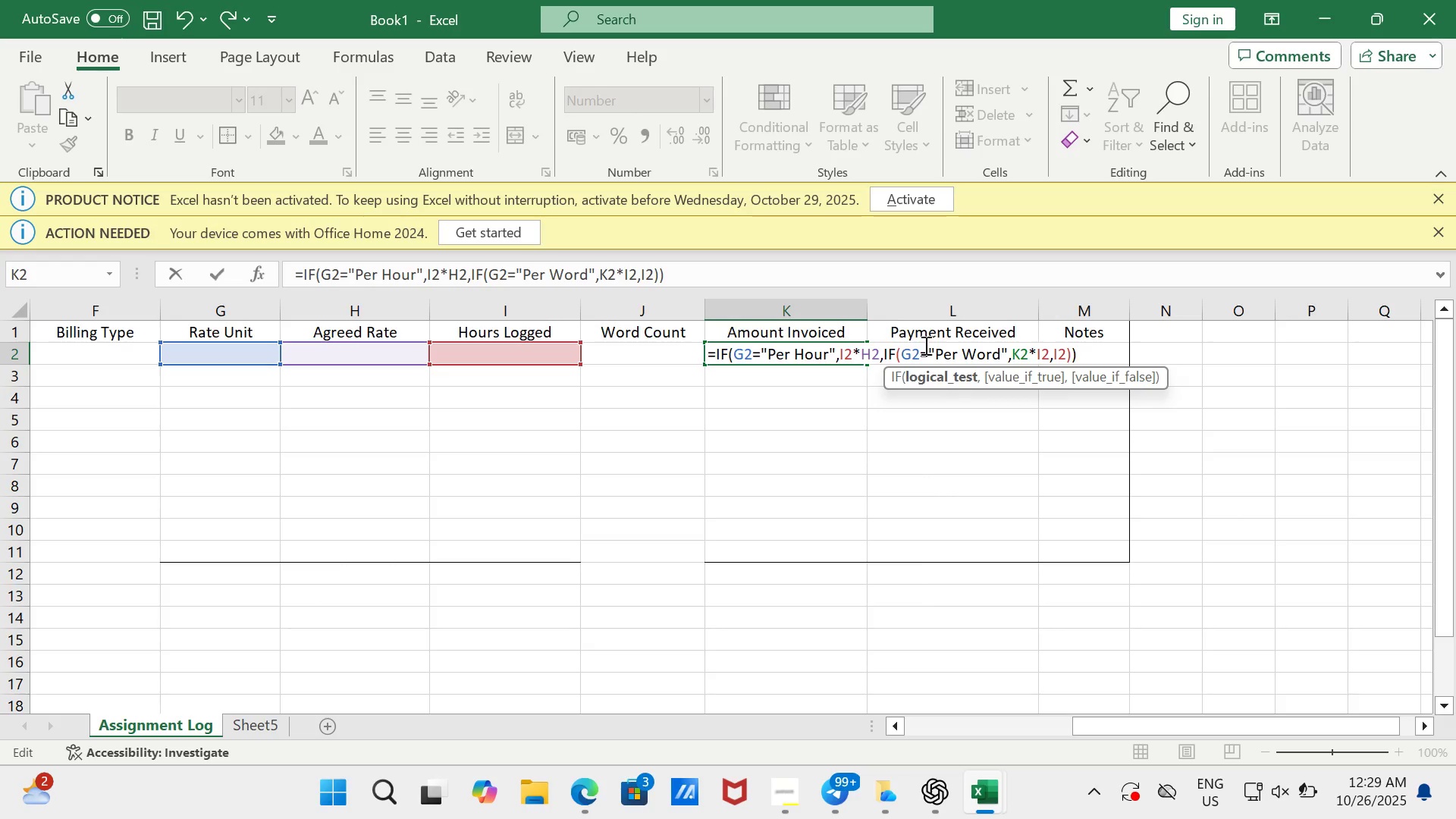 
key(Backspace)
 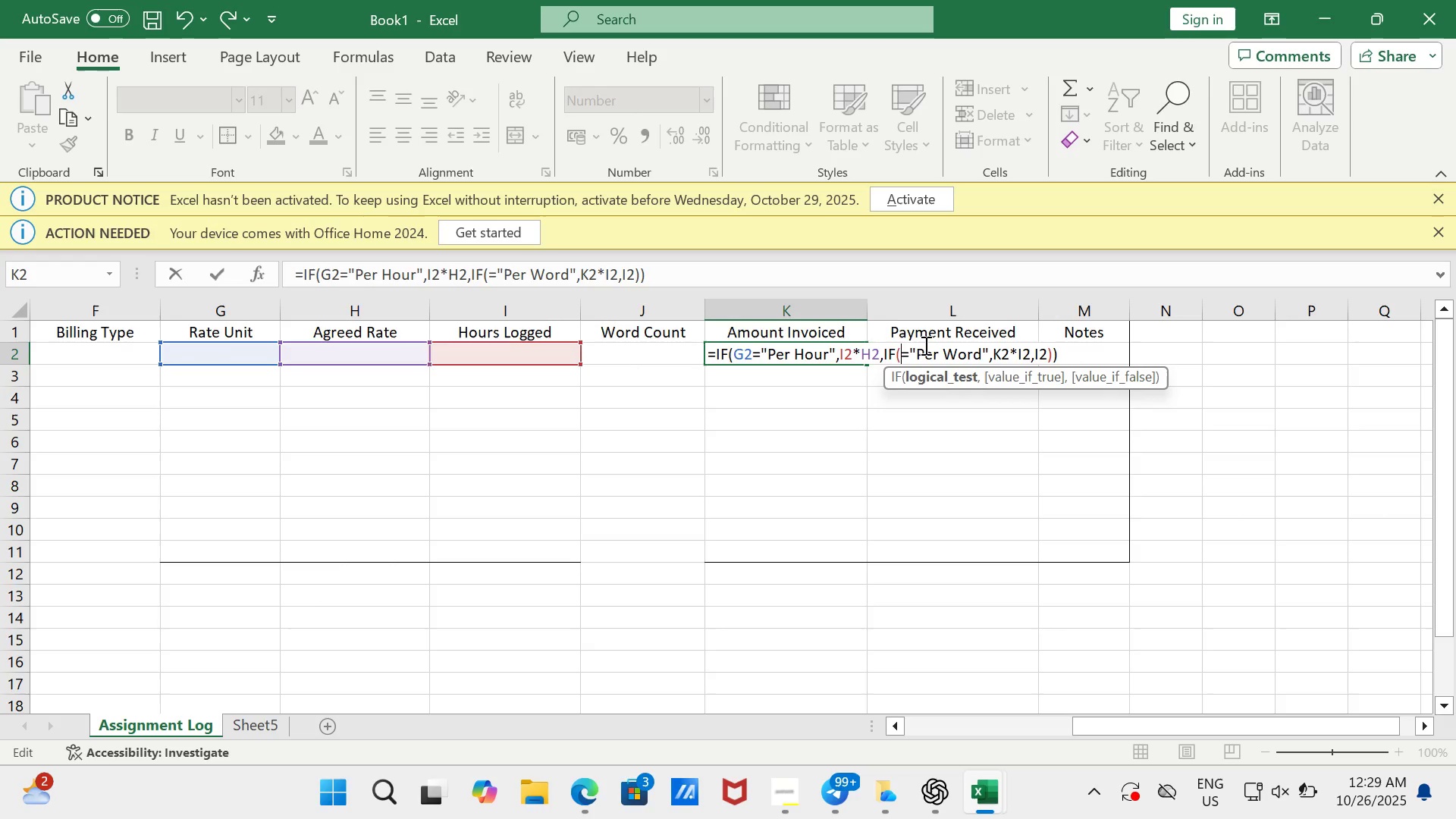 
key(Backspace)
 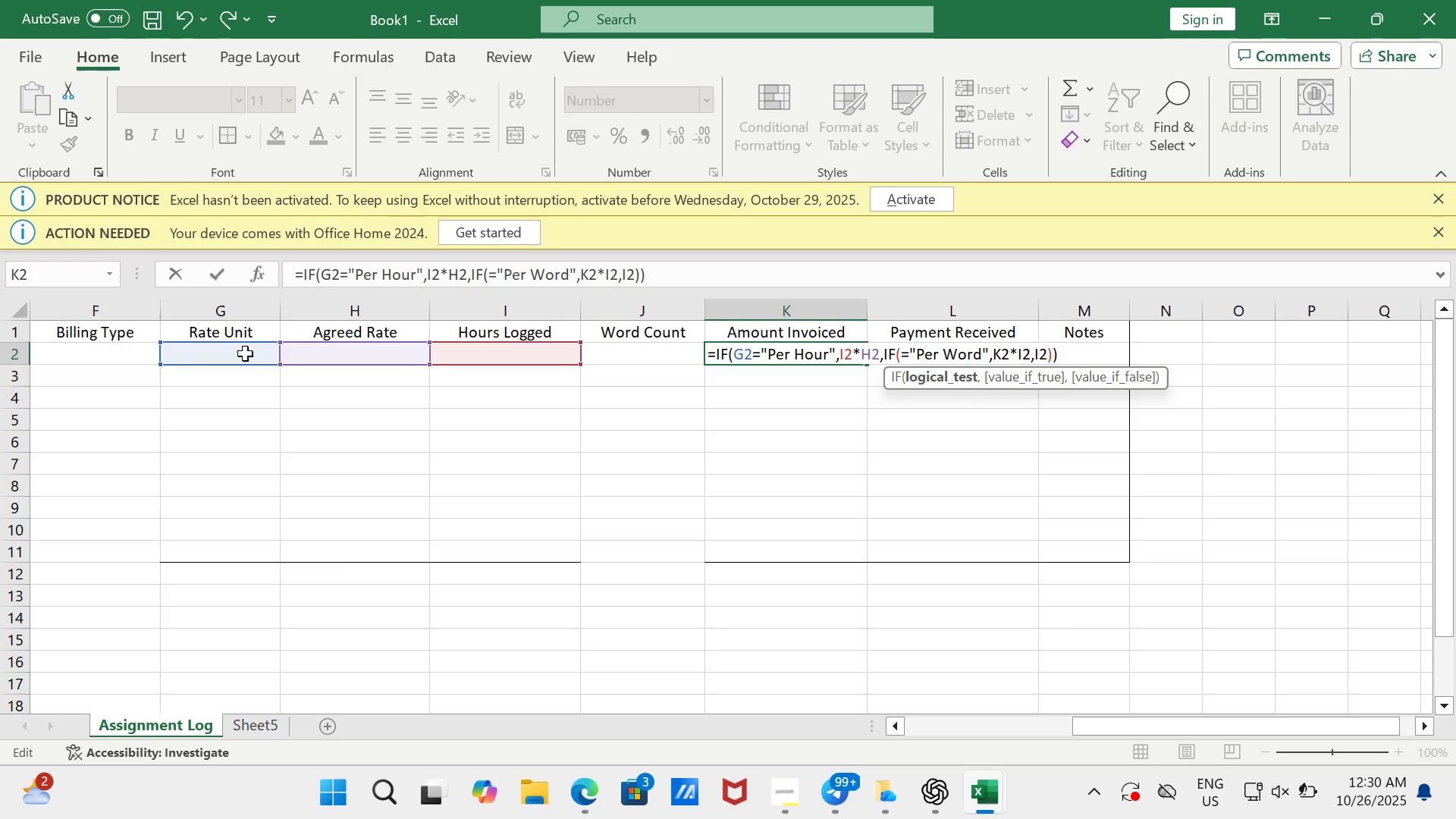 
left_click([245, 353])
 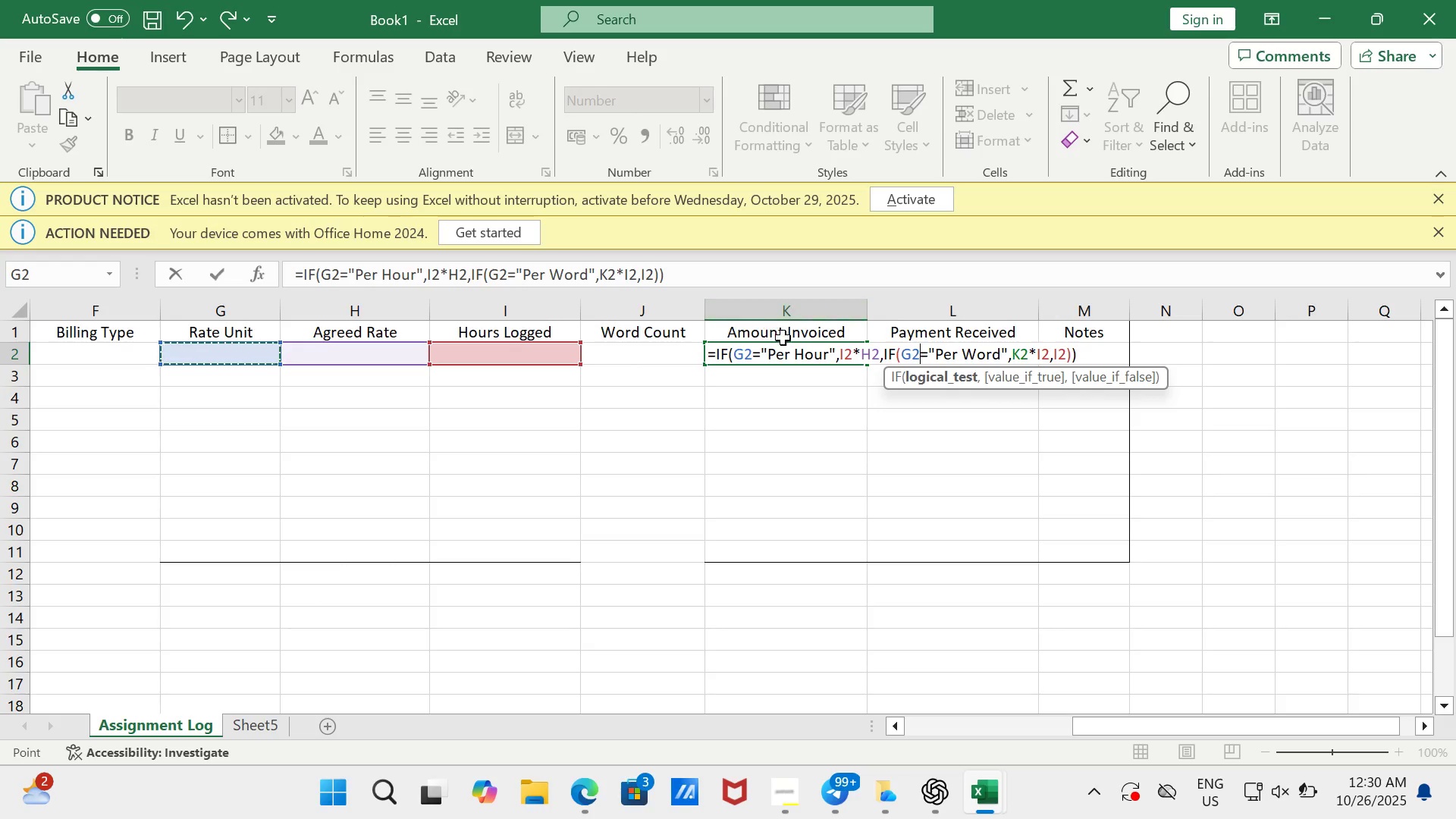 
wait(5.98)
 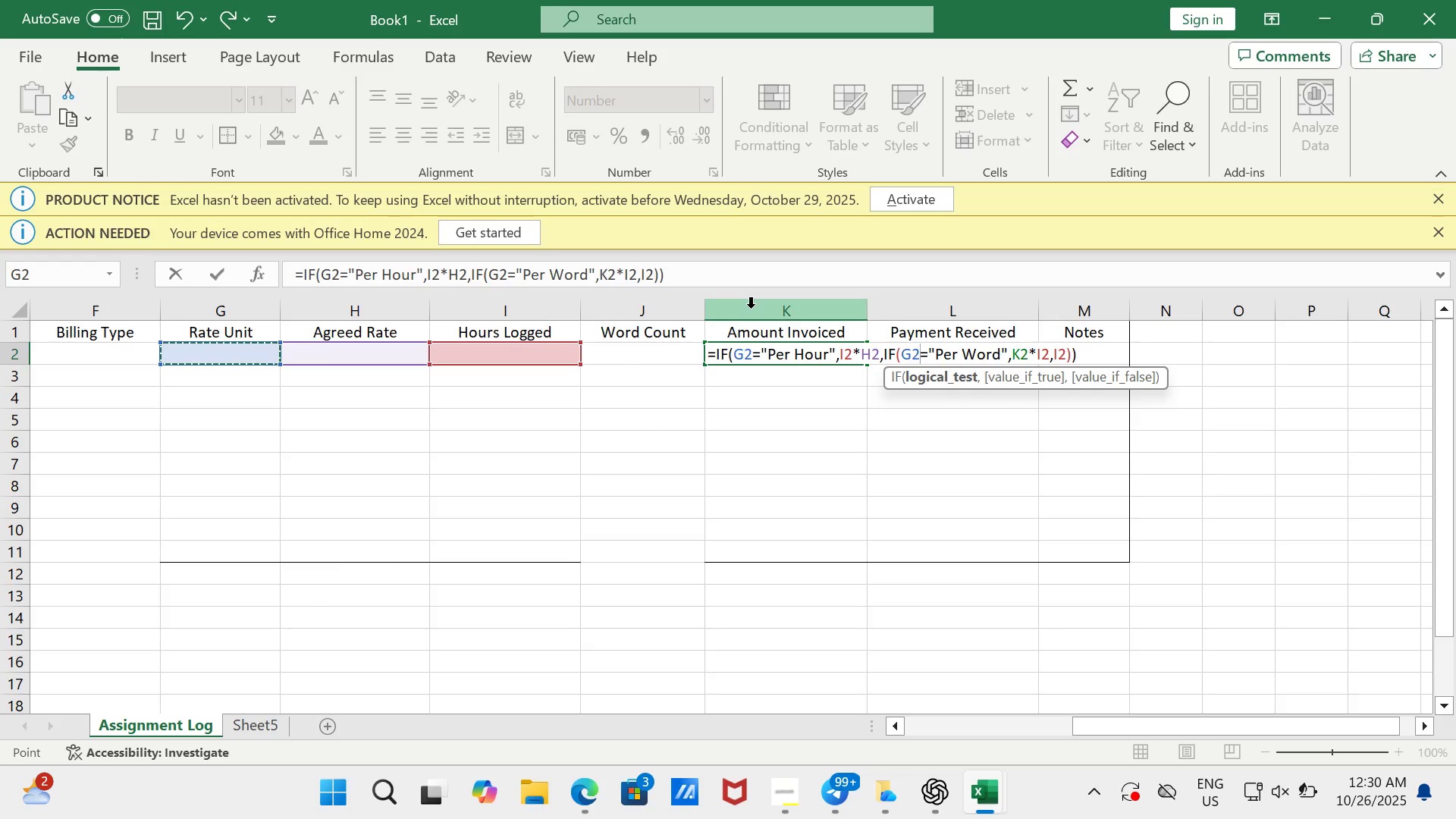 
left_click([1027, 349])
 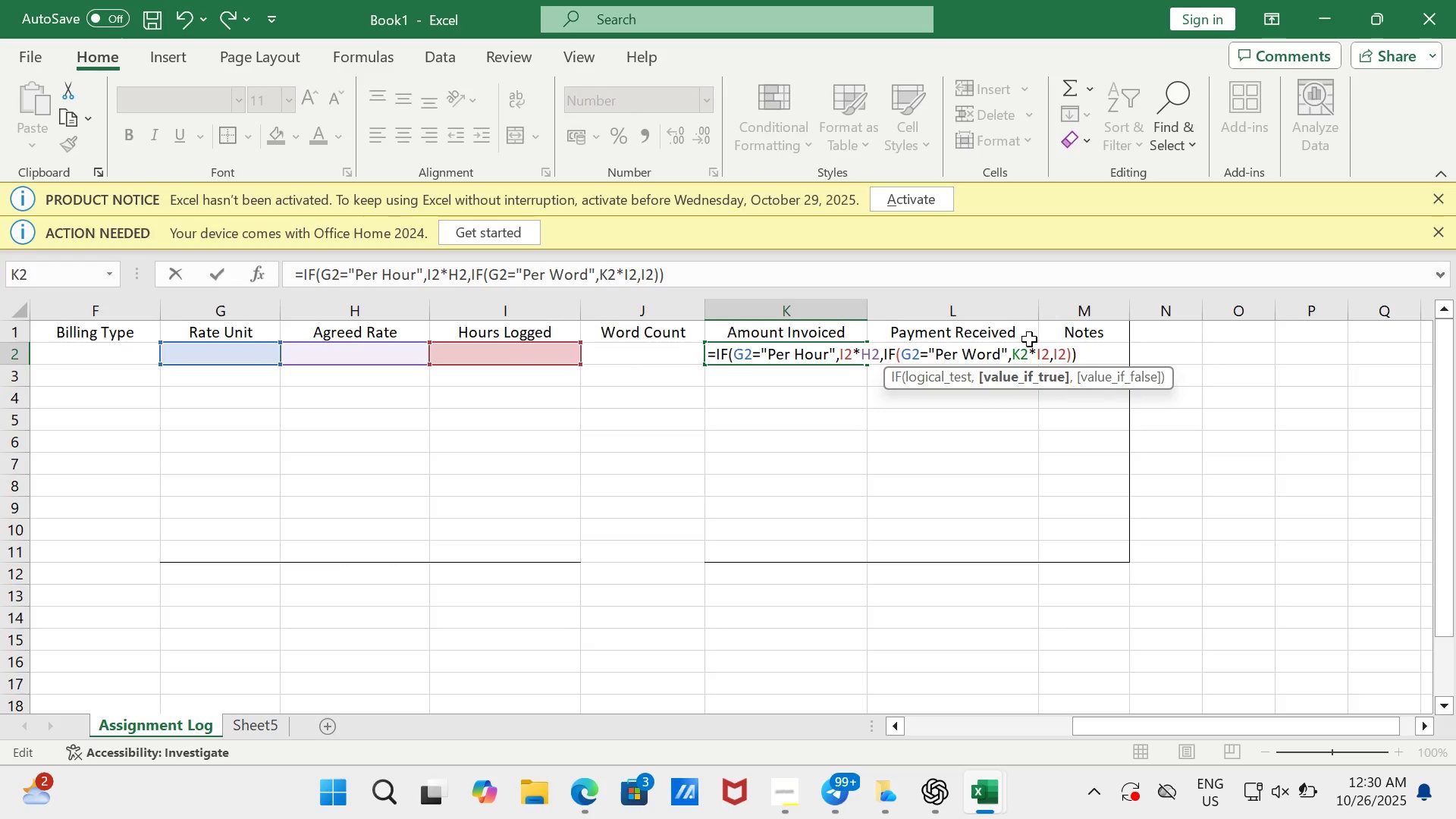 
key(Backspace)
 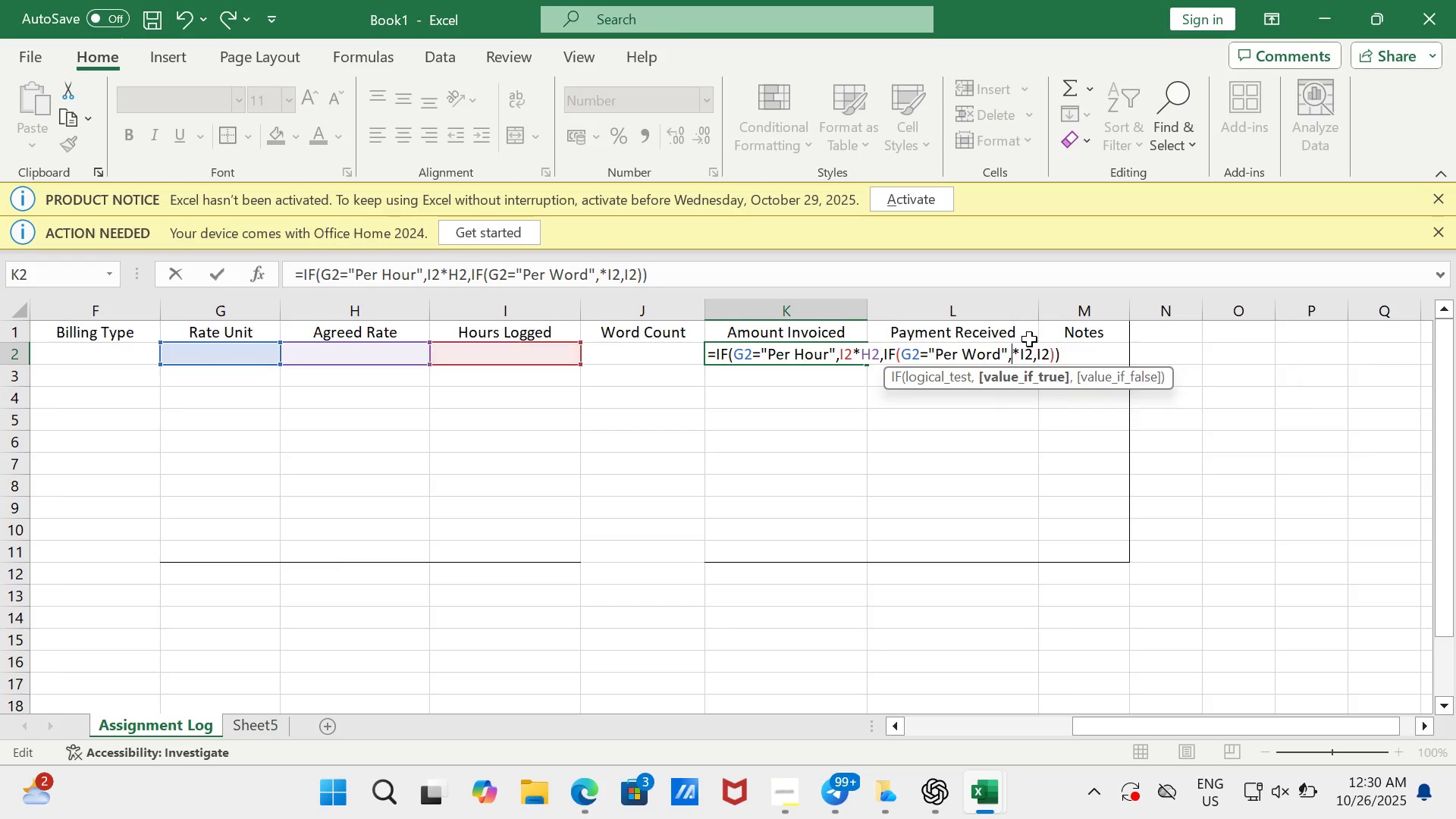 
key(Backspace)
 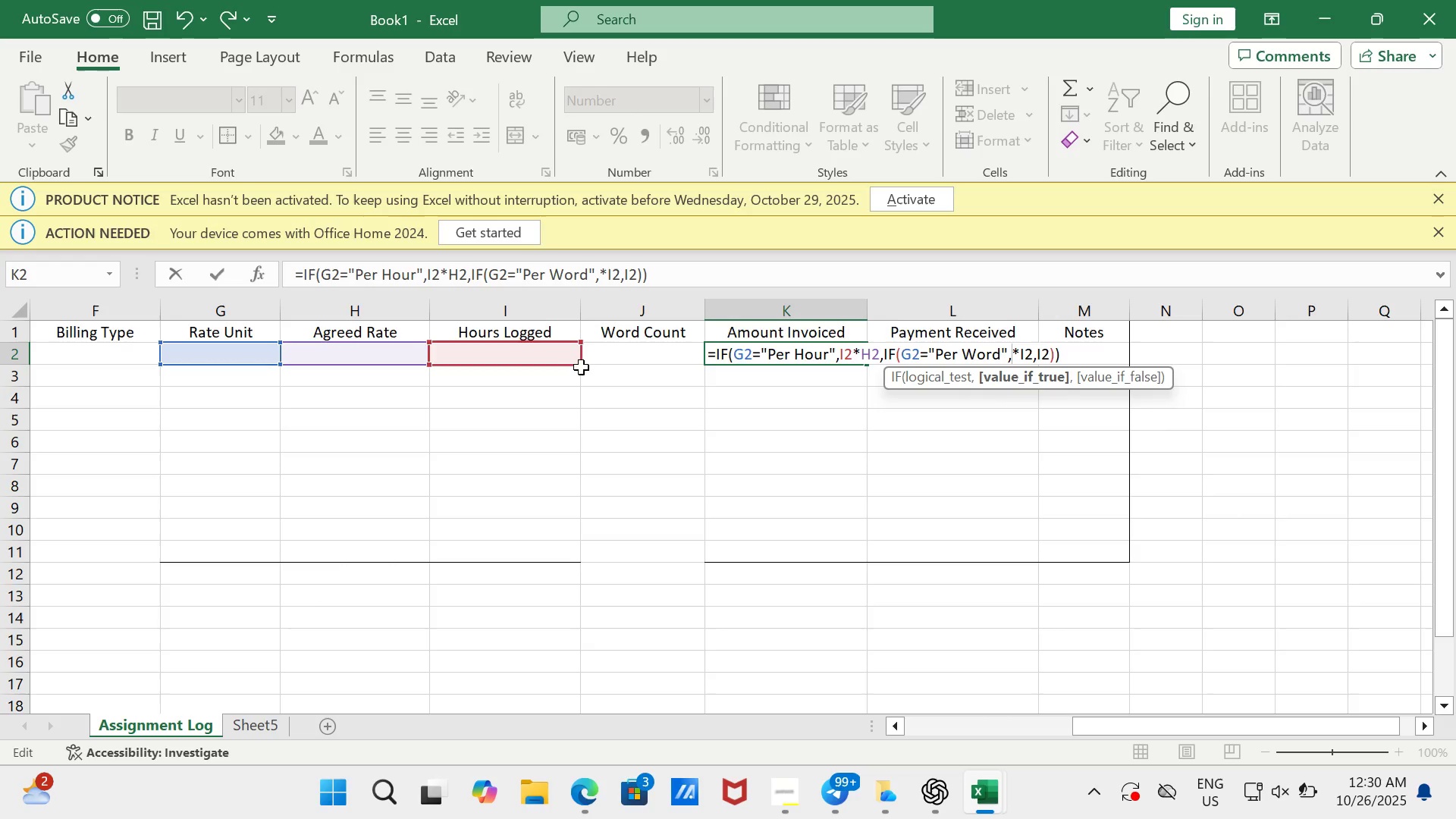 
left_click([623, 355])
 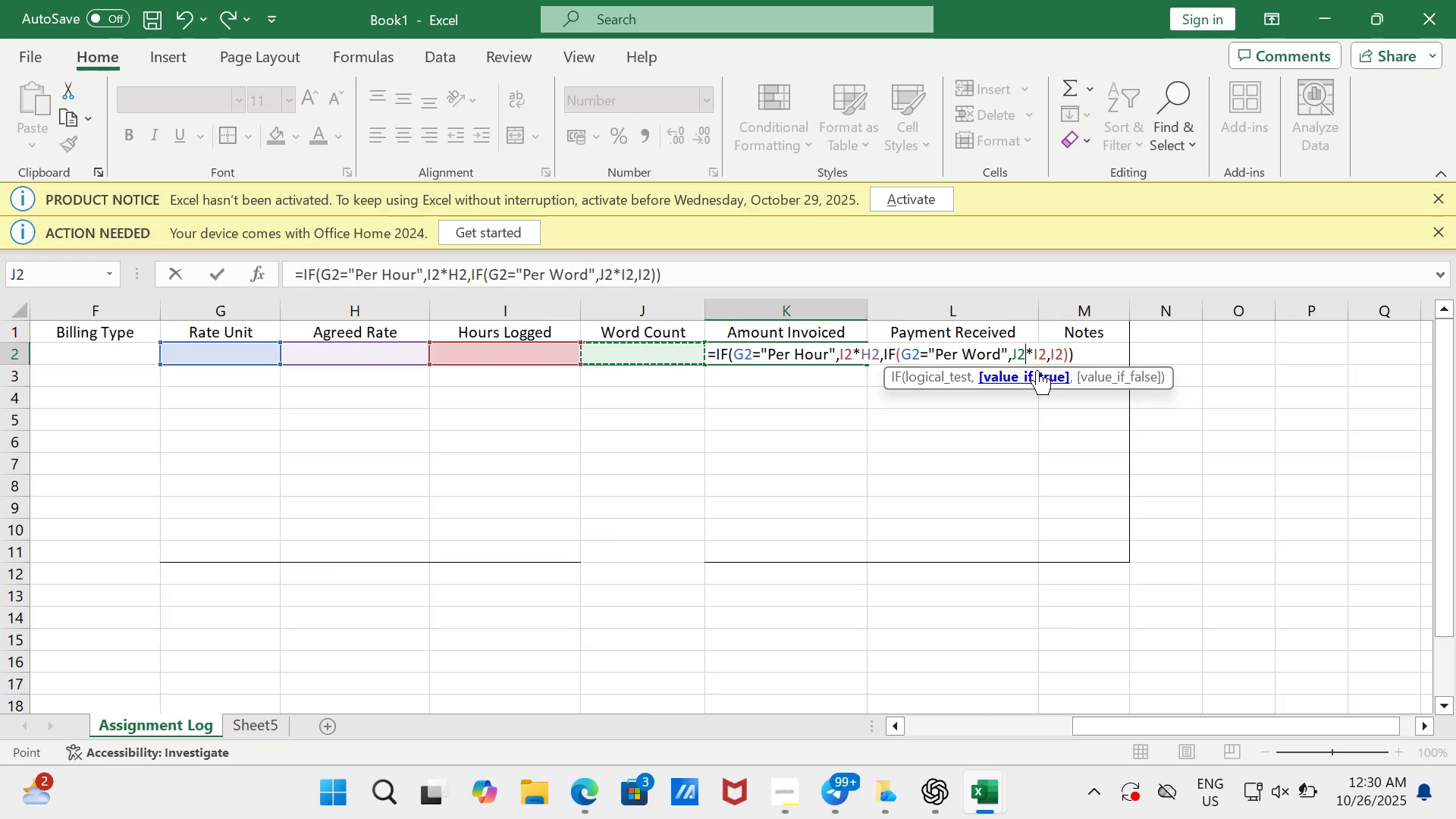 
left_click([1043, 353])
 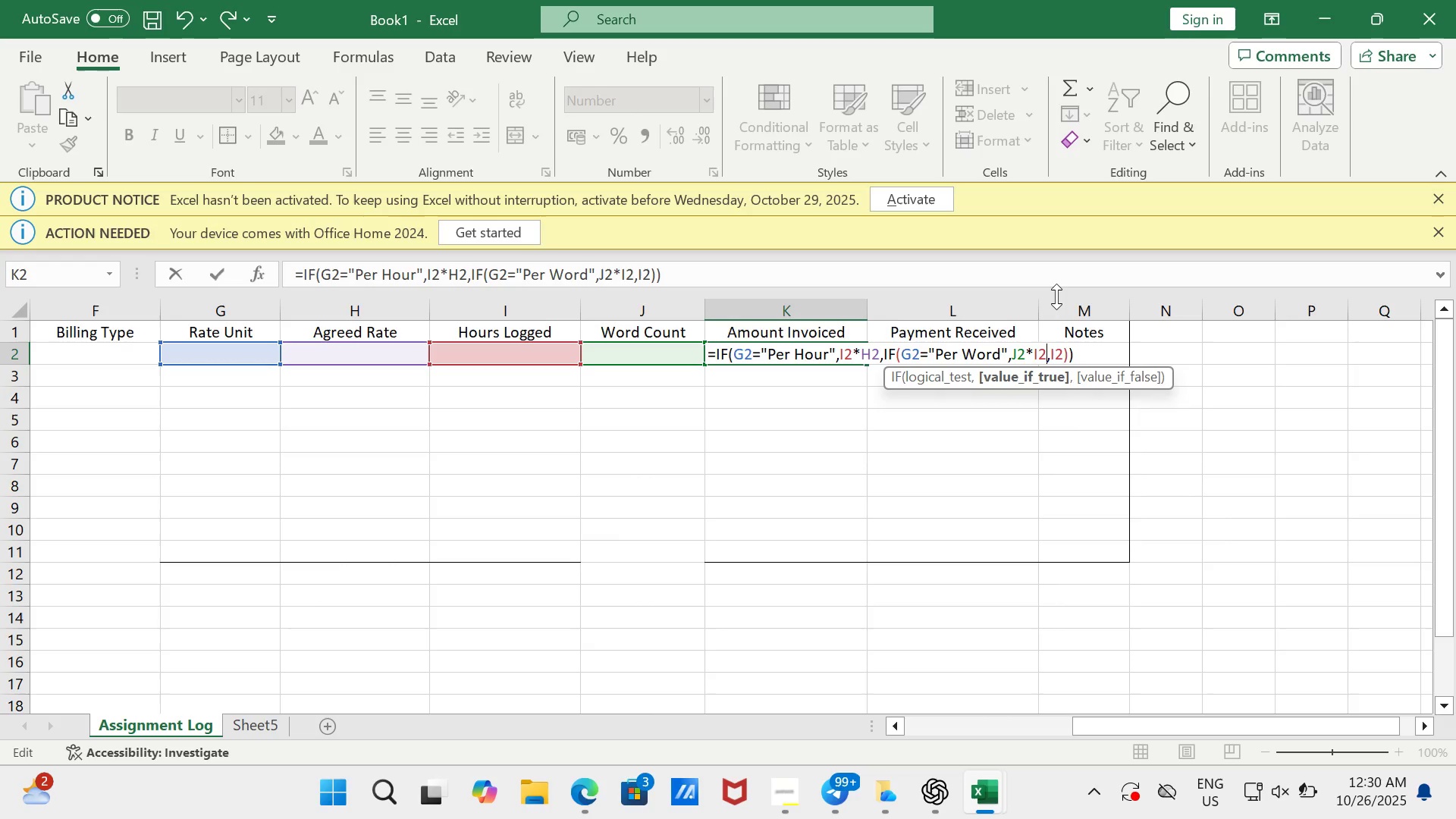 
key(Backspace)
 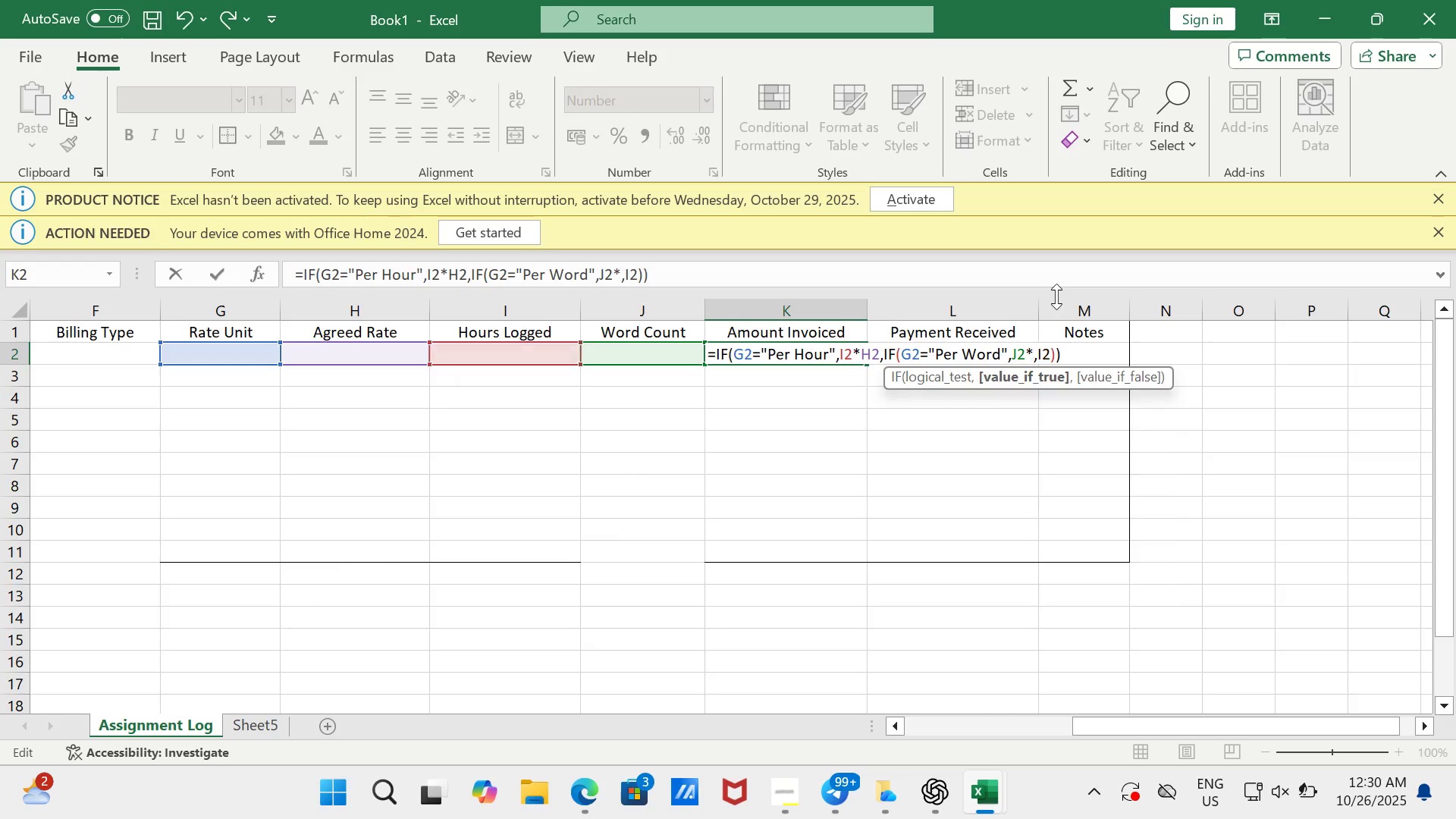 
key(Backspace)
 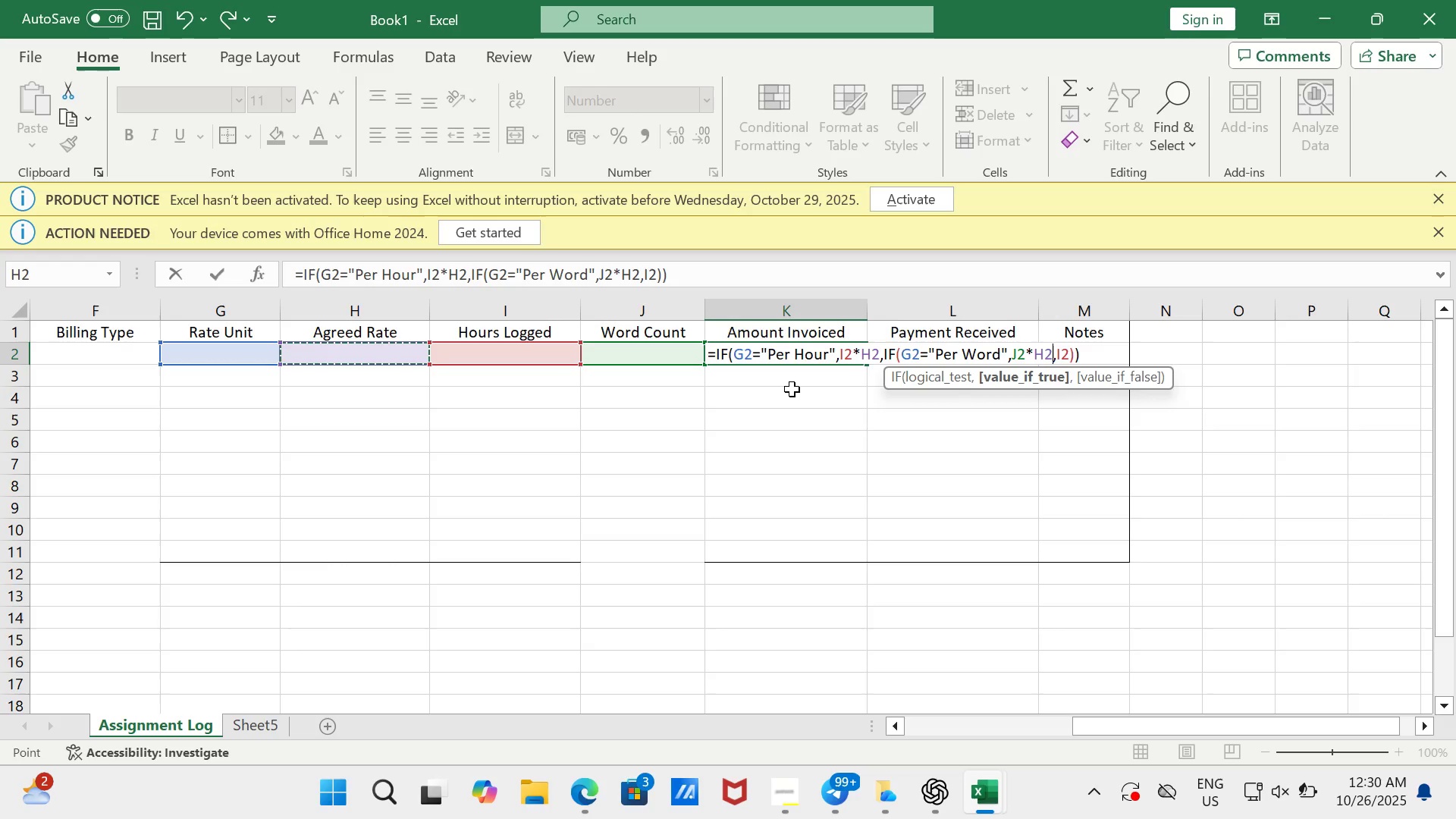 
wait(8.89)
 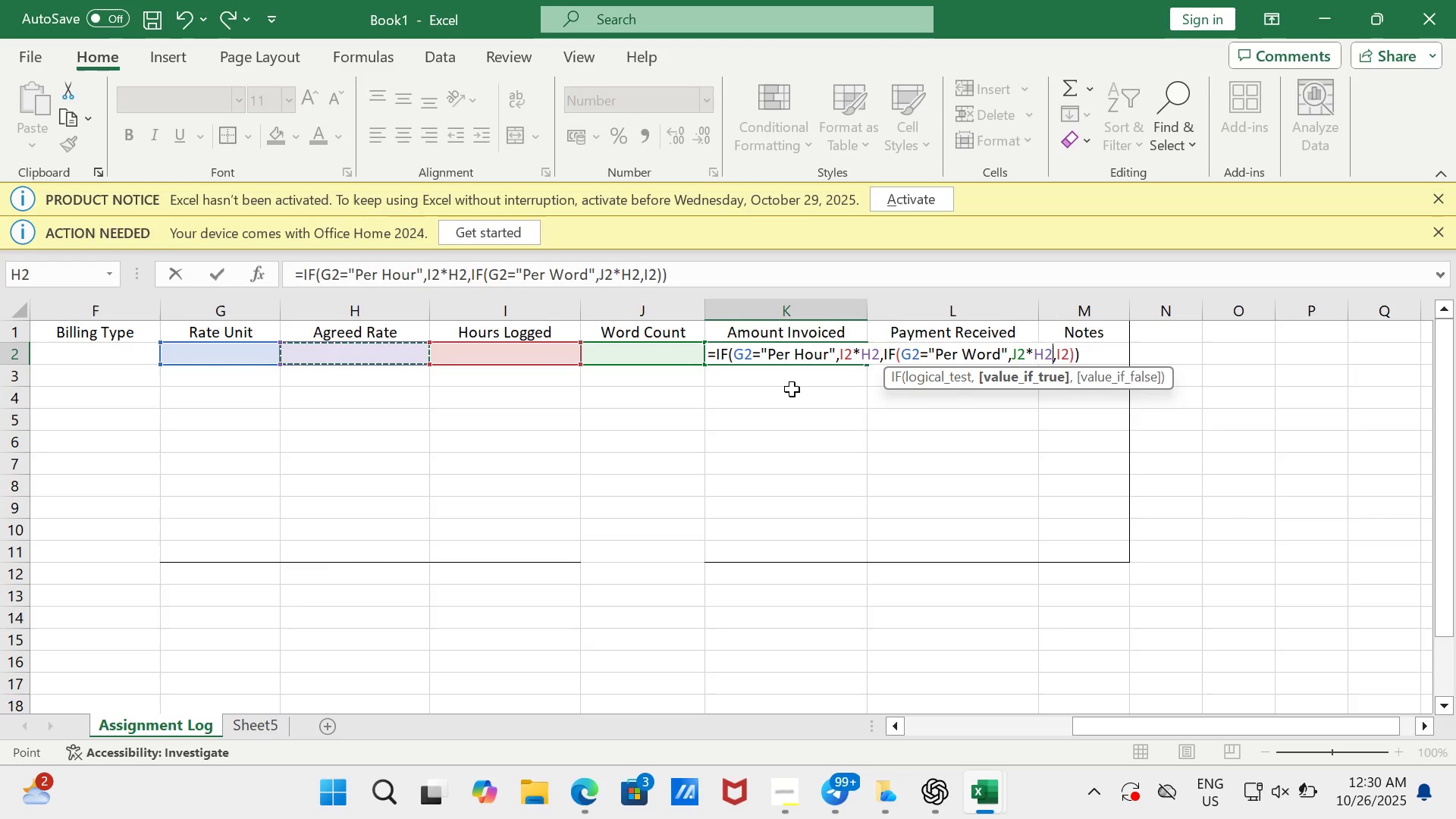 
left_click([1068, 348])
 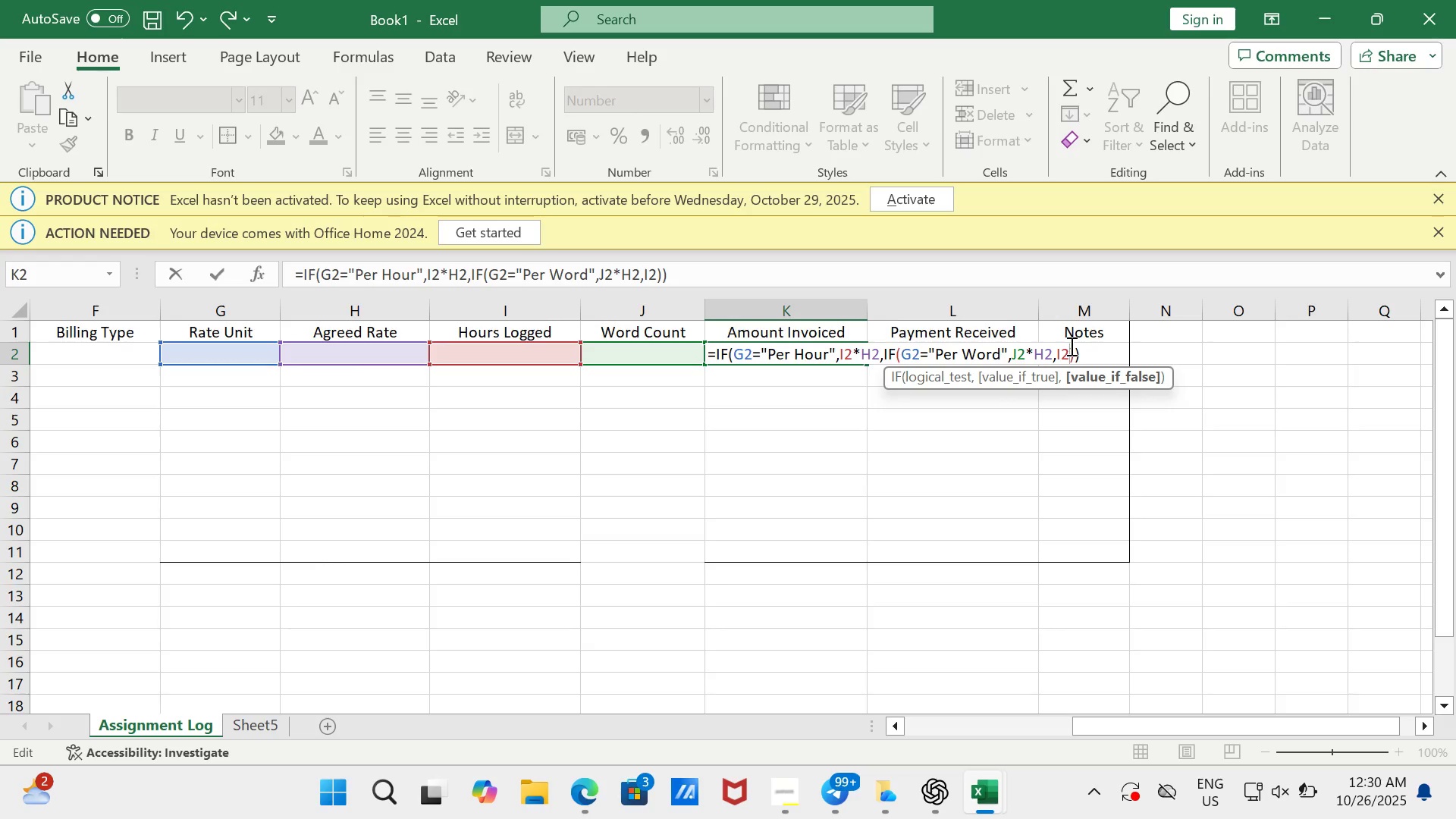 
key(Backspace)
 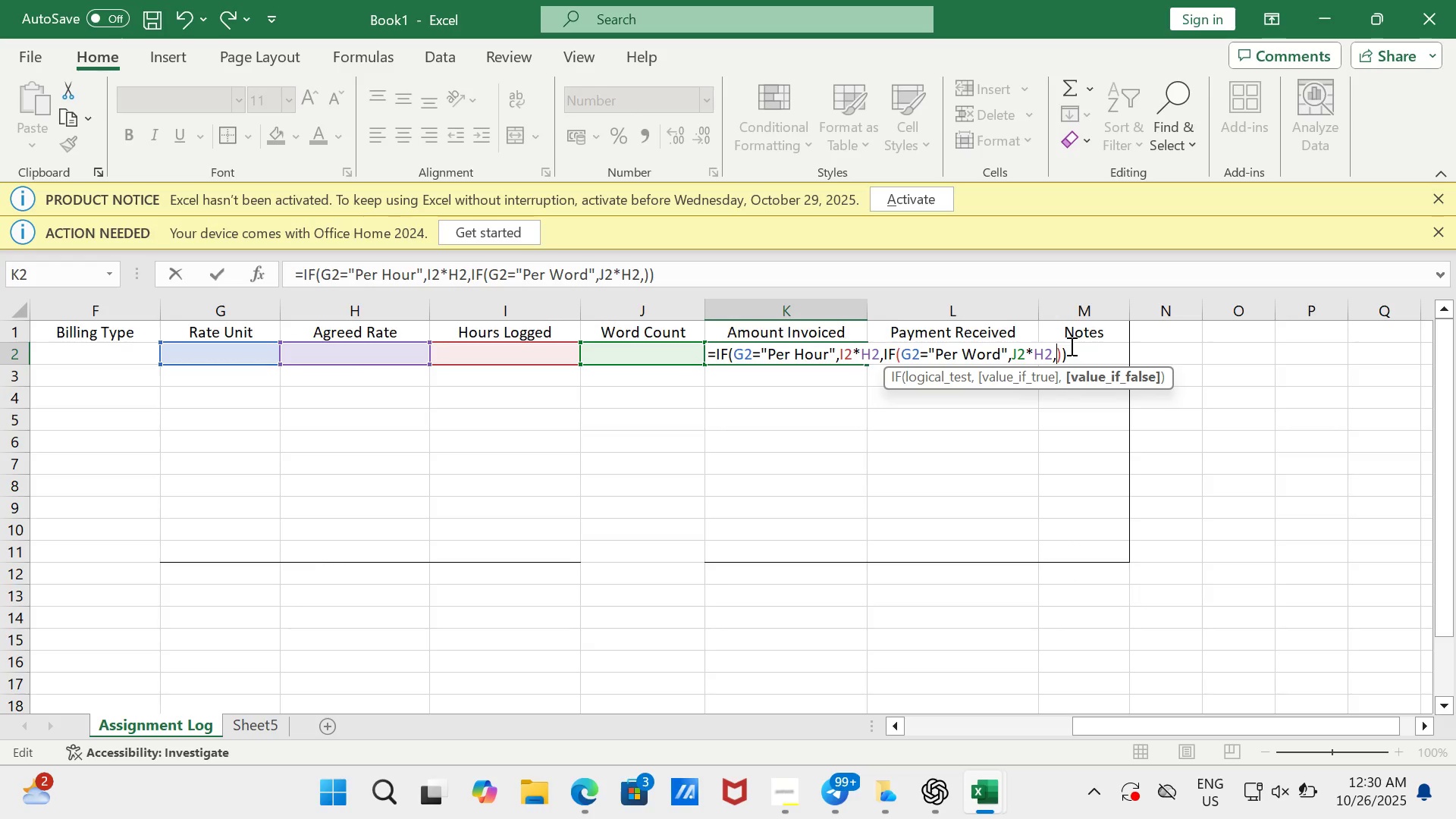 
key(Backspace)
 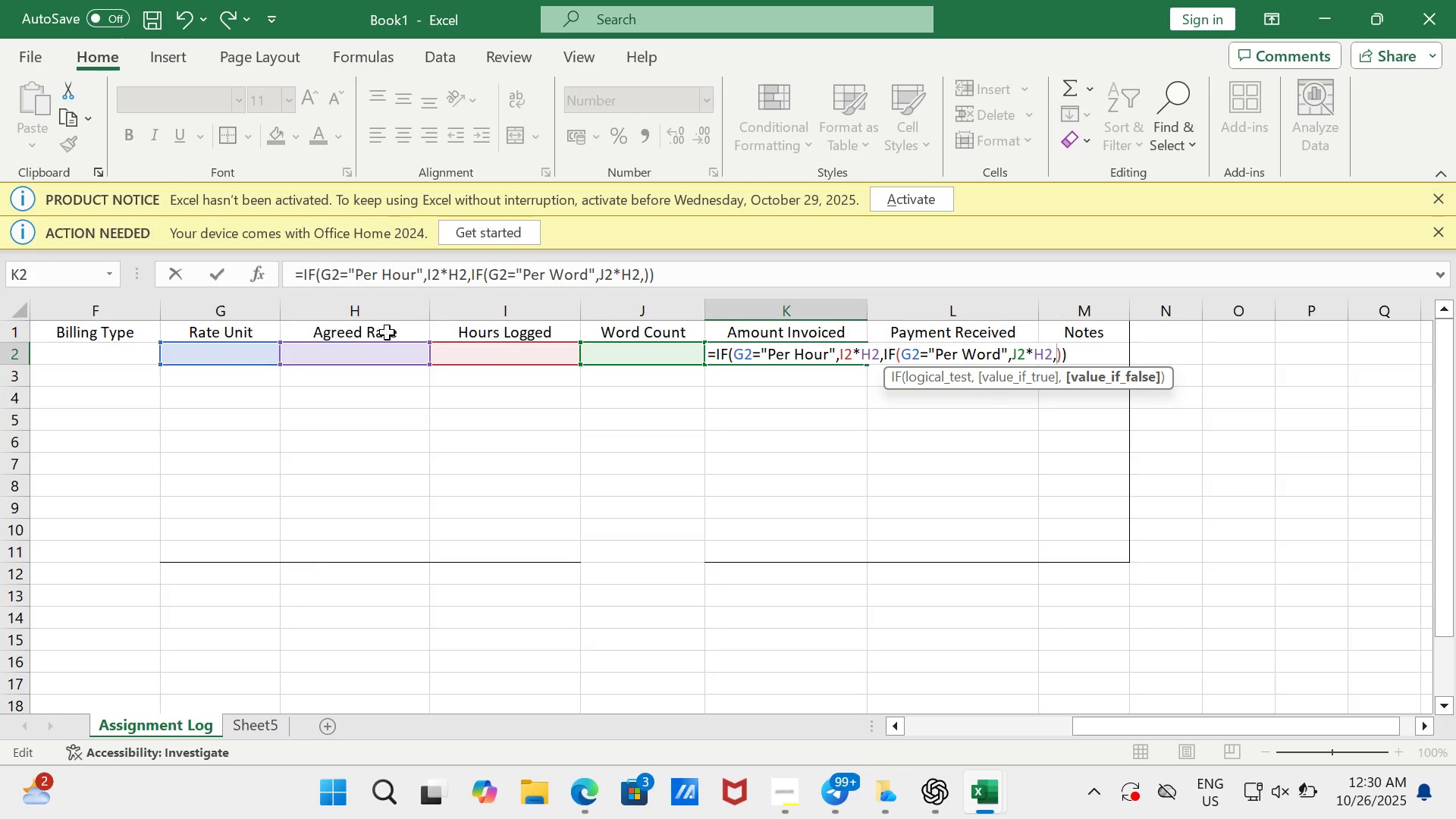 
left_click([372, 353])
 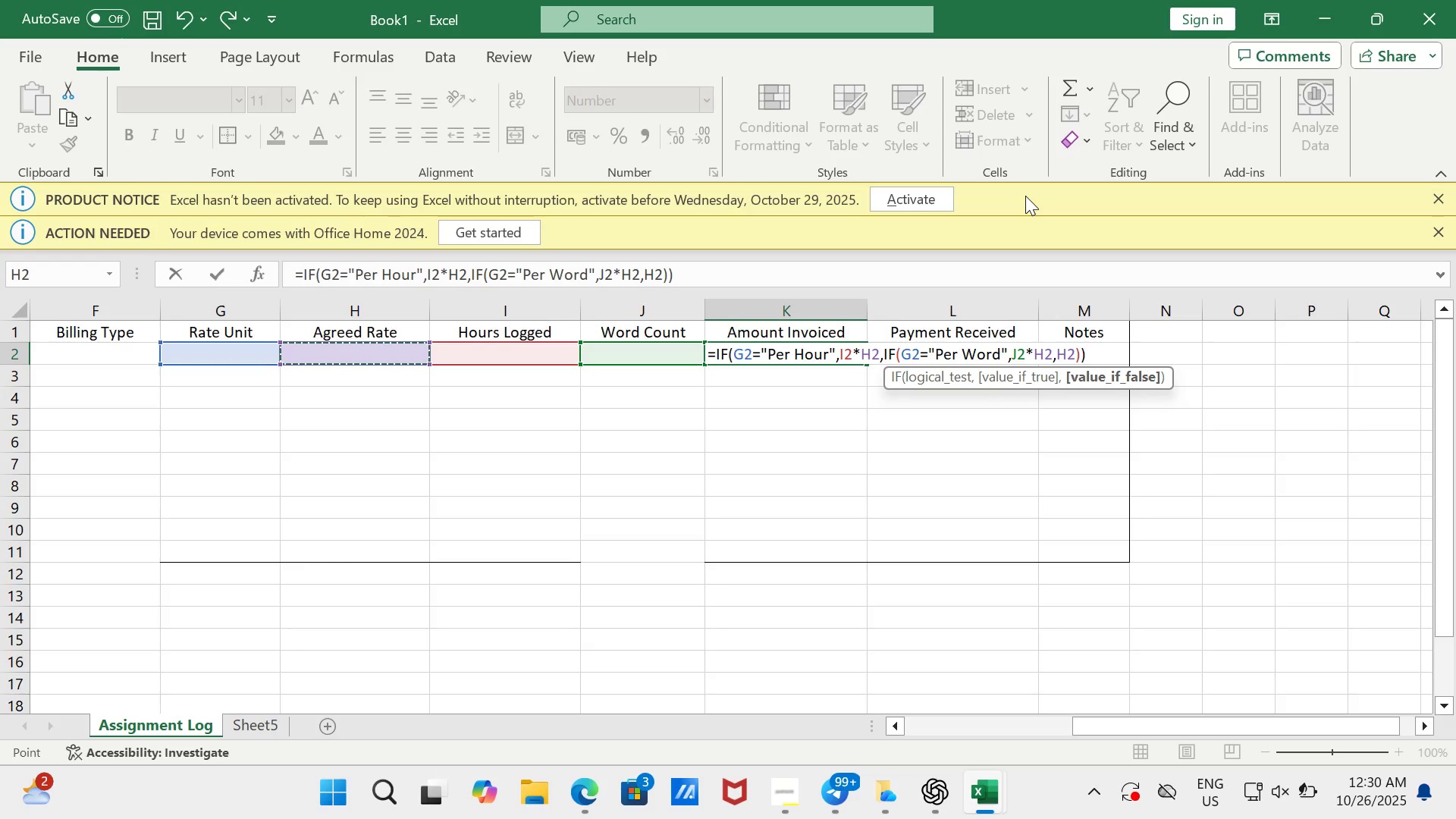 
key(Enter)
 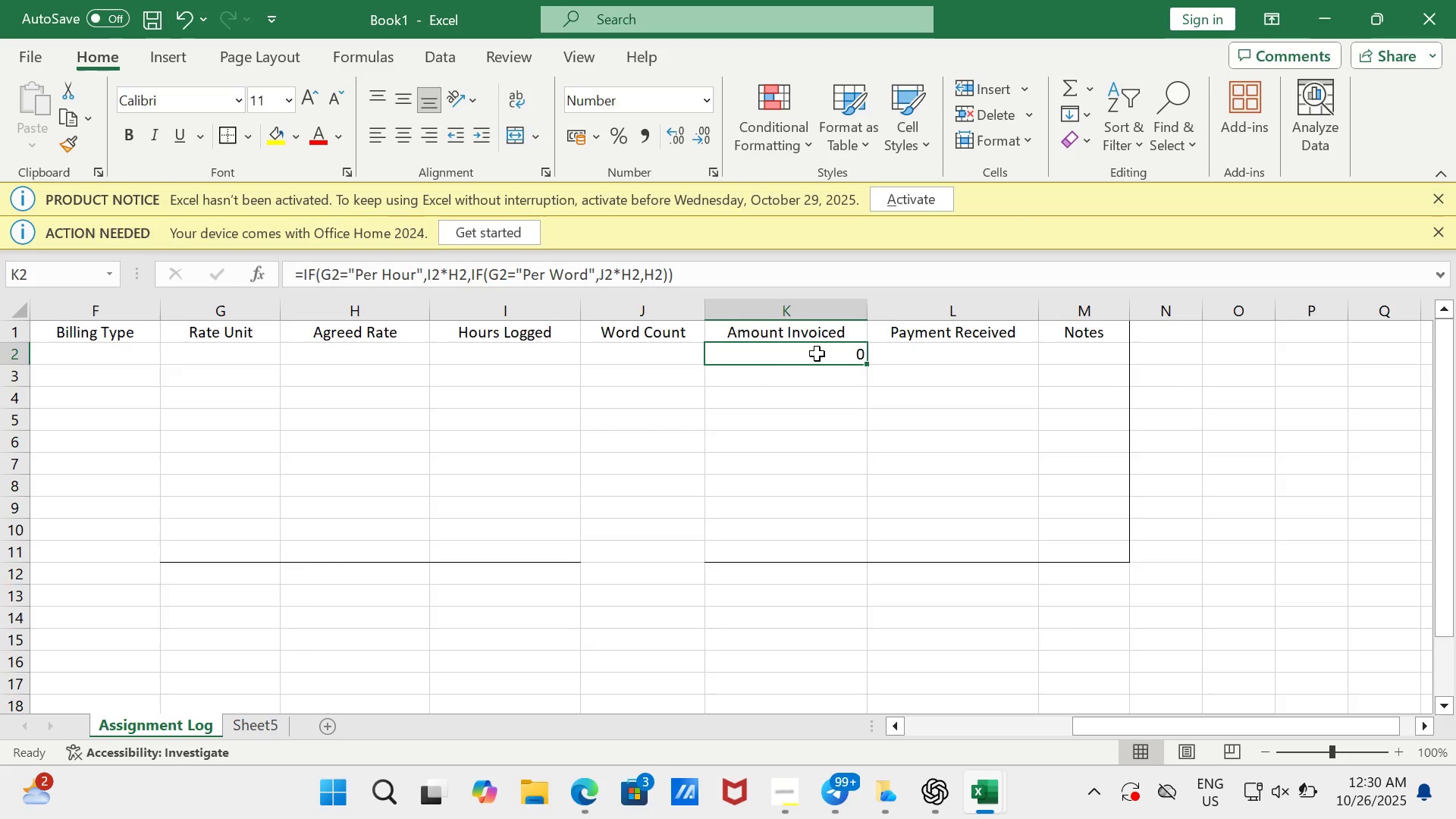 
double_click([817, 353])
 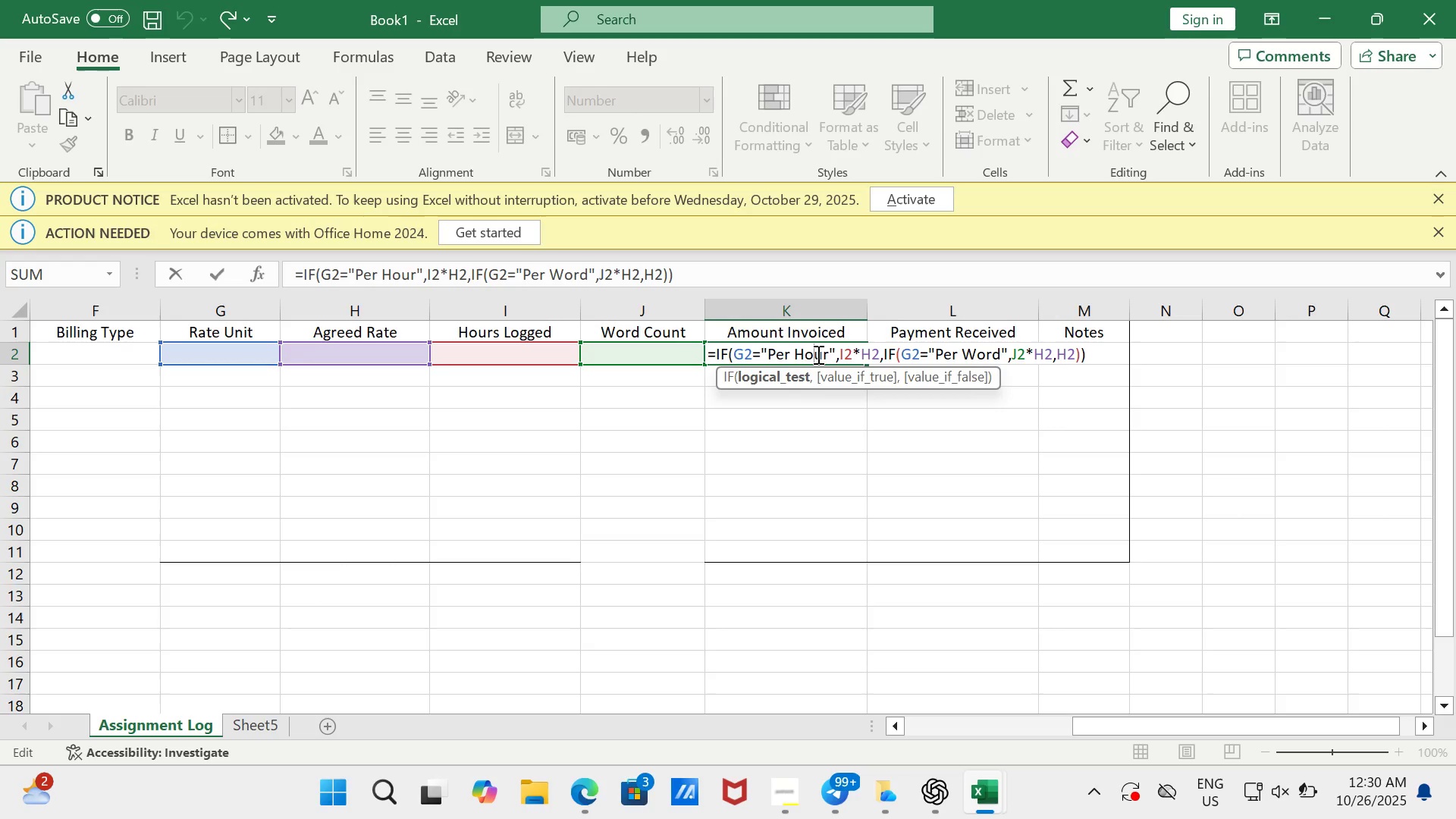 
wait(14.02)
 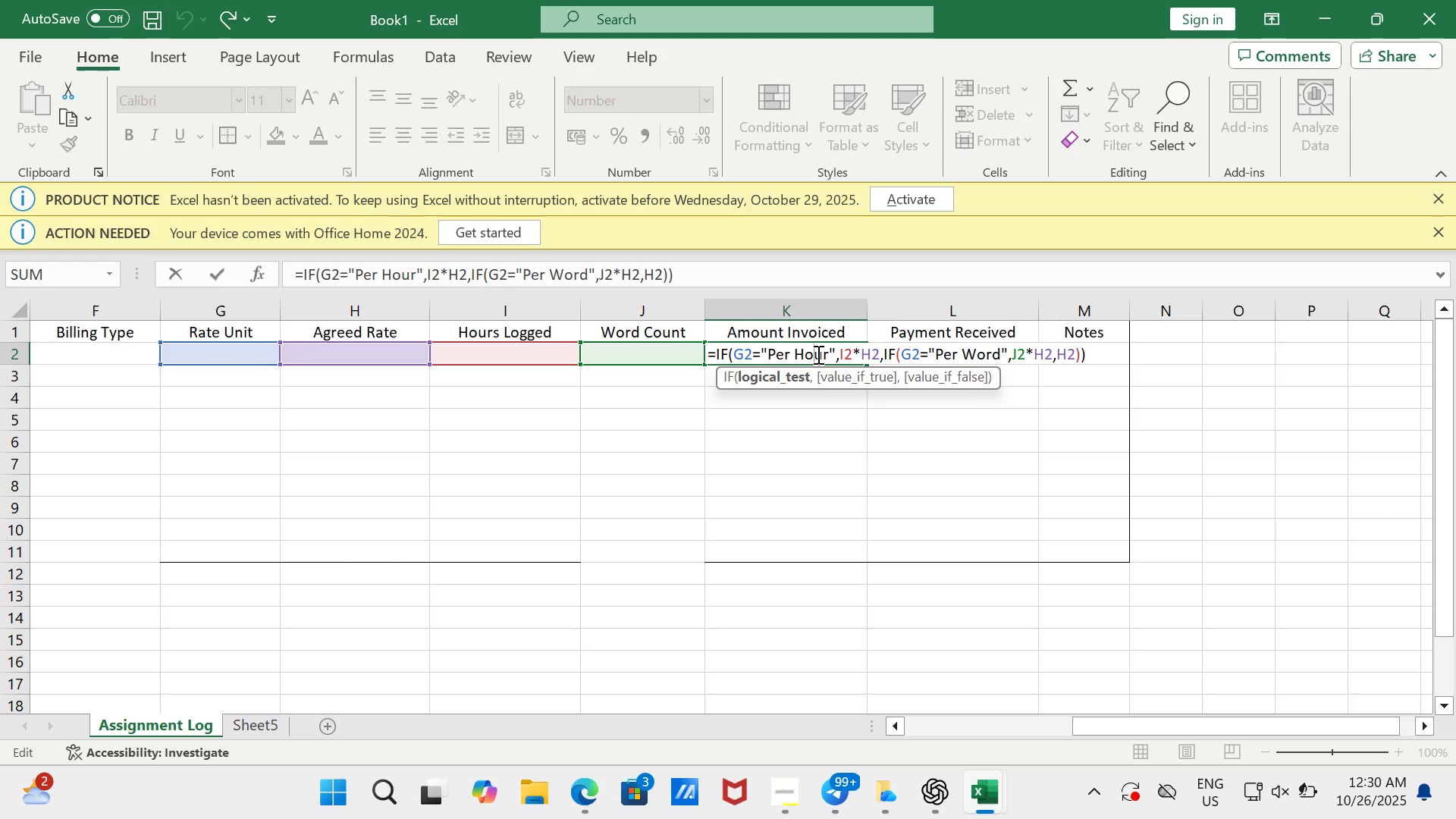 
key(Enter)
 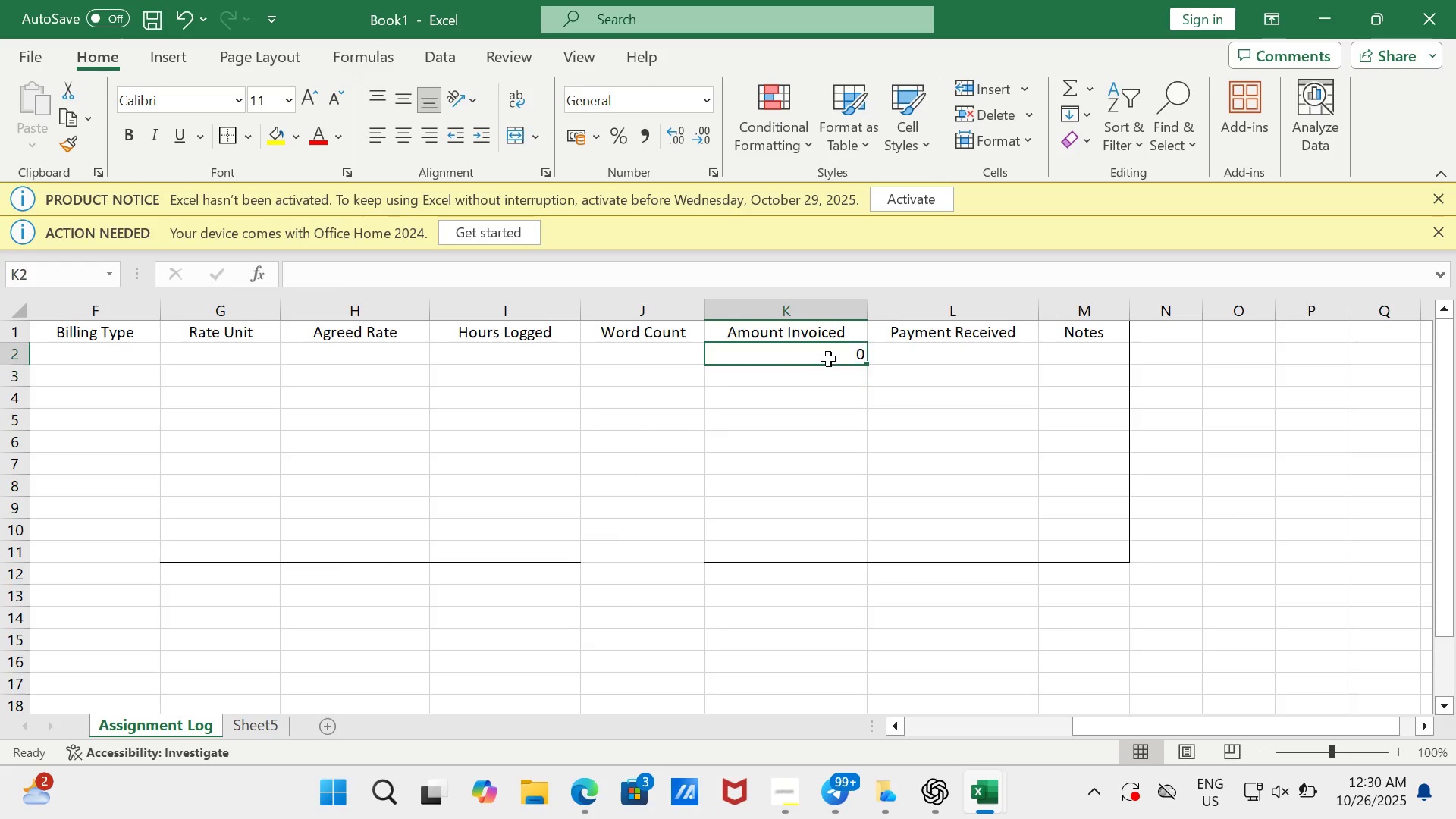 
left_click([828, 359])
 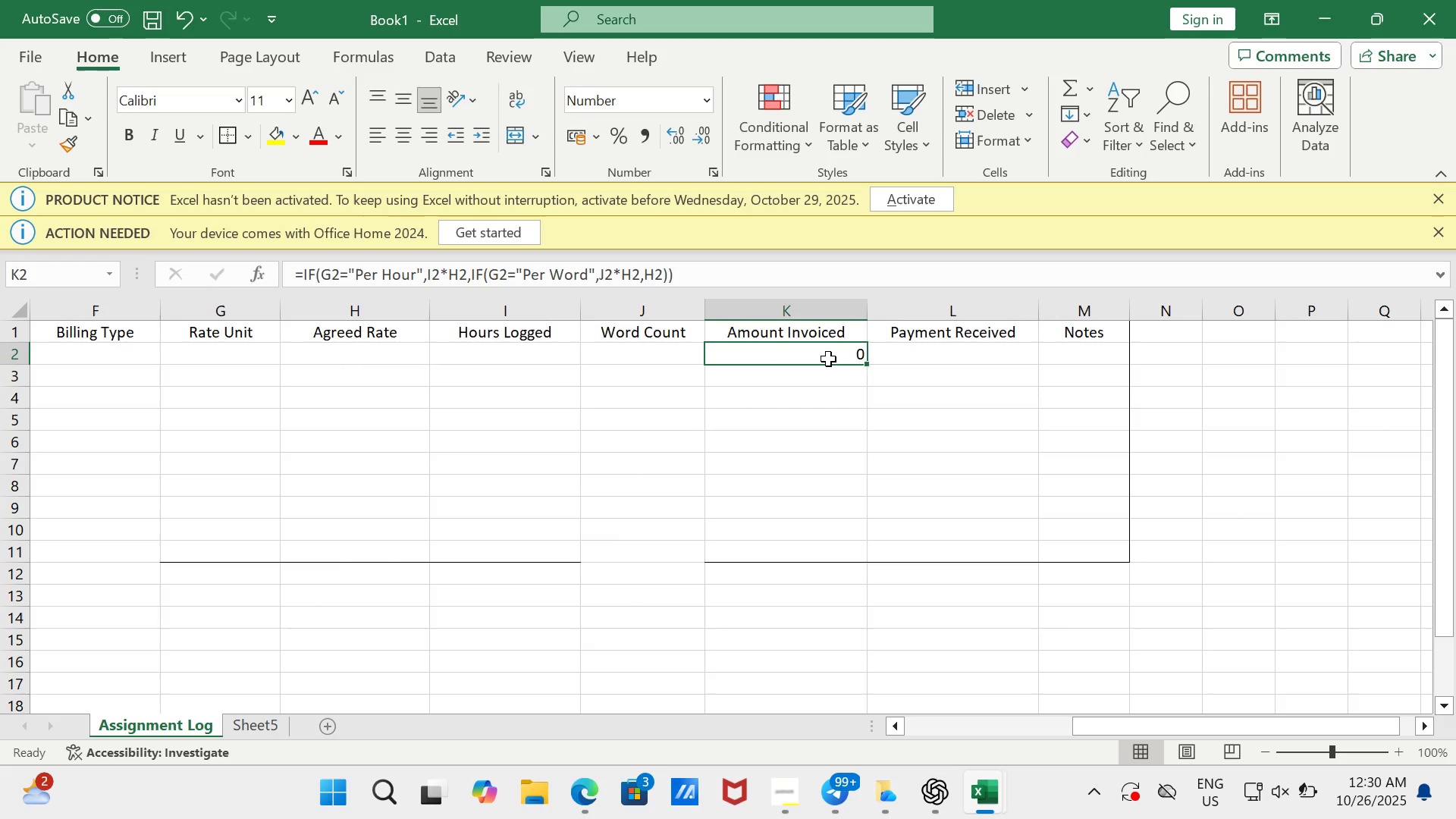 
key(Control+C)
 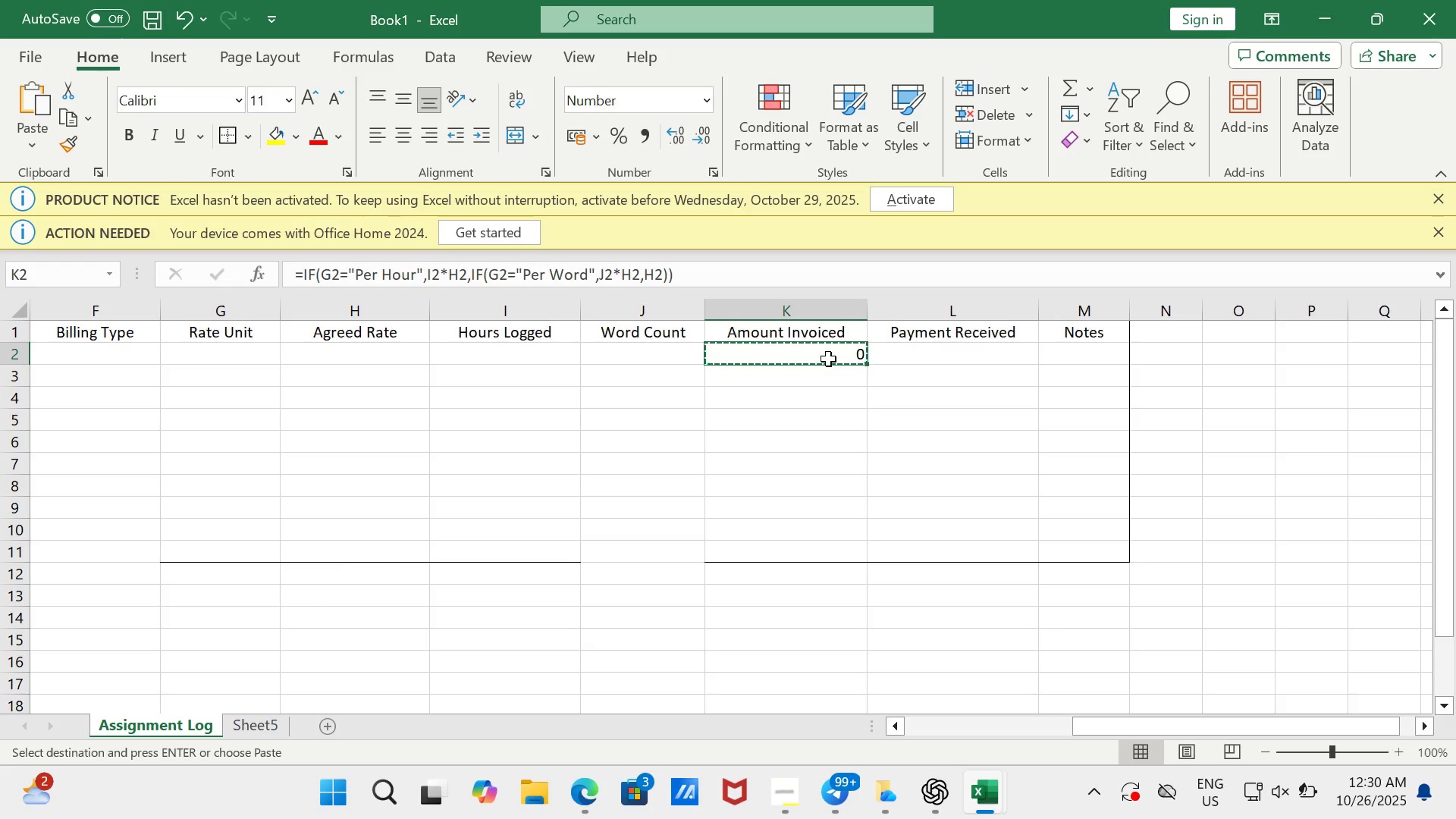 
key(ArrowDown)
 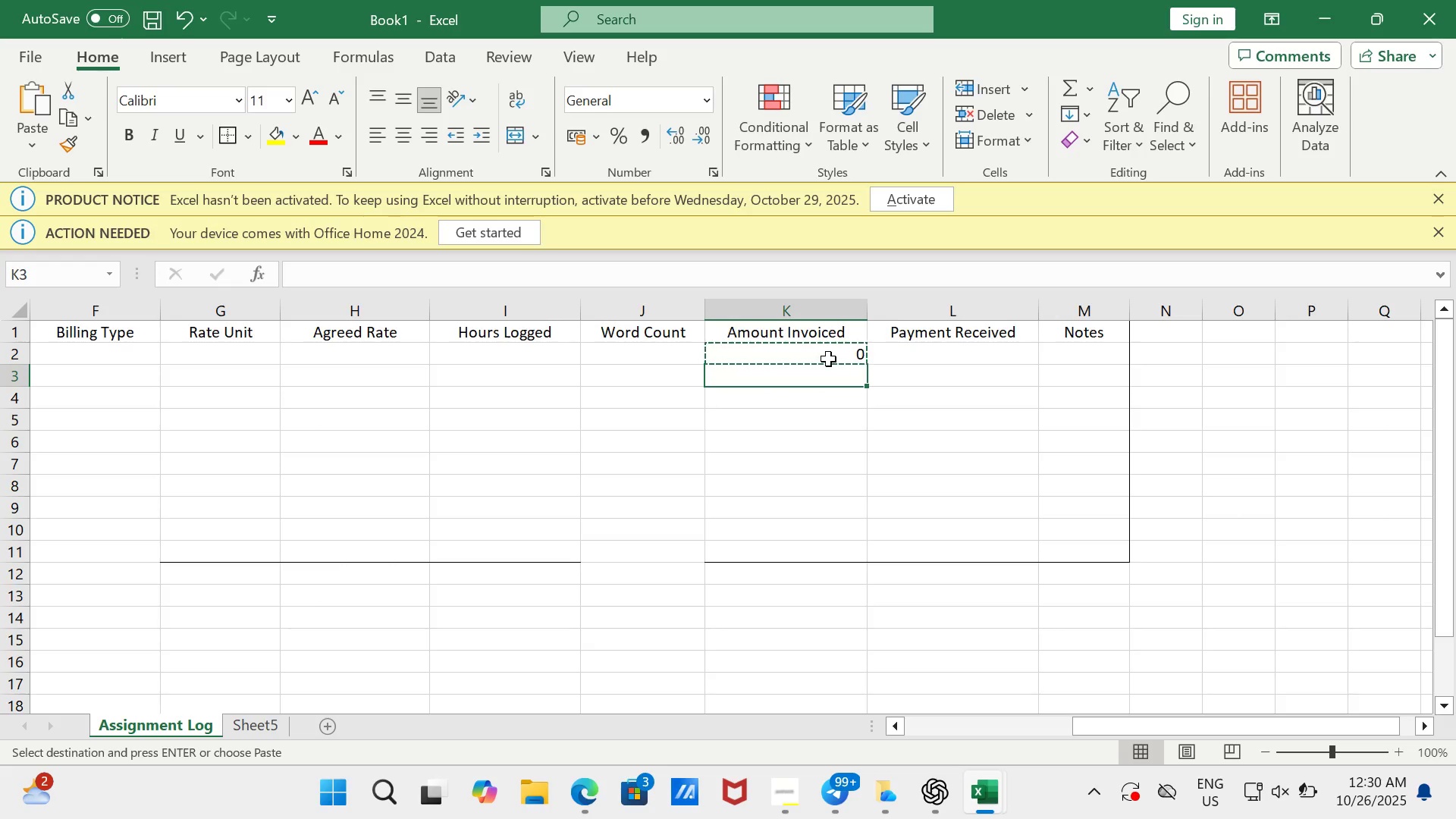 
key(Shift+ArrowDown)
 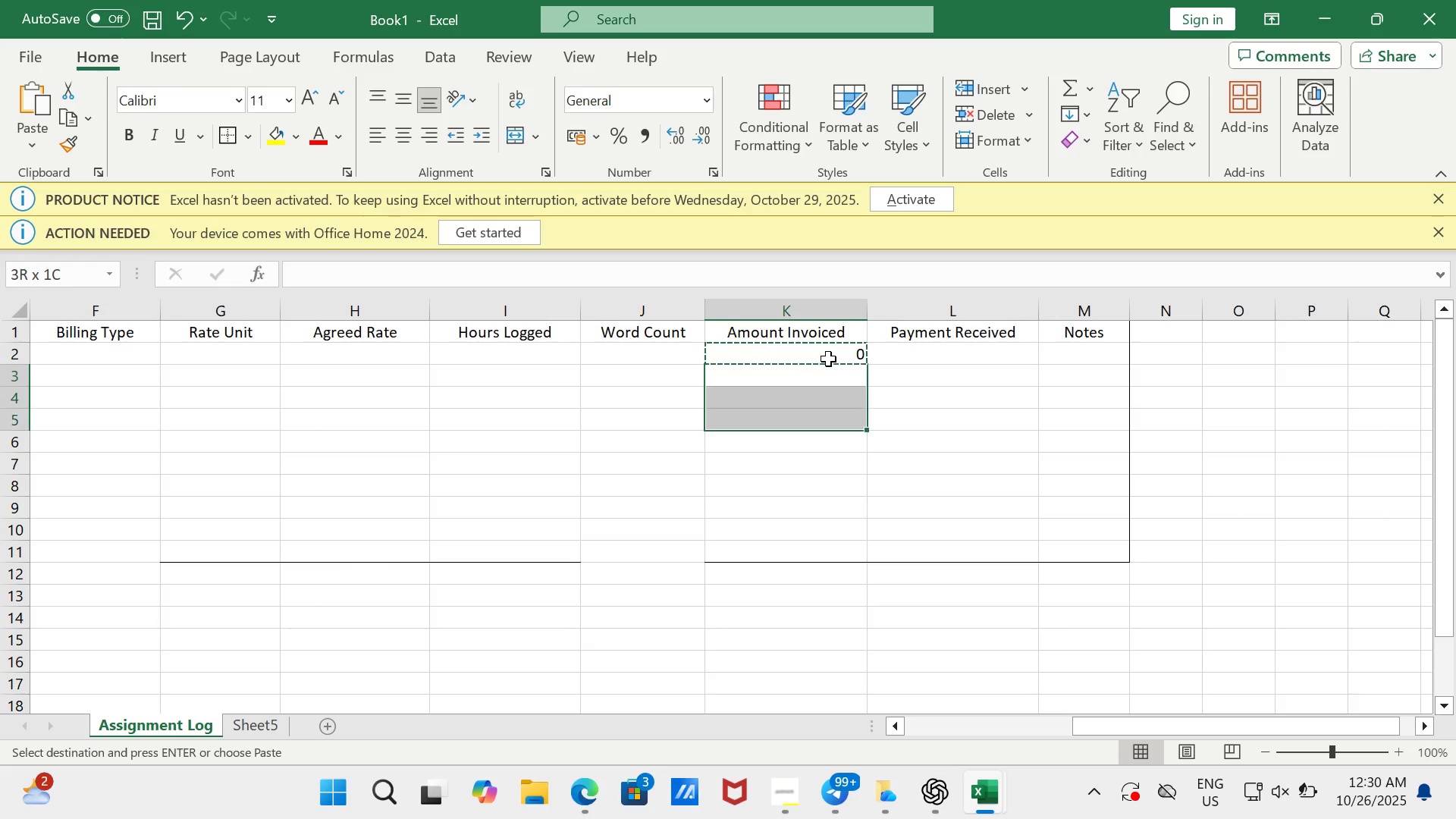 
key(Shift+ArrowDown)
 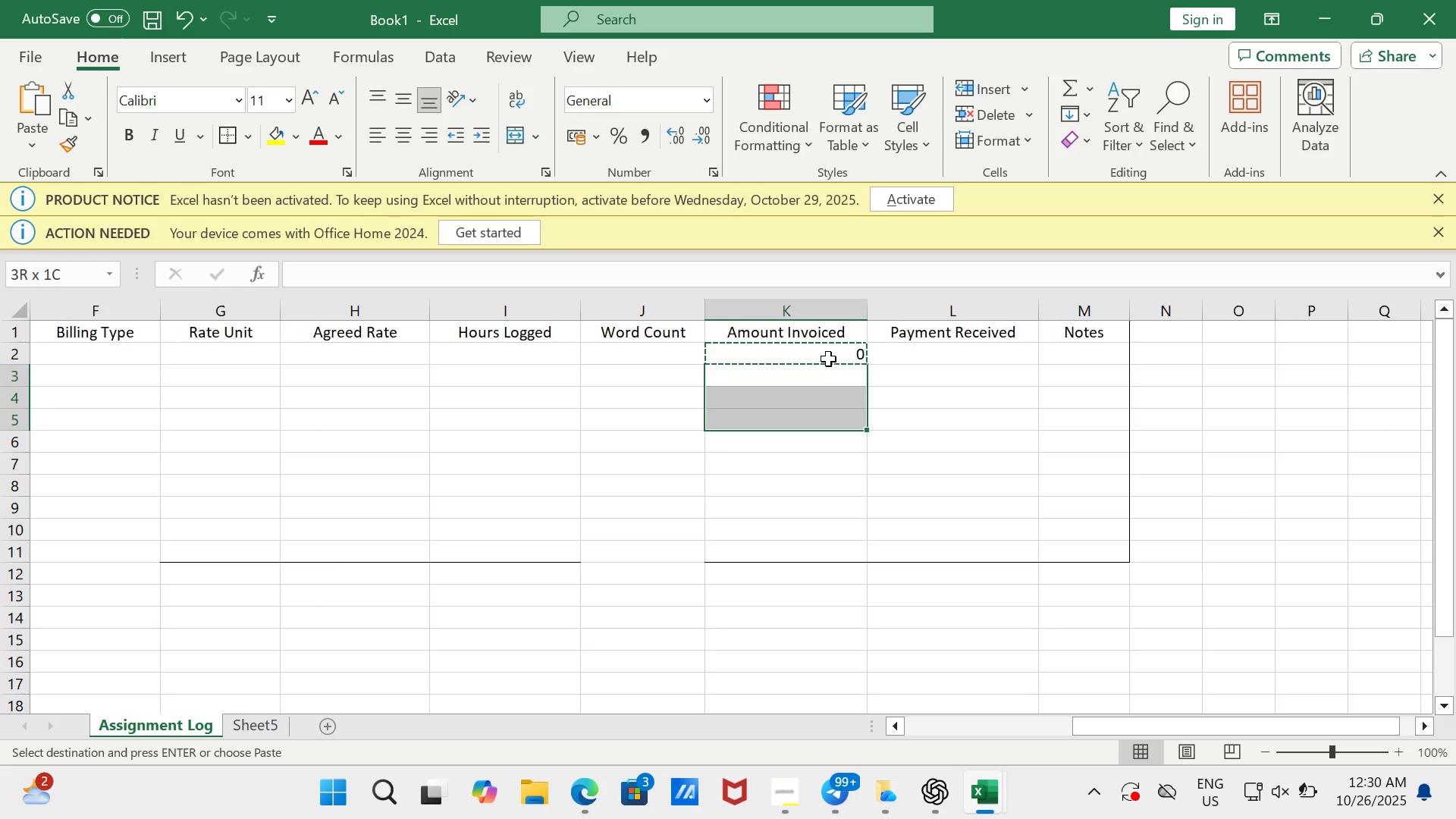 
key(Shift+ArrowDown)
 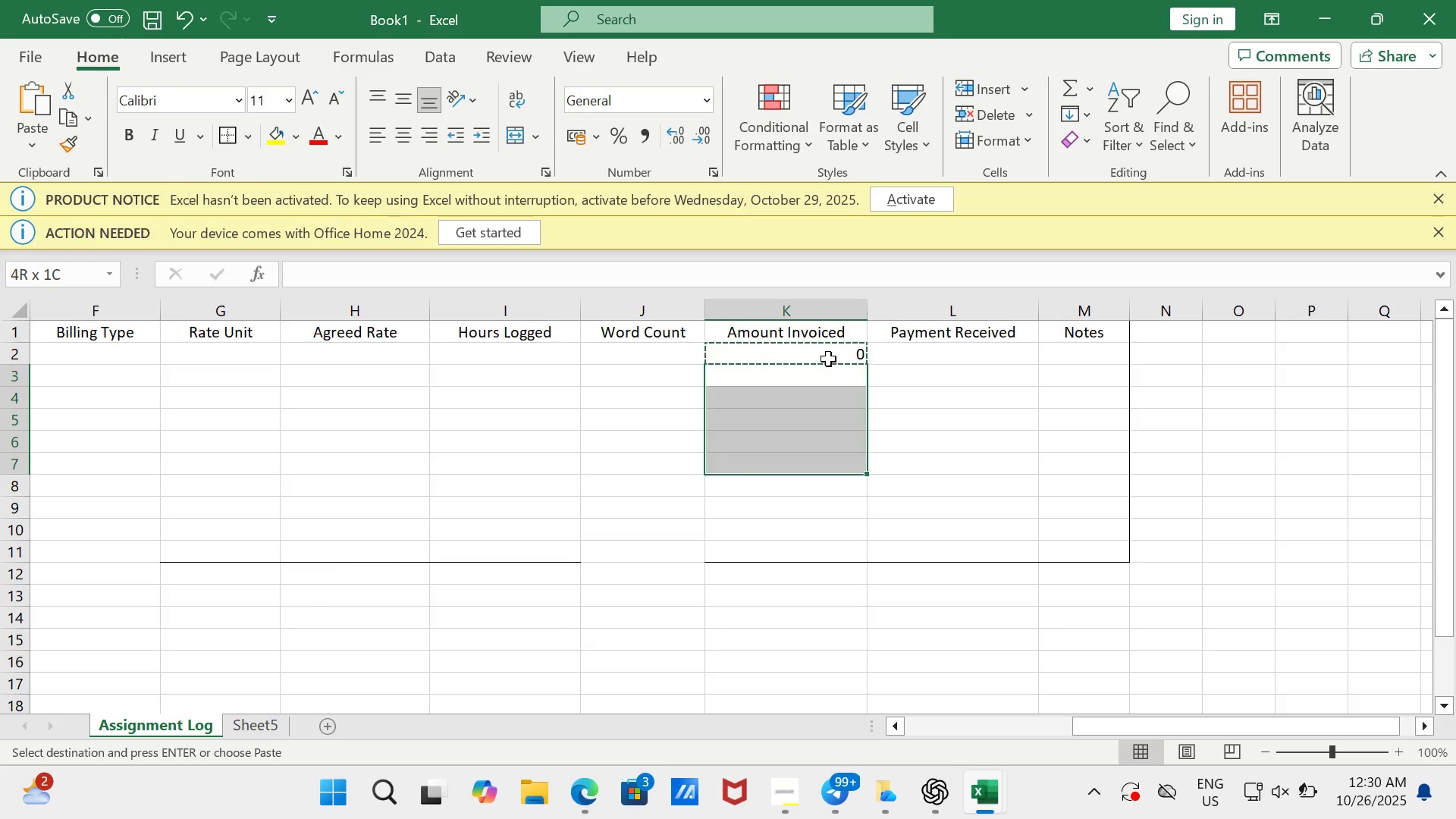 
key(Shift+ArrowDown)
 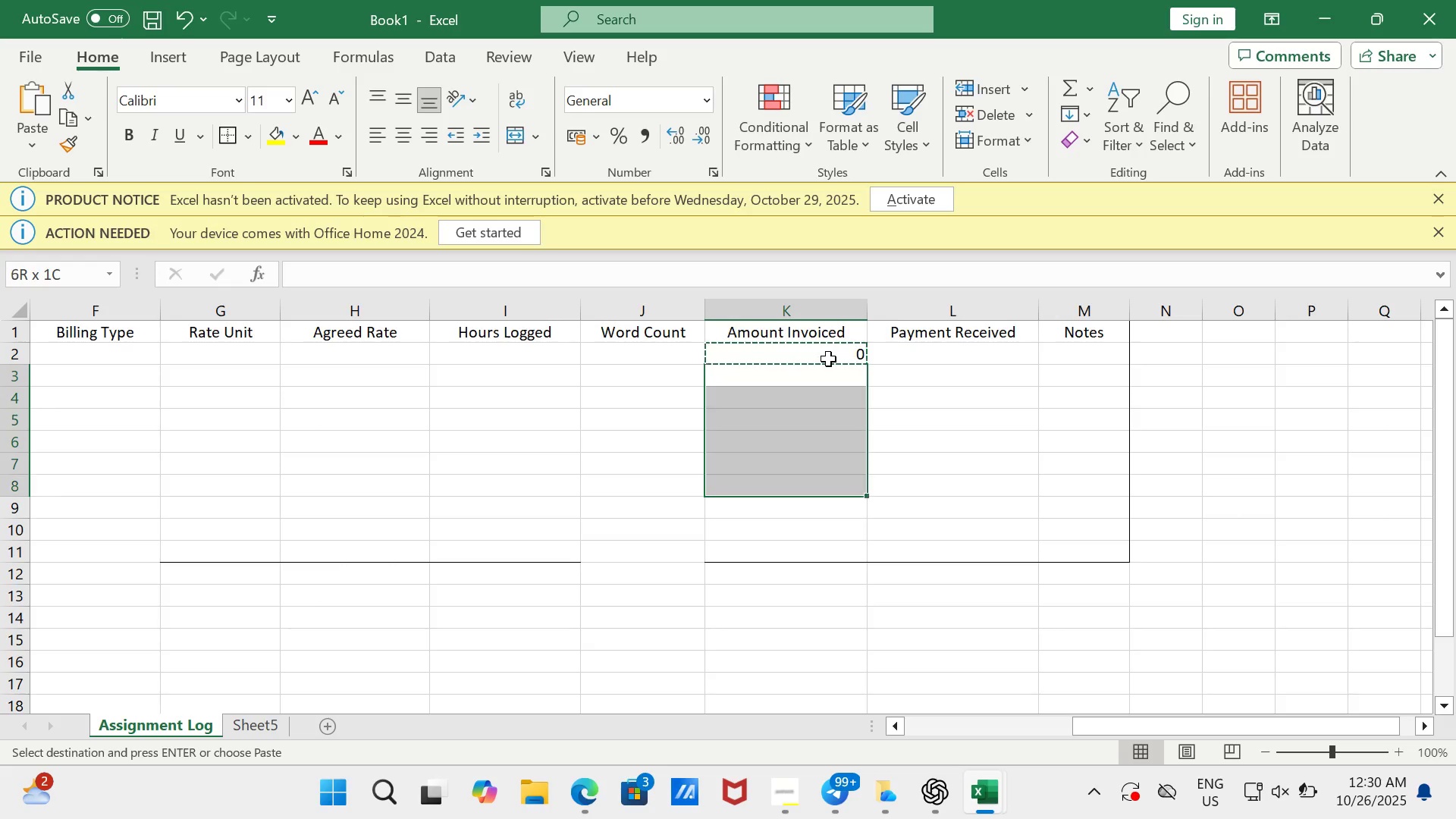 
key(Shift+ArrowDown)
 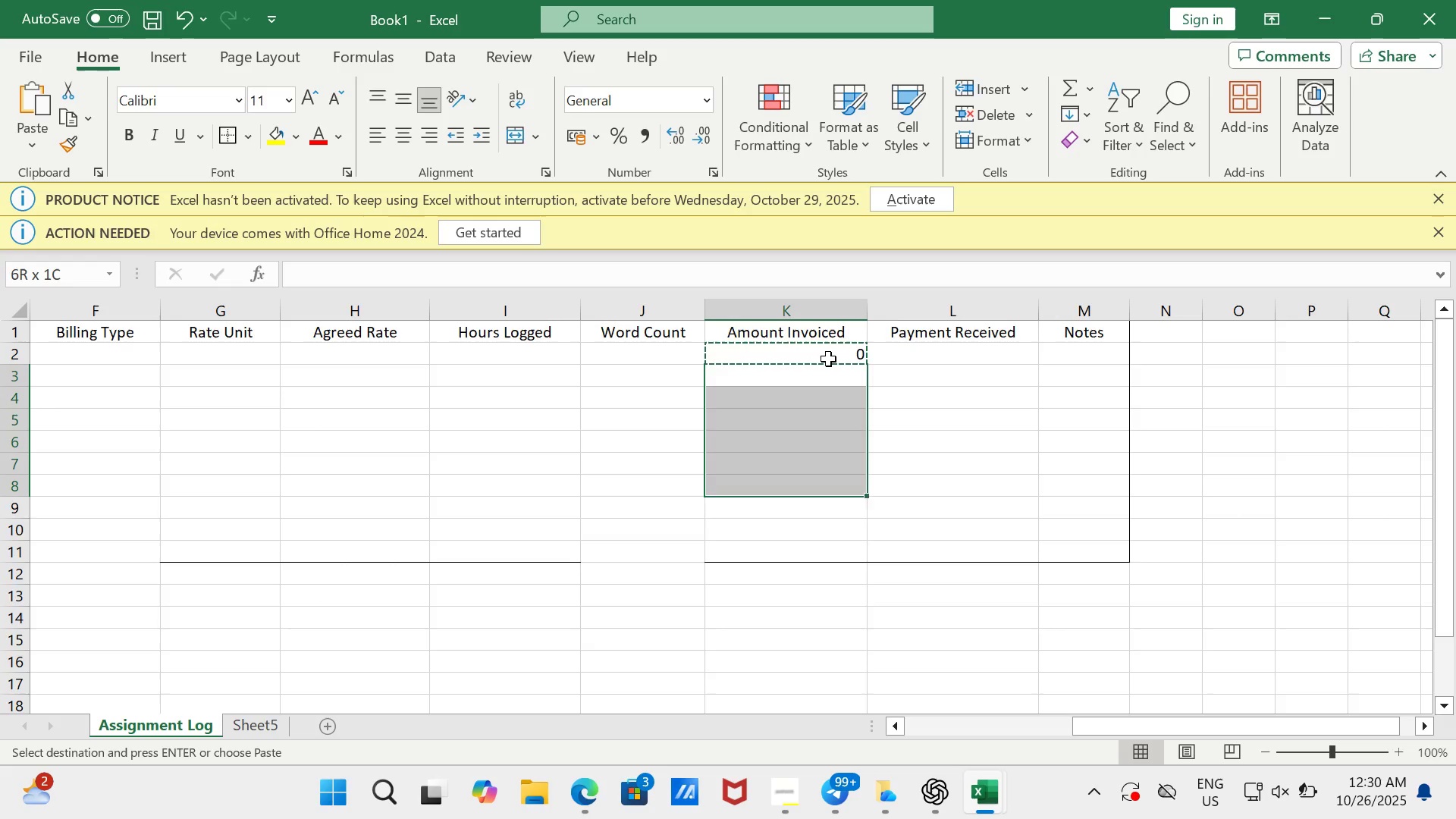 
key(Shift+ArrowDown)
 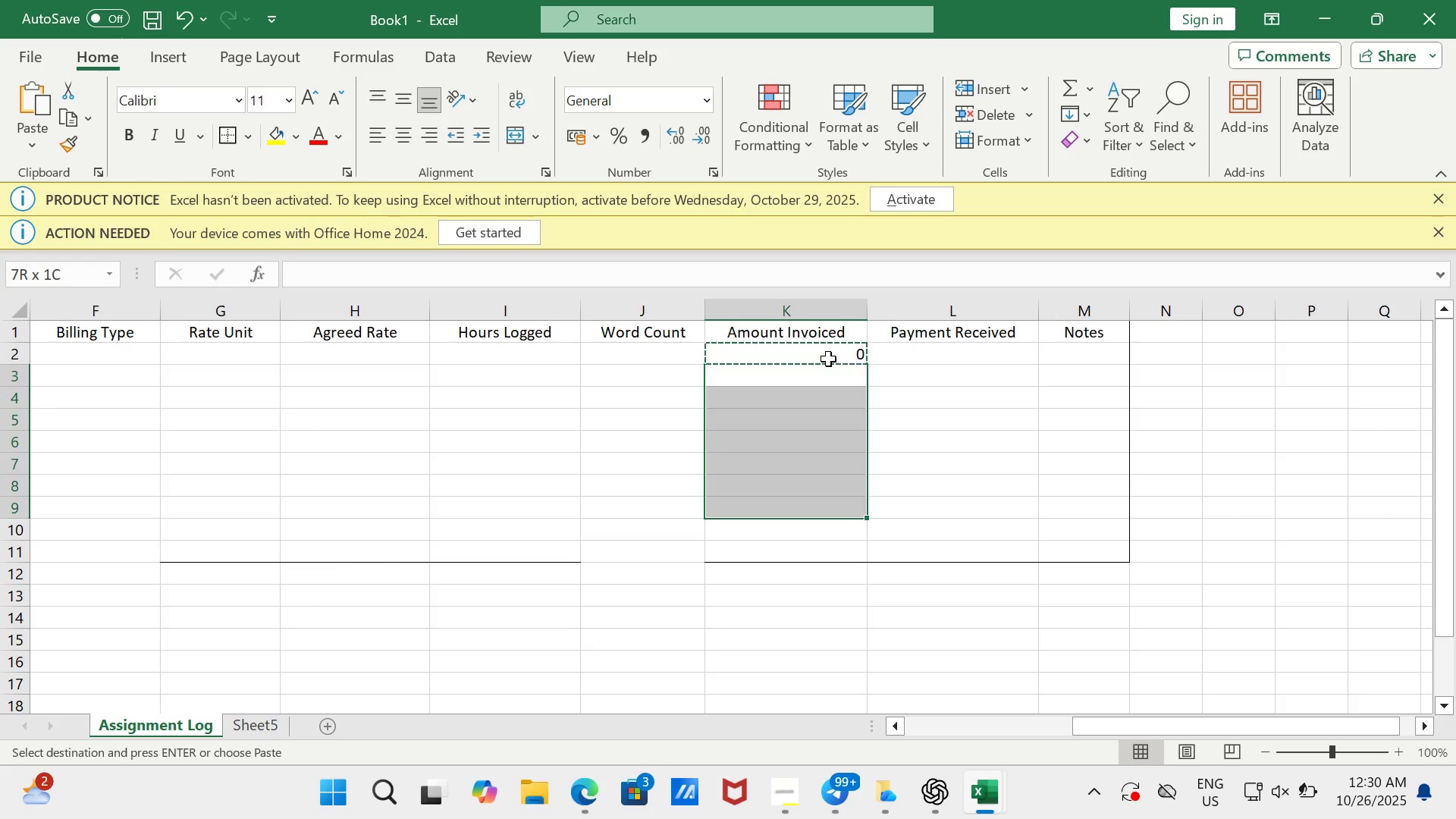 
key(Shift+ArrowDown)
 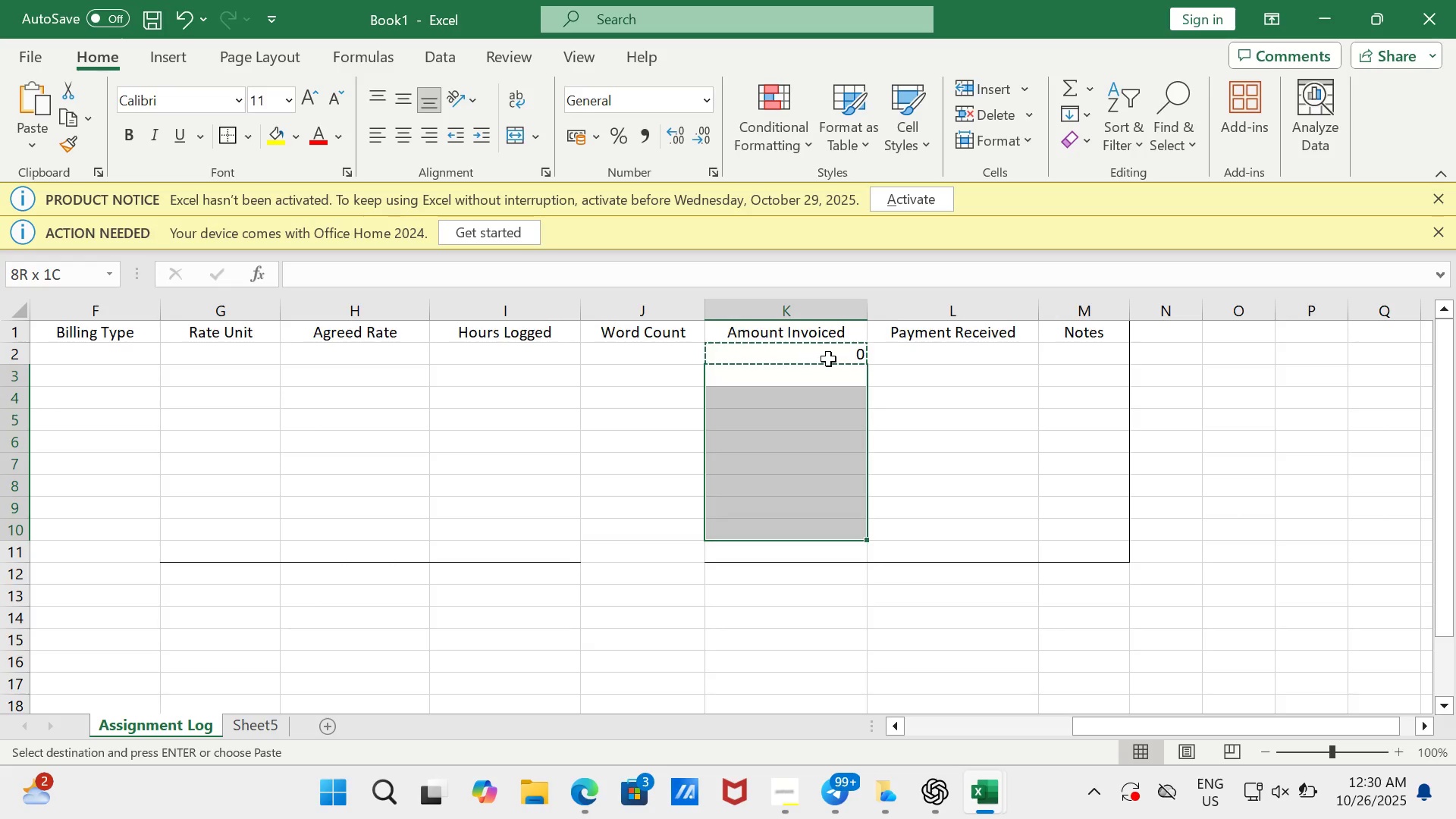 
key(Shift+ArrowDown)
 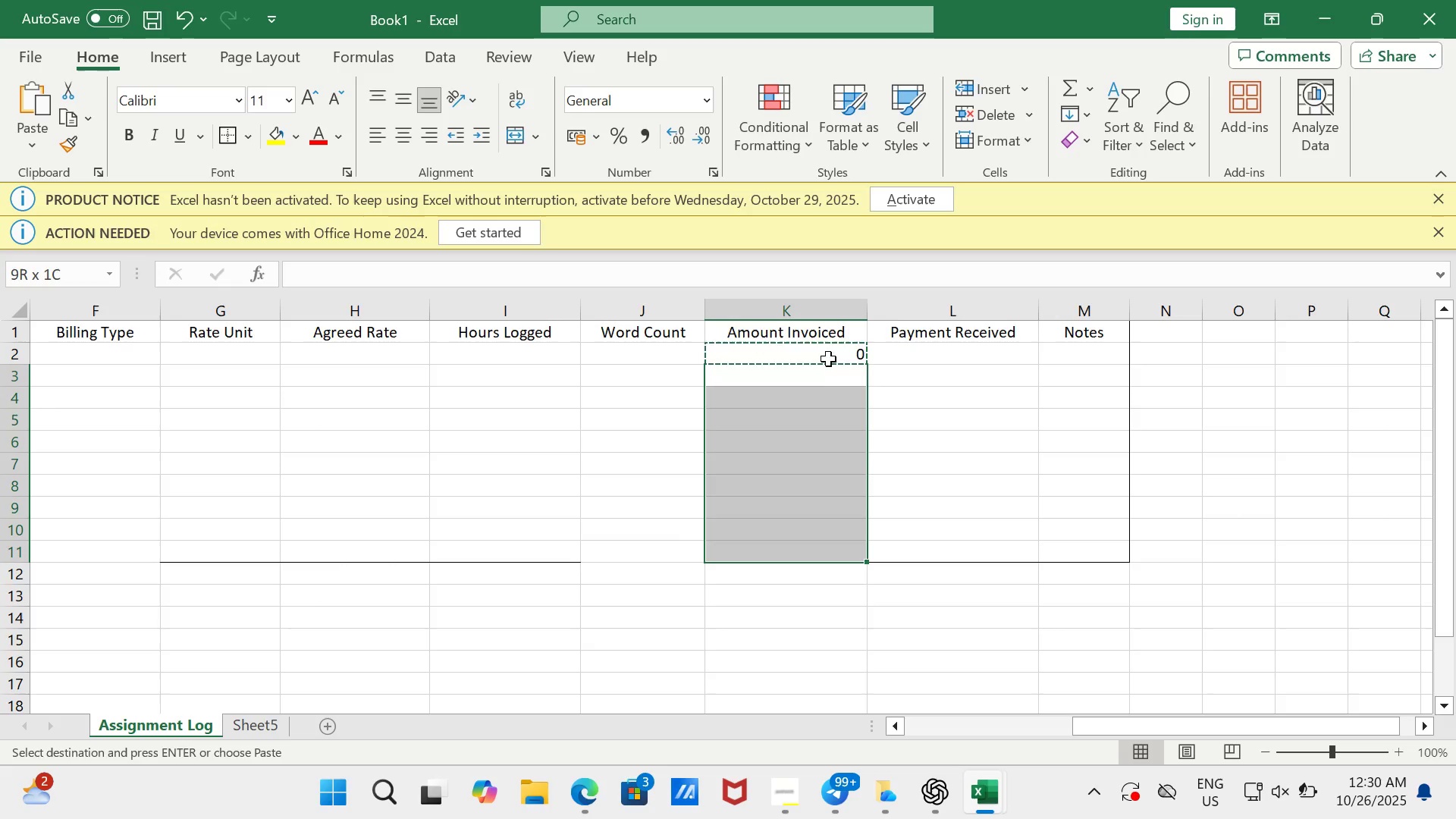 
key(Enter)
 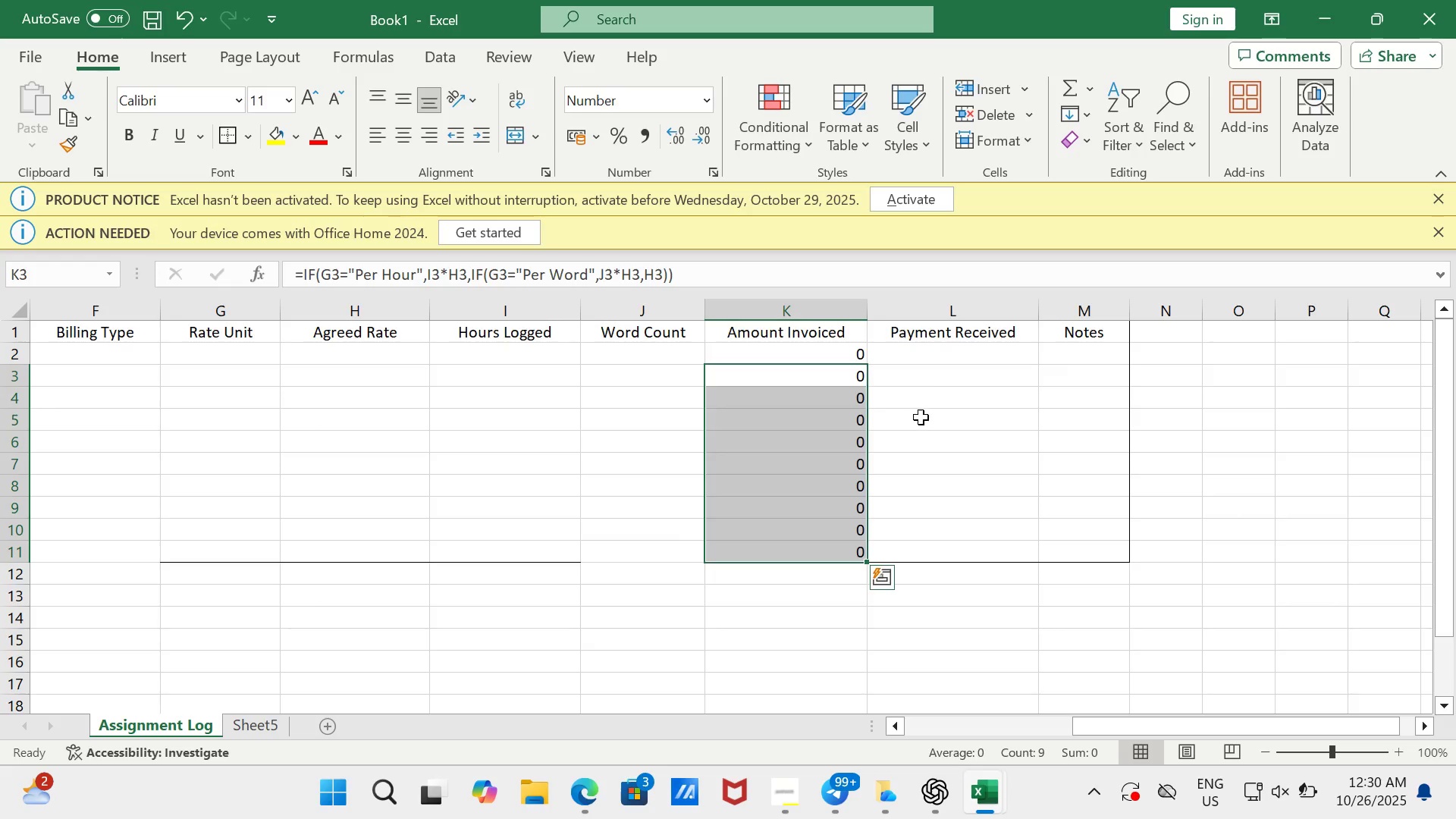 
left_click([927, 417])
 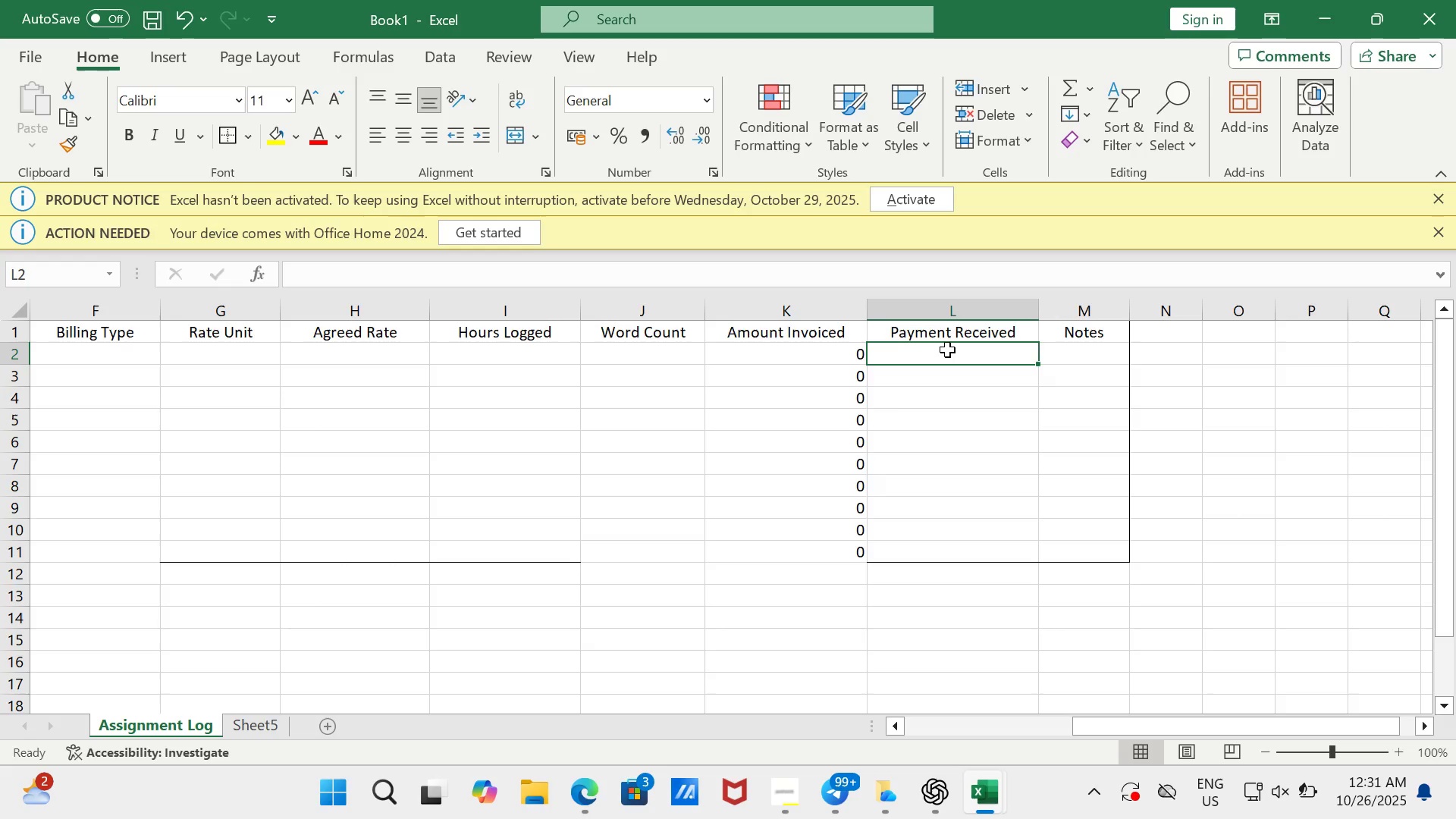 
wait(19.87)
 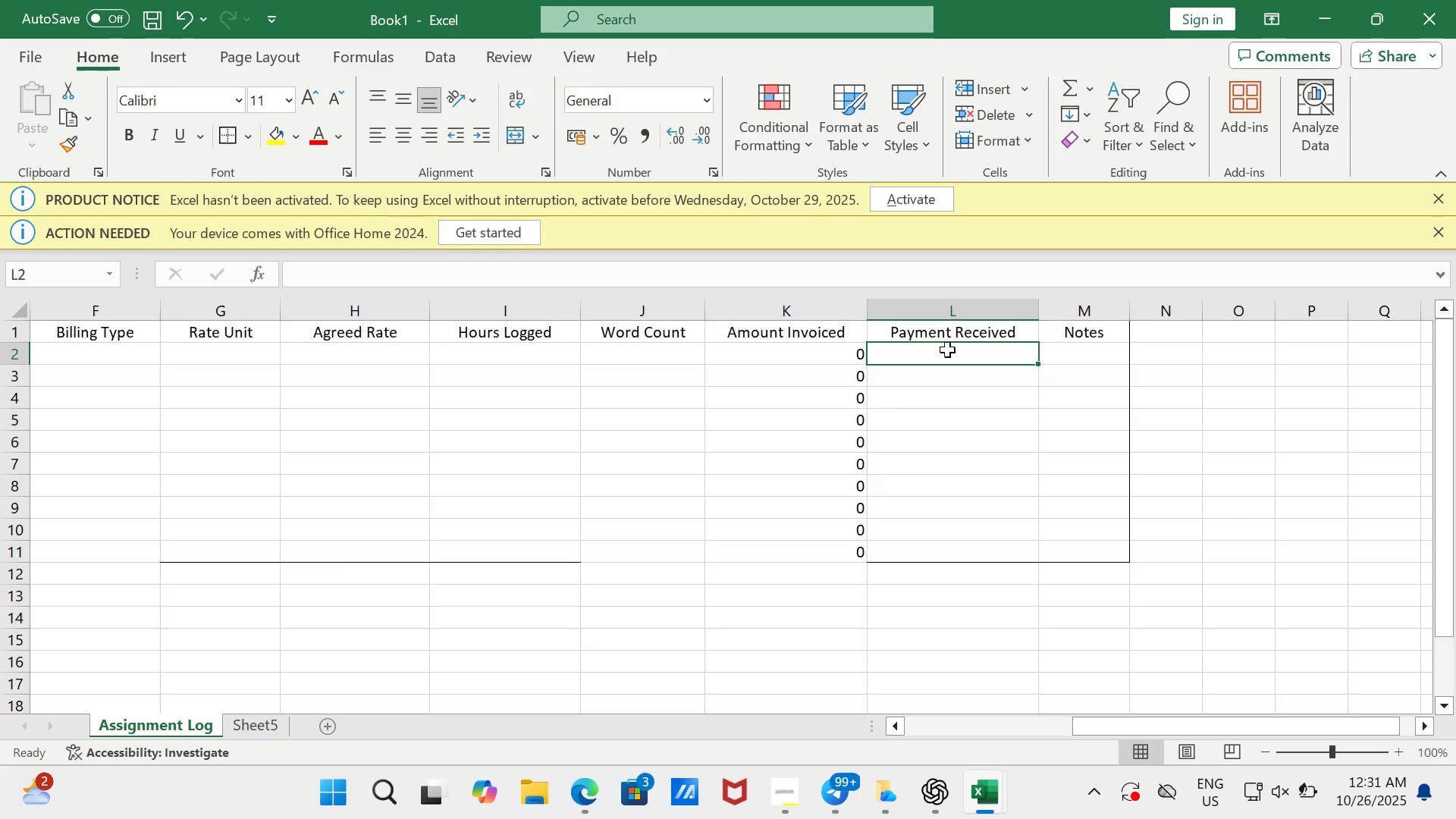 
double_click([960, 347])
 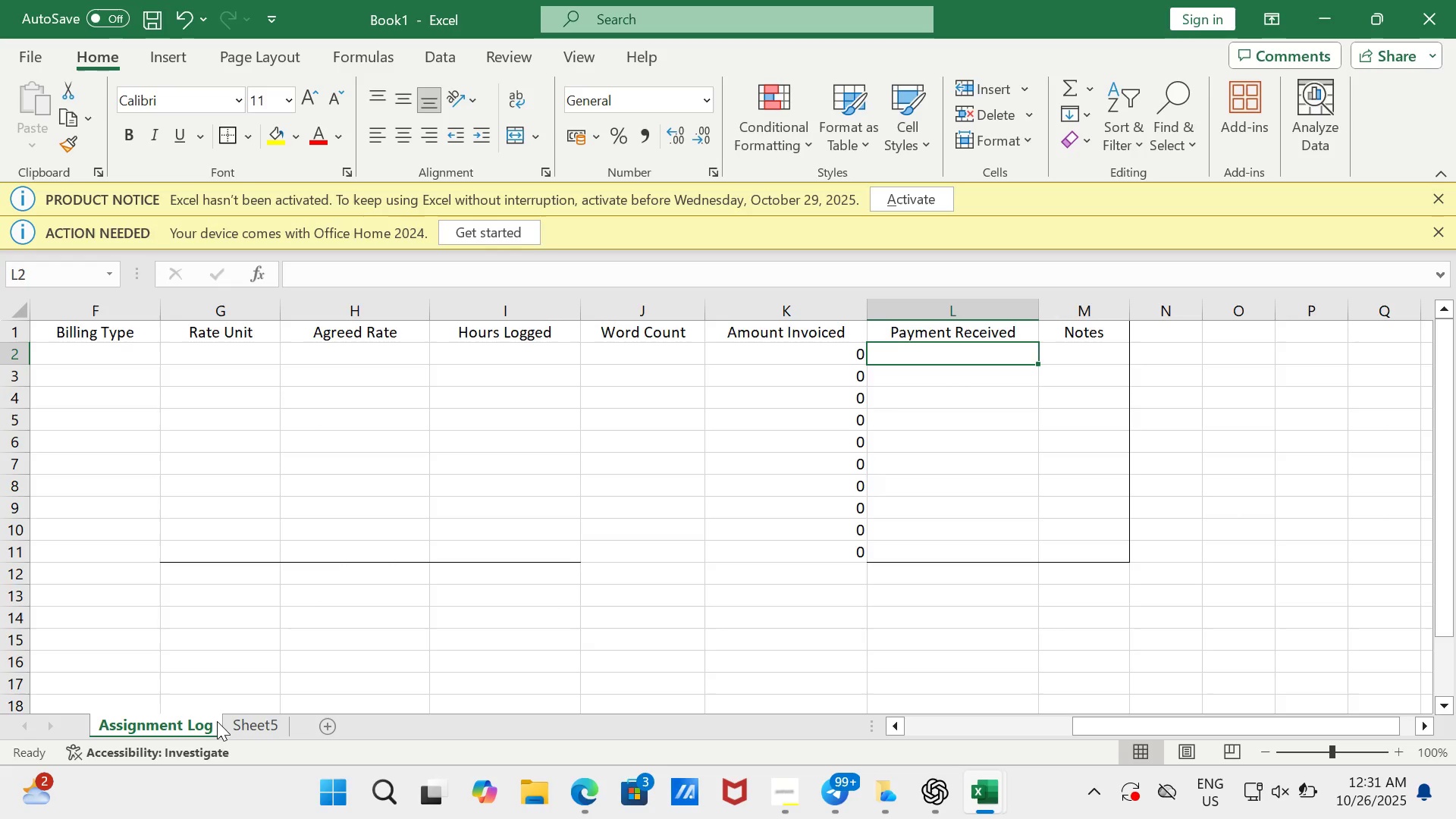 
left_click([236, 715])
 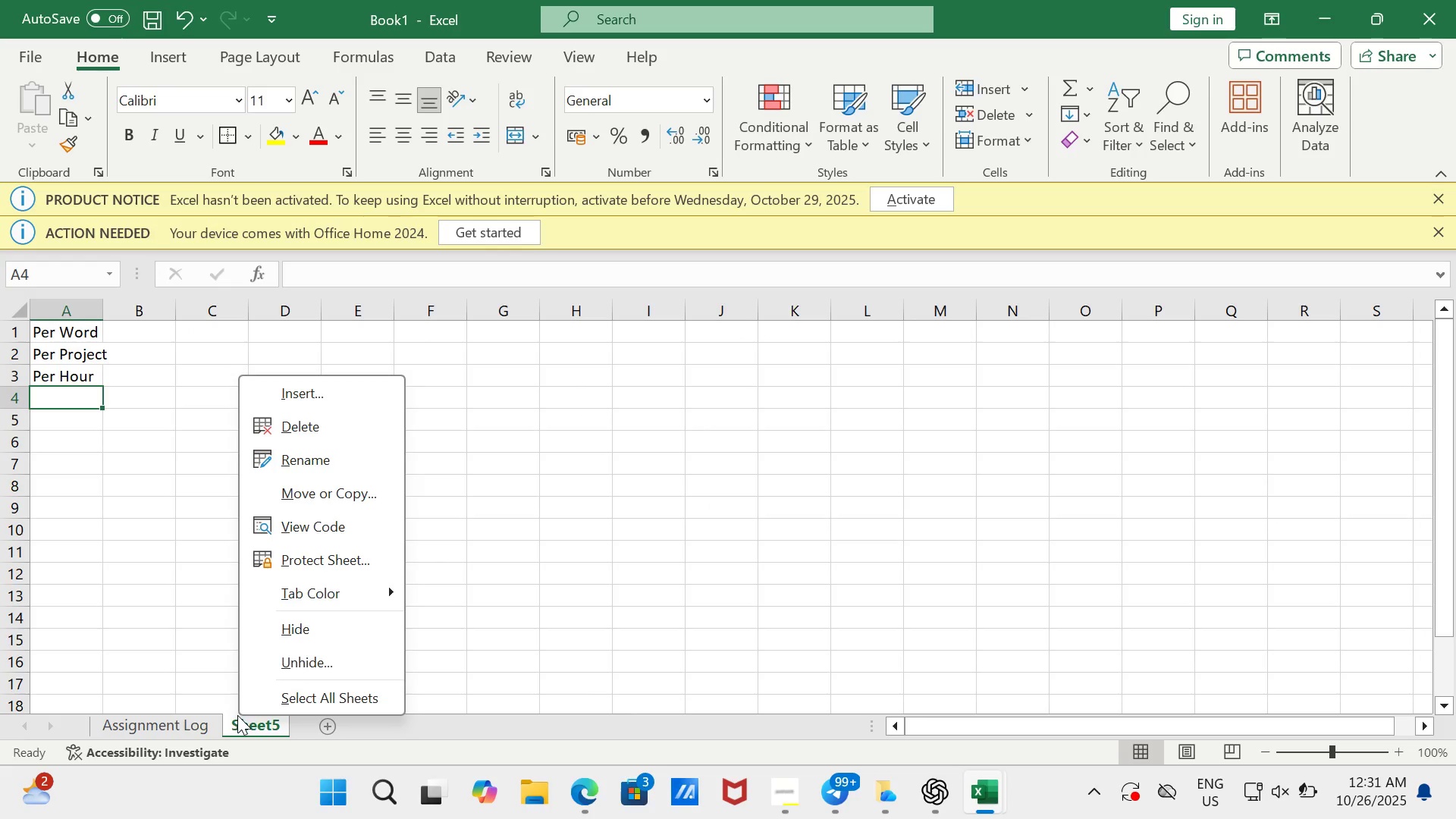 
right_click([237, 715])
 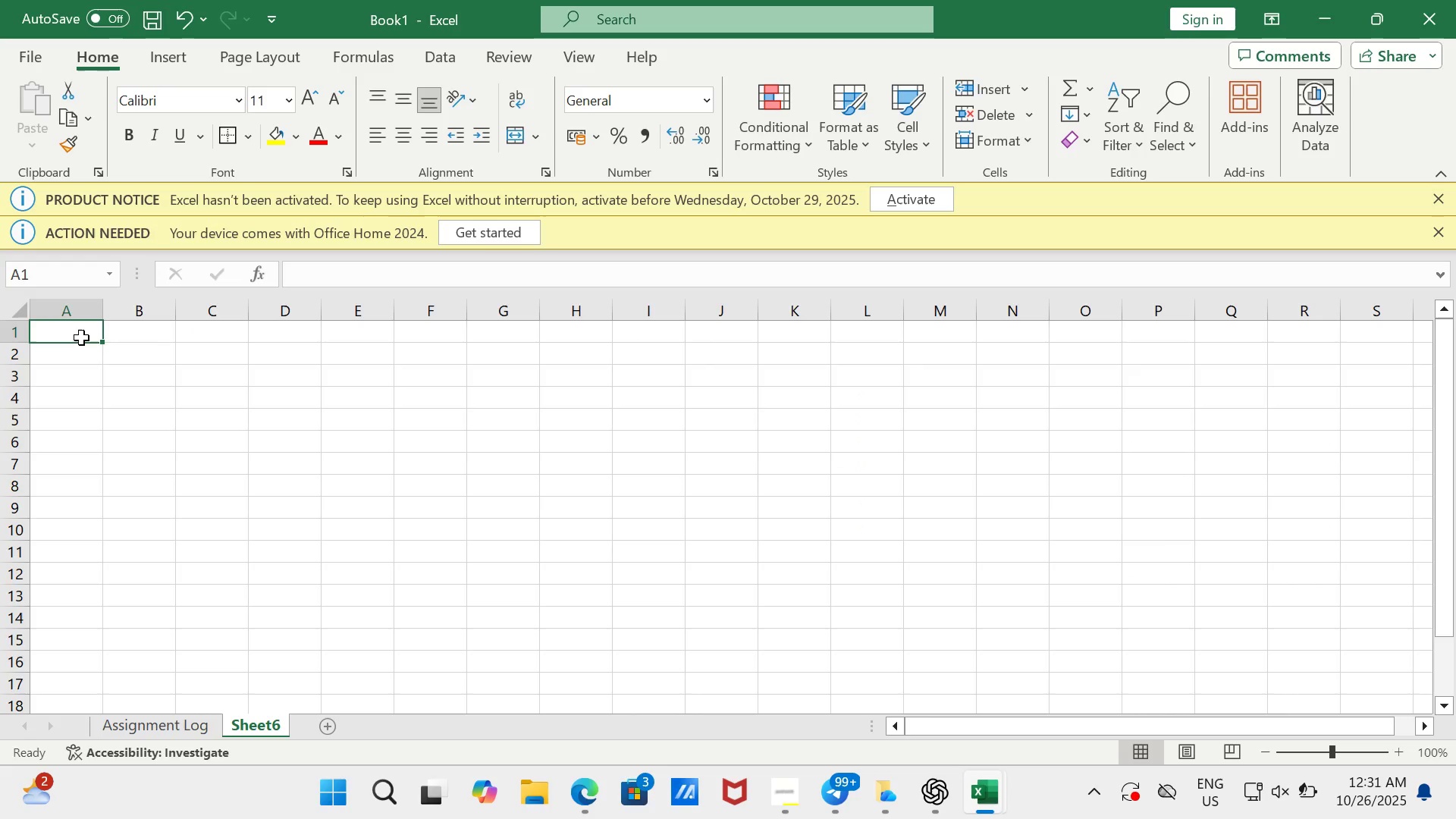 
type(Yes)
 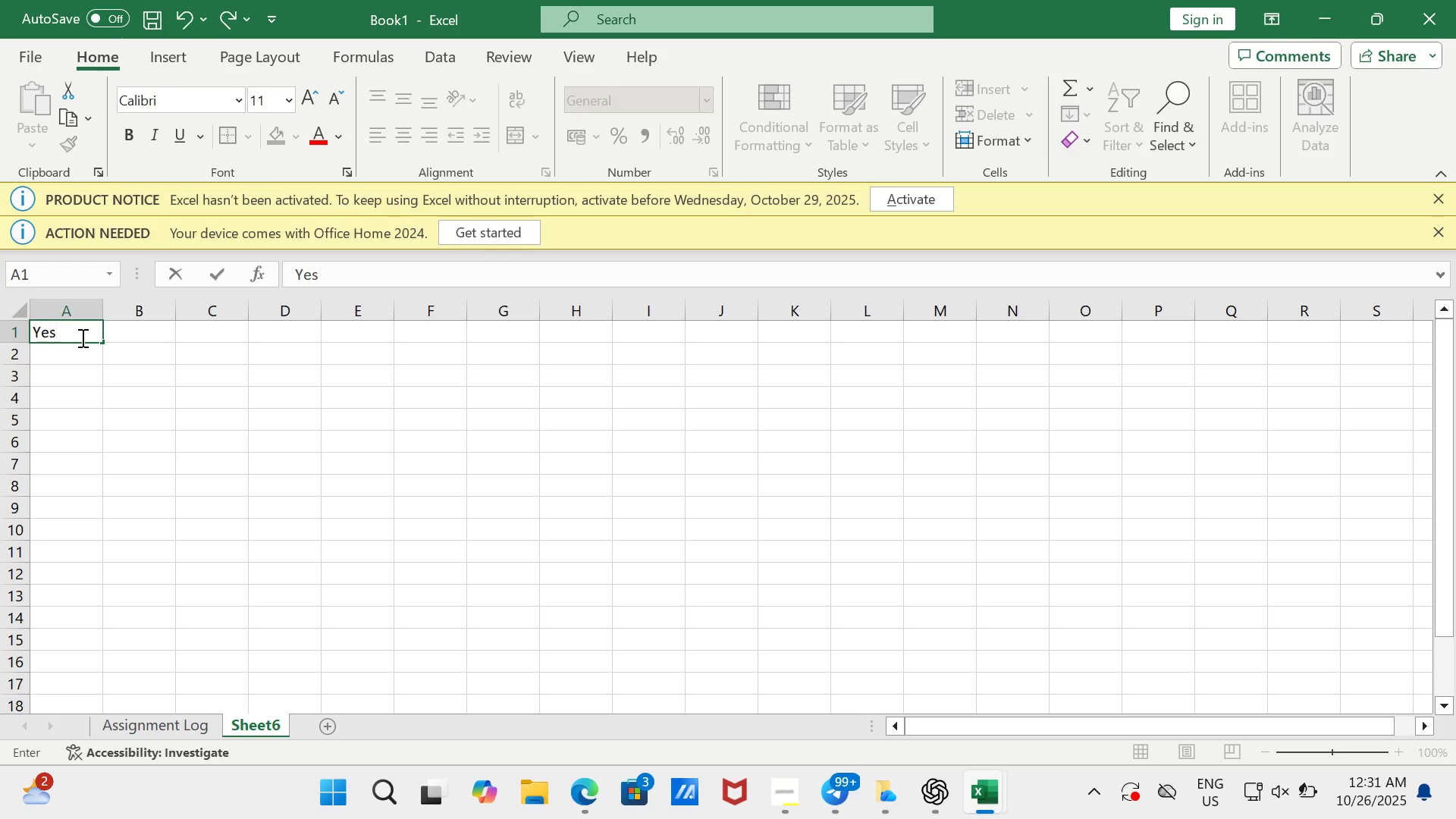 
key(Enter)
 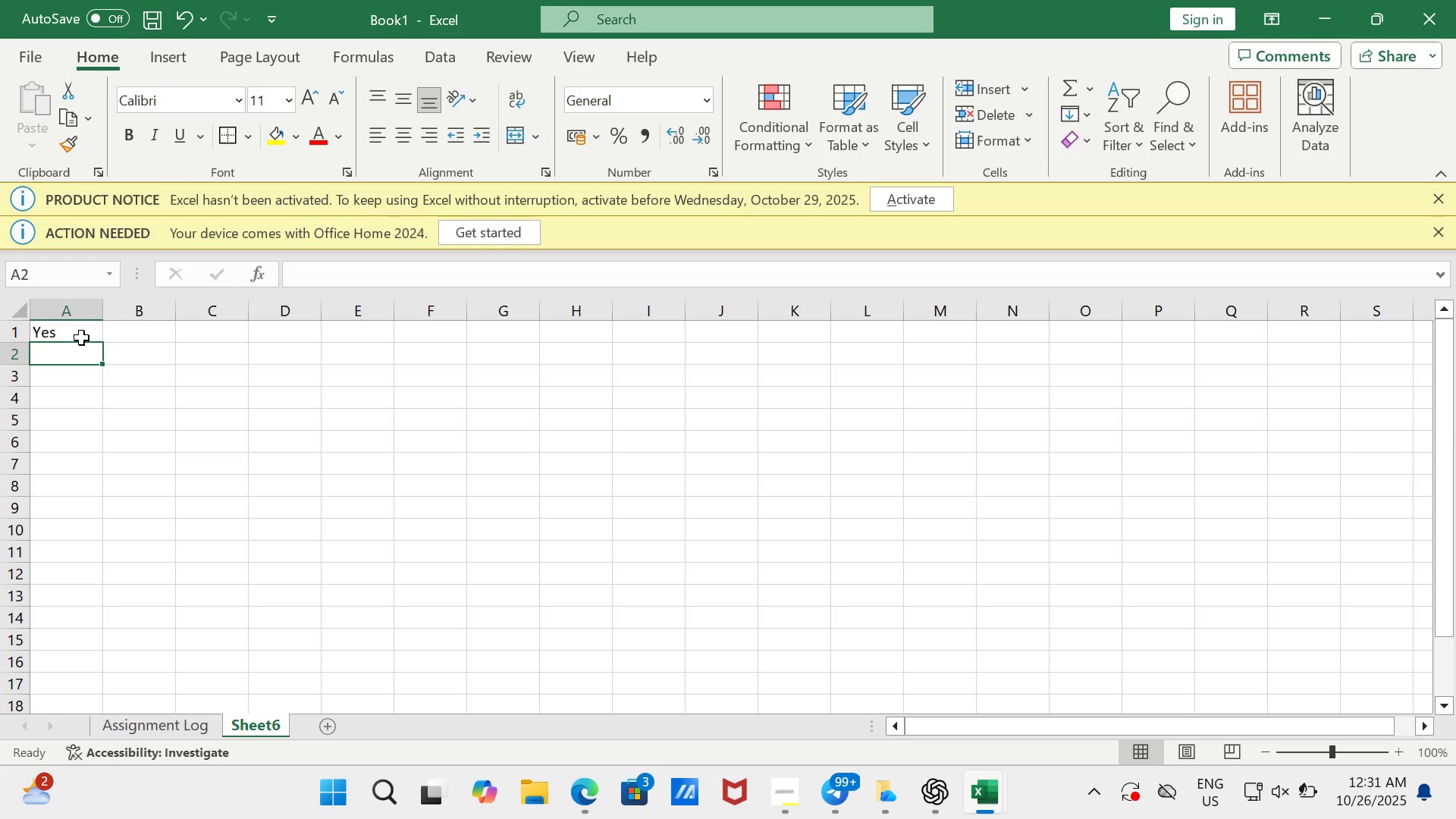 
key(CapsLock)
 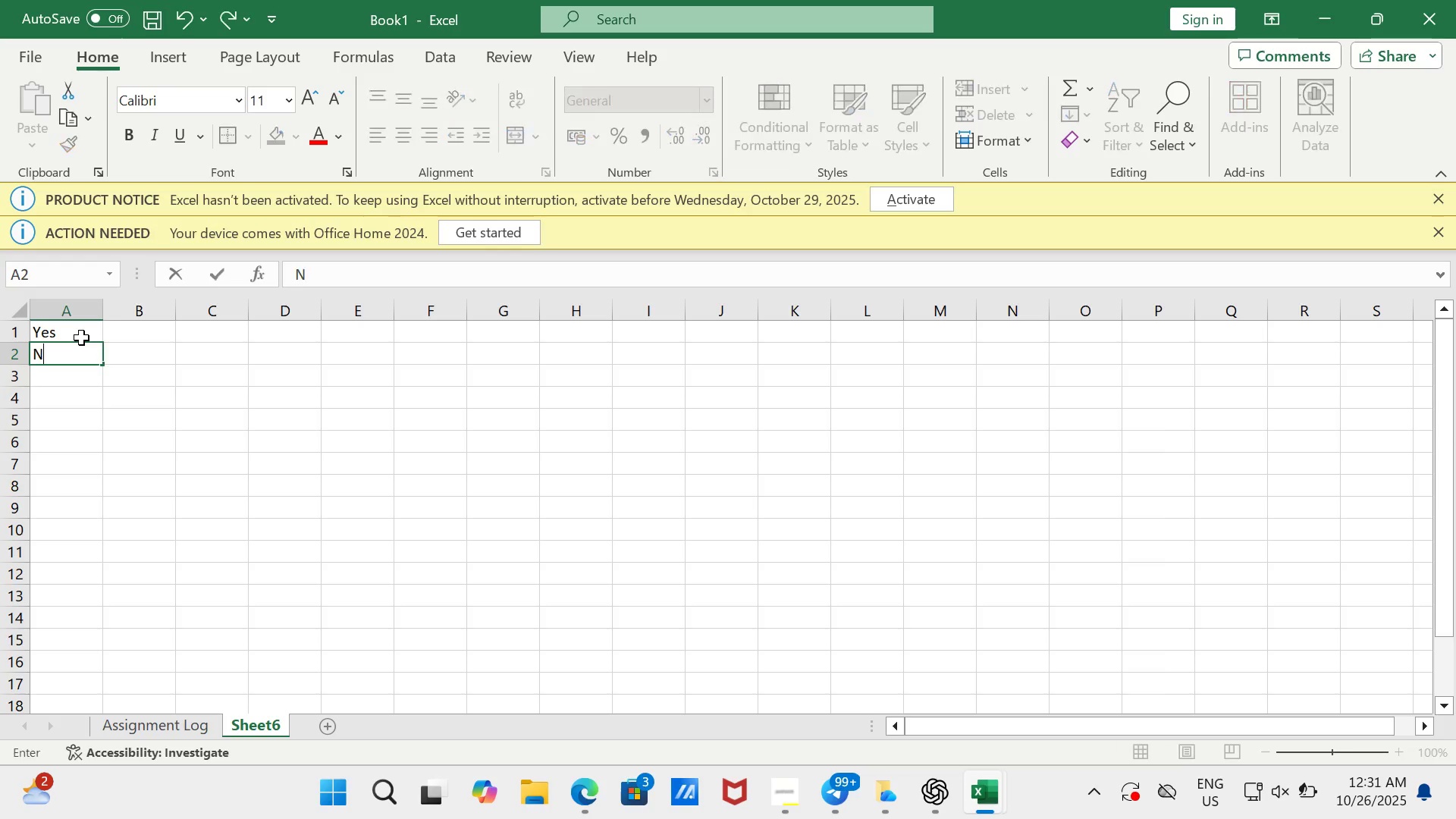 
key(N)
 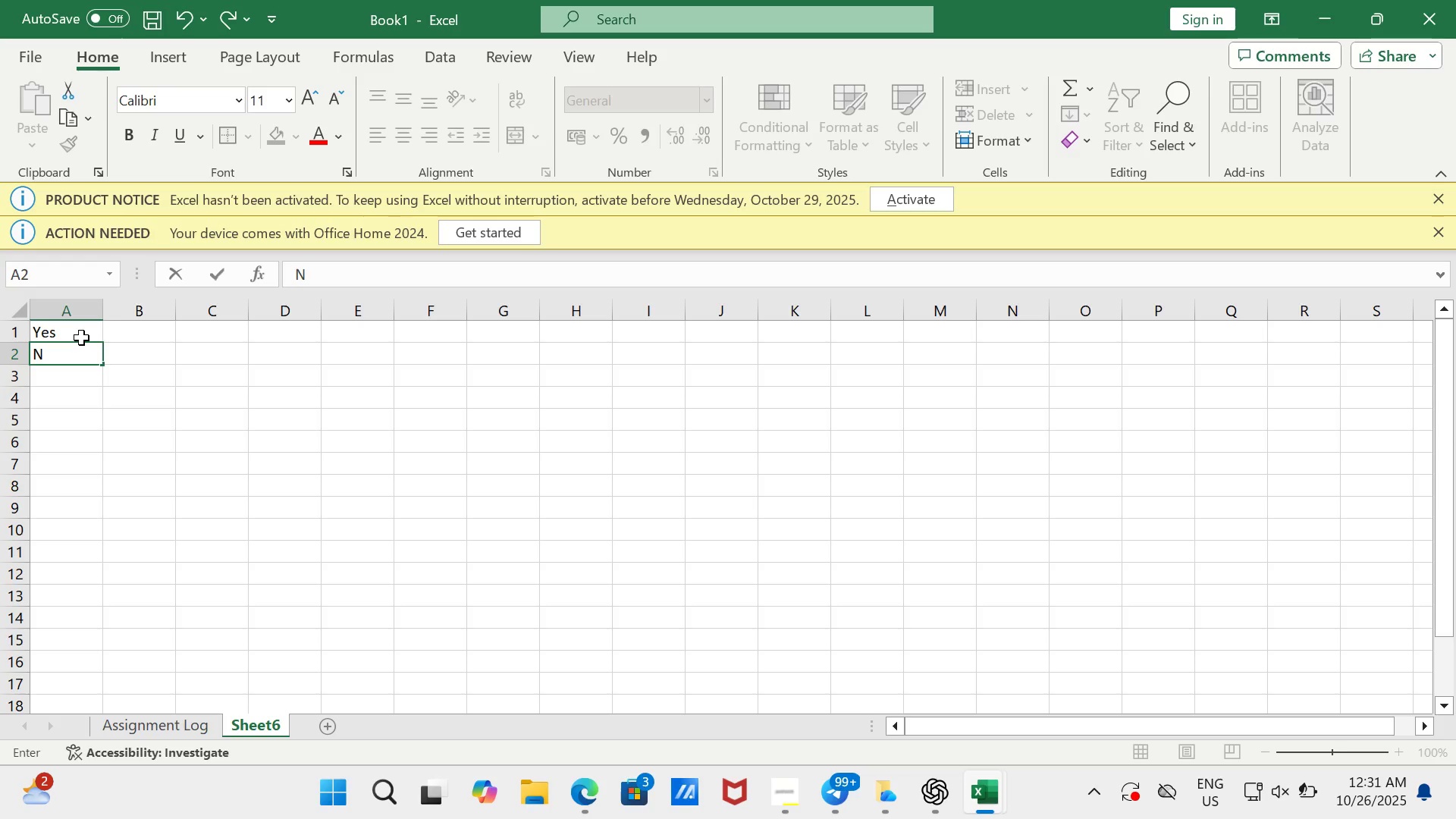 
key(CapsLock)
 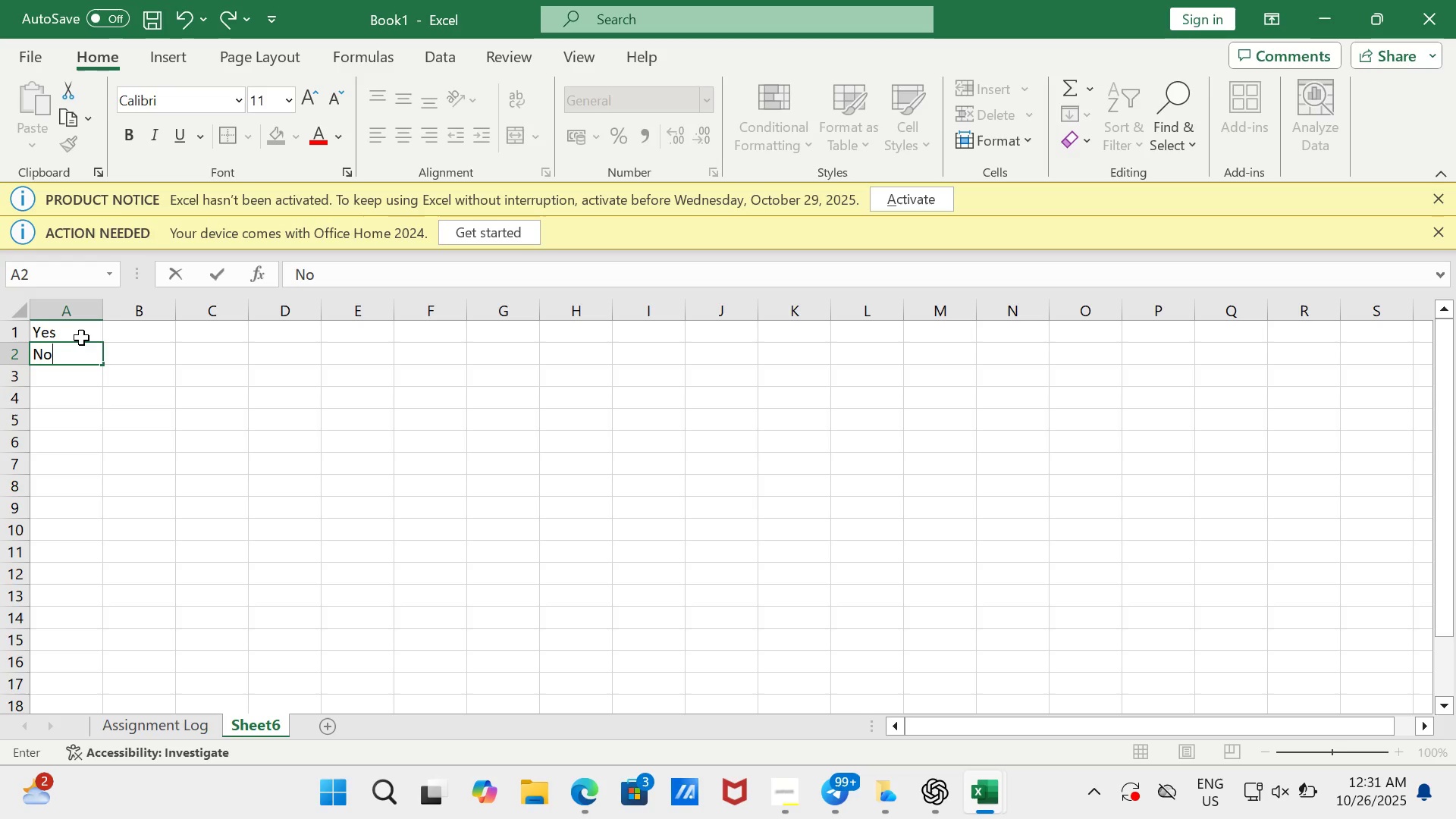 
key(O)
 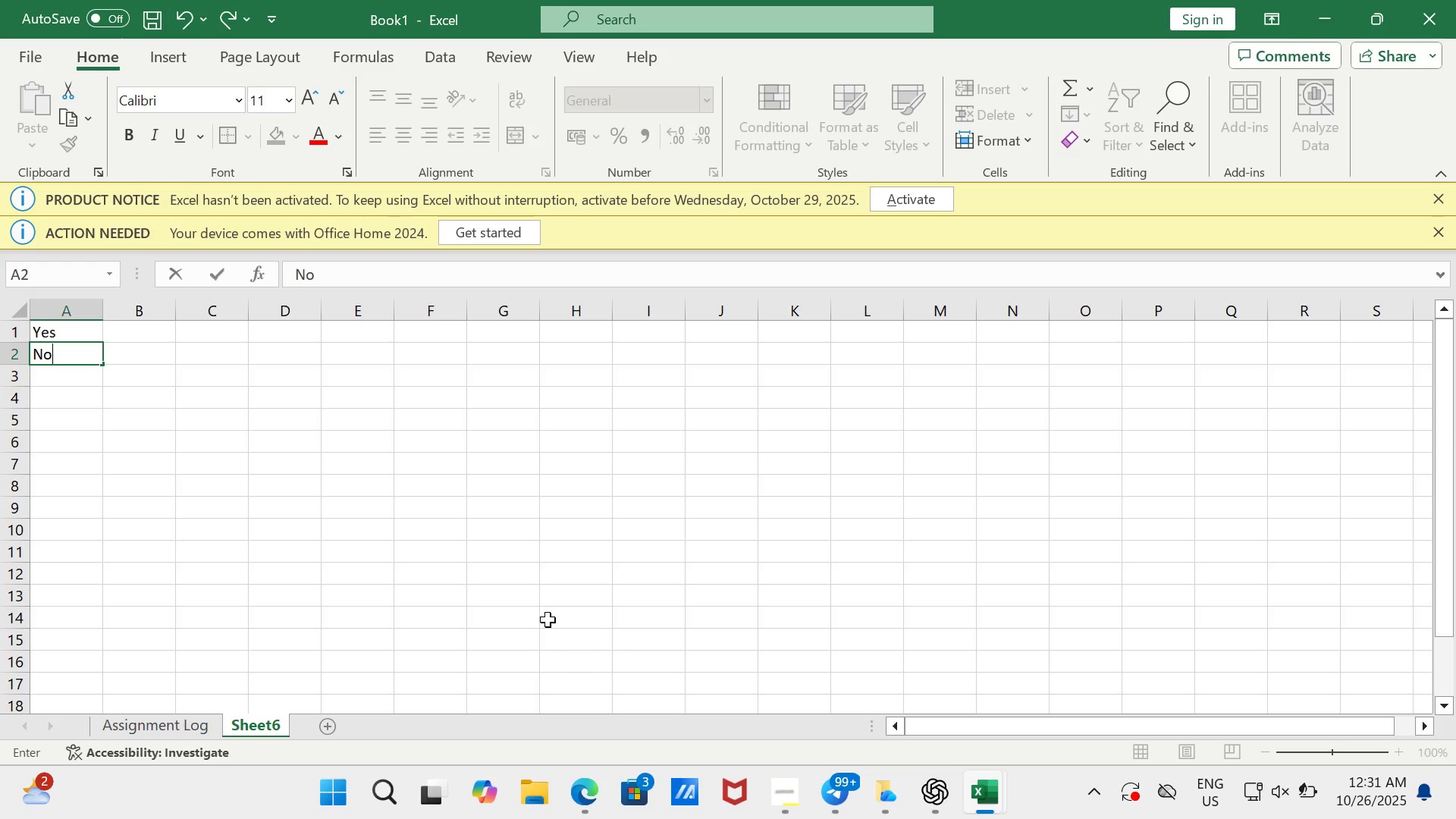 
left_click([535, 623])
 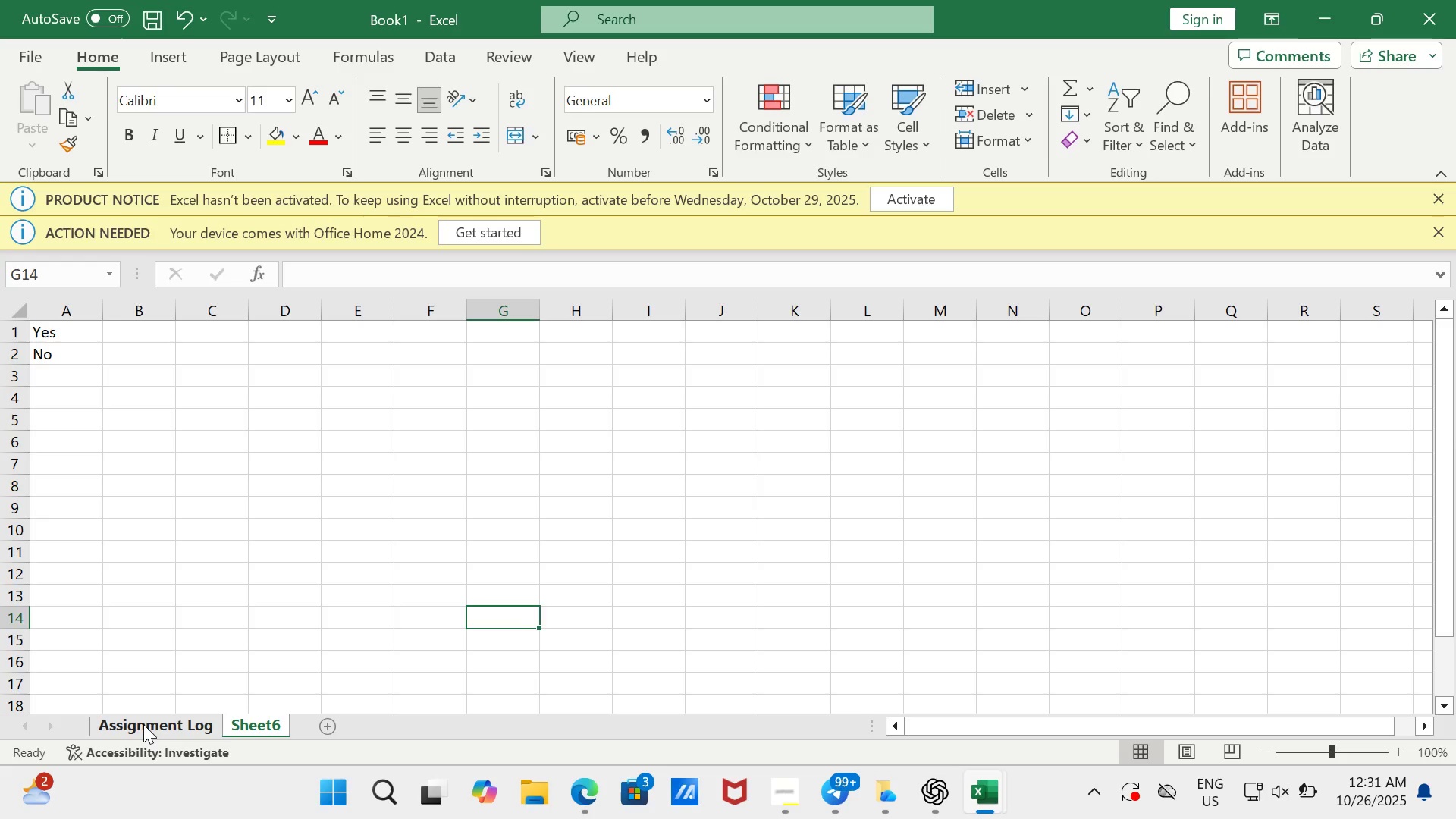 
left_click([143, 724])
 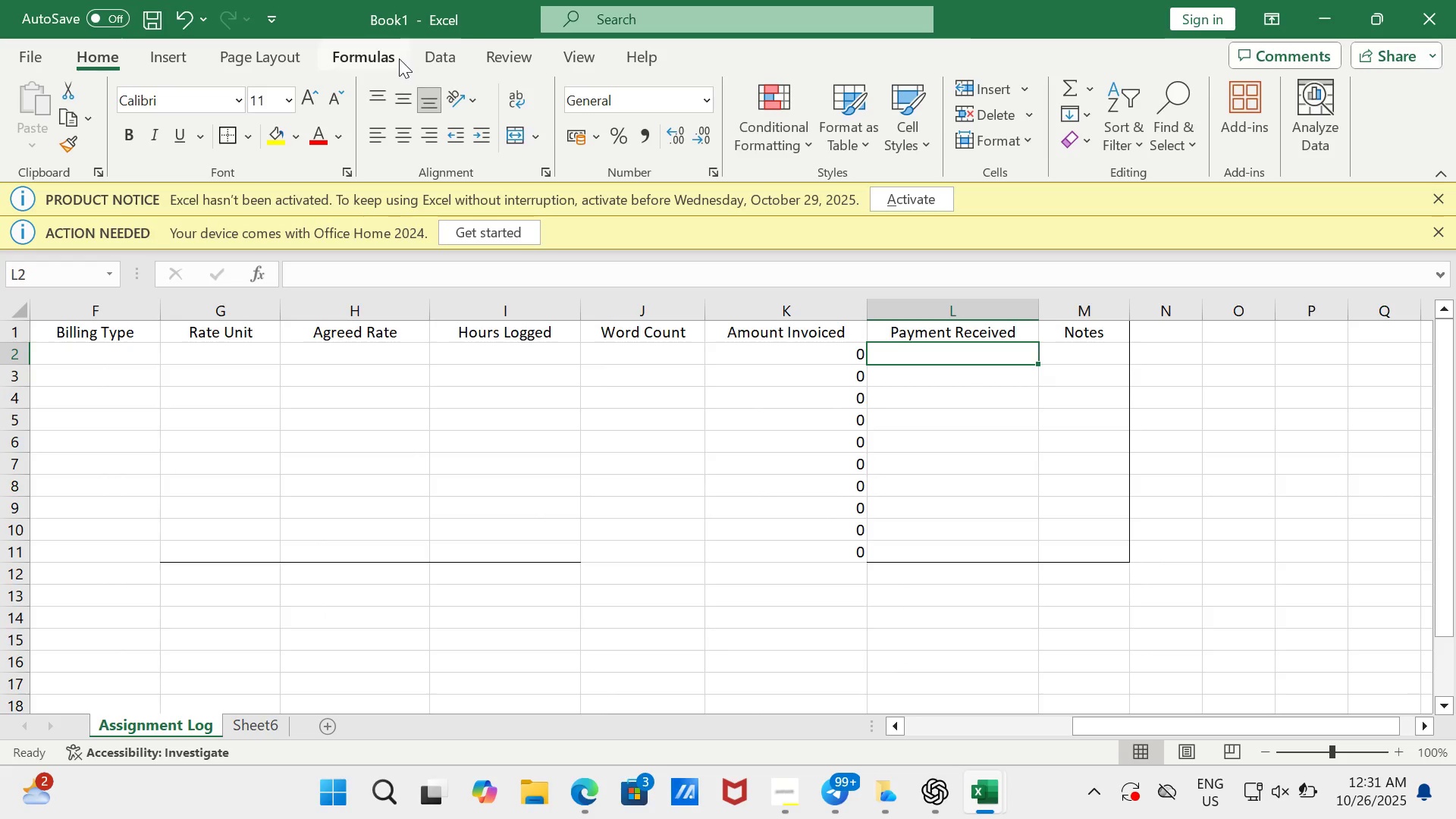 
left_click([435, 54])
 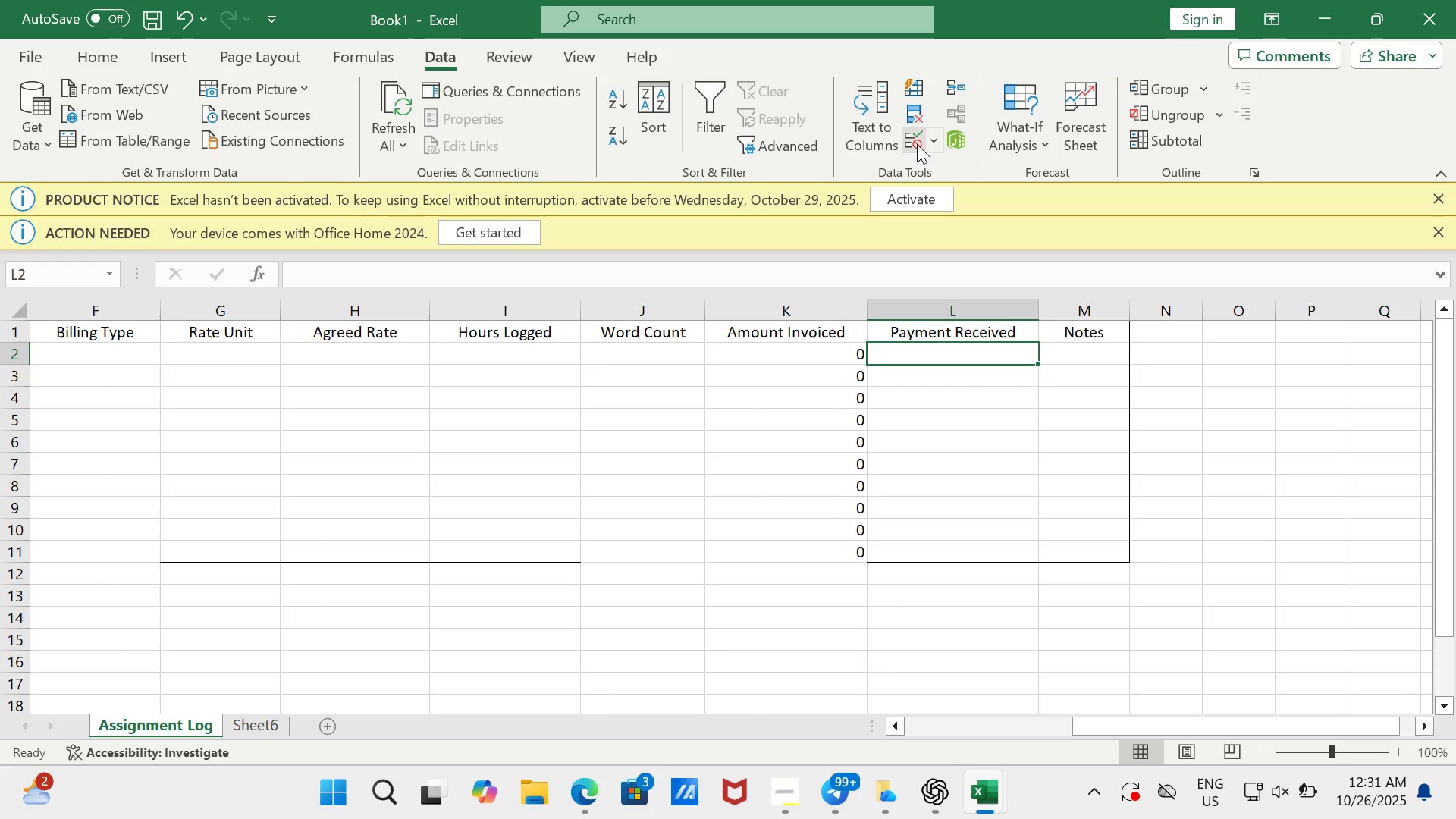 
left_click([917, 144])
 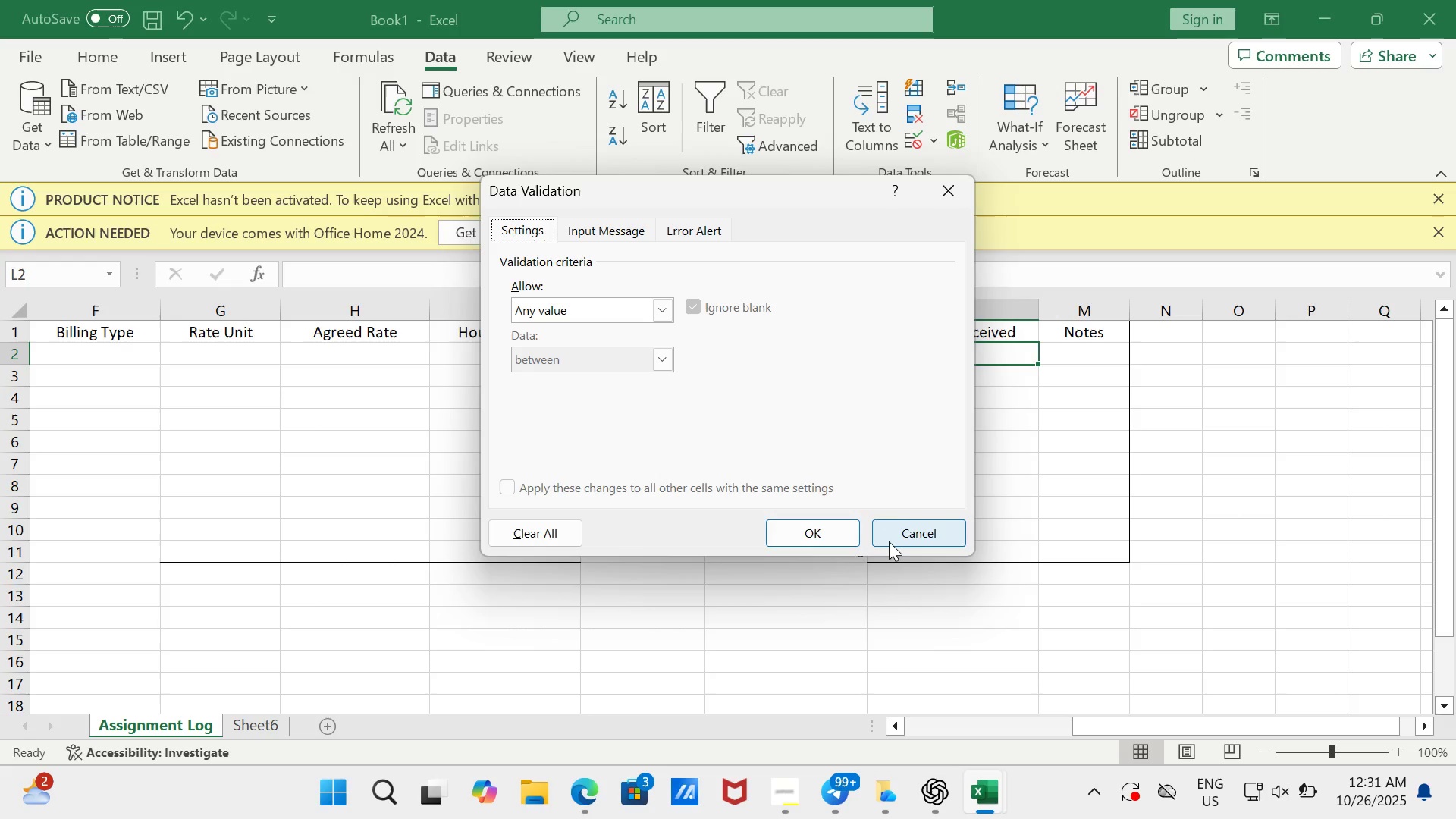 
left_click([889, 541])
 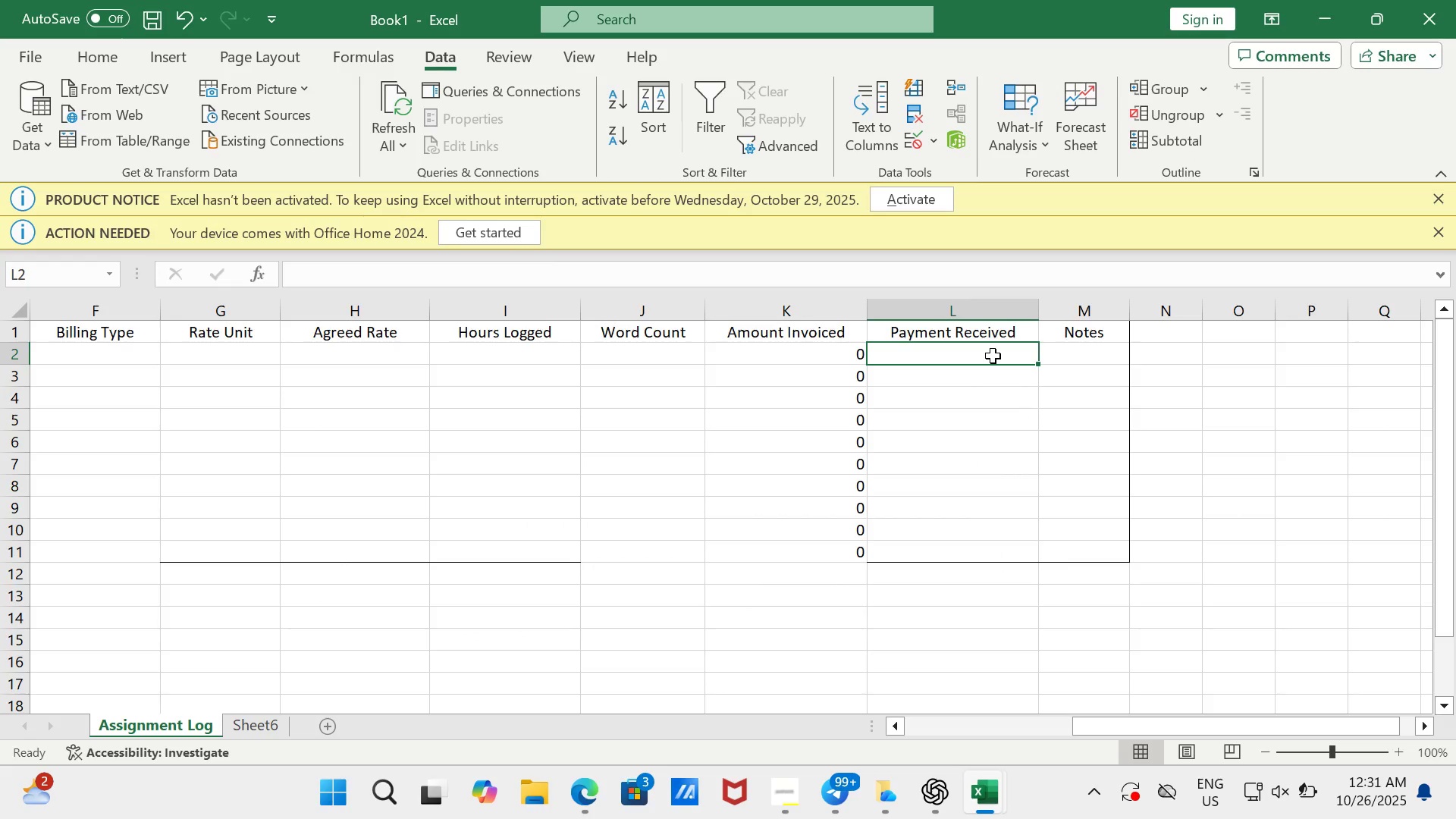 
left_click_drag(start_coordinate=[993, 356], to_coordinate=[1001, 544])
 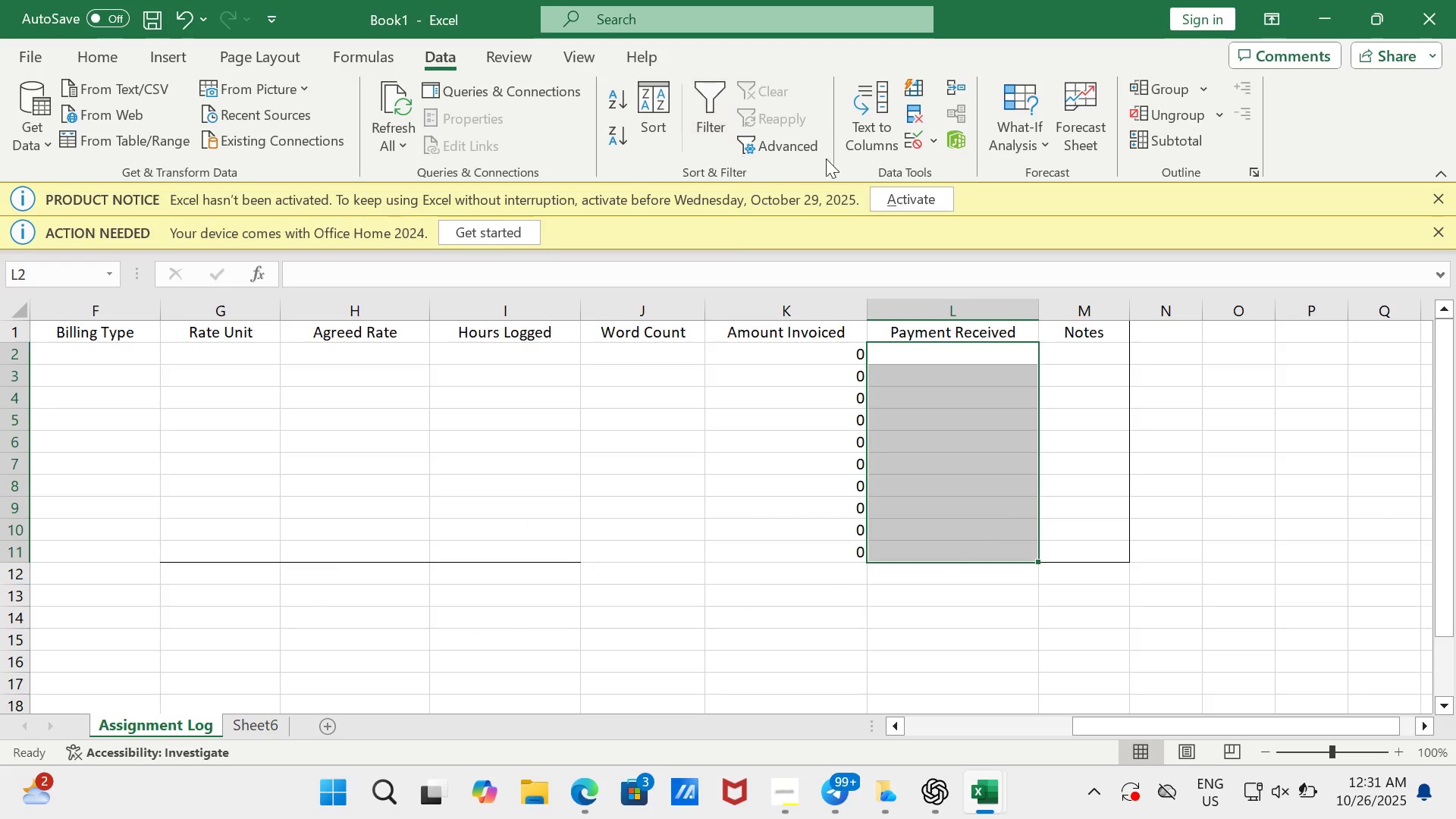 
left_click([914, 142])
 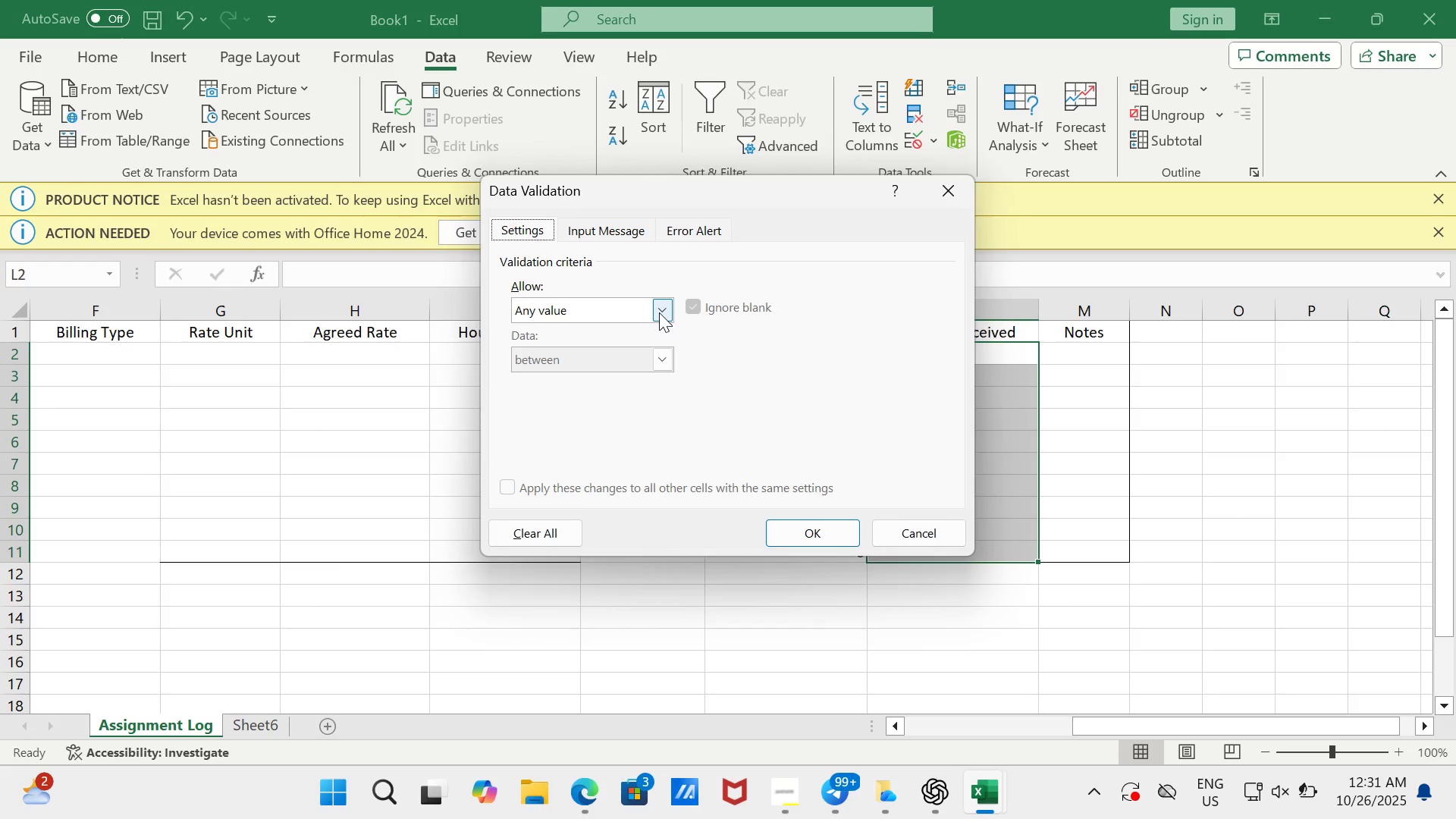 
left_click([661, 312])
 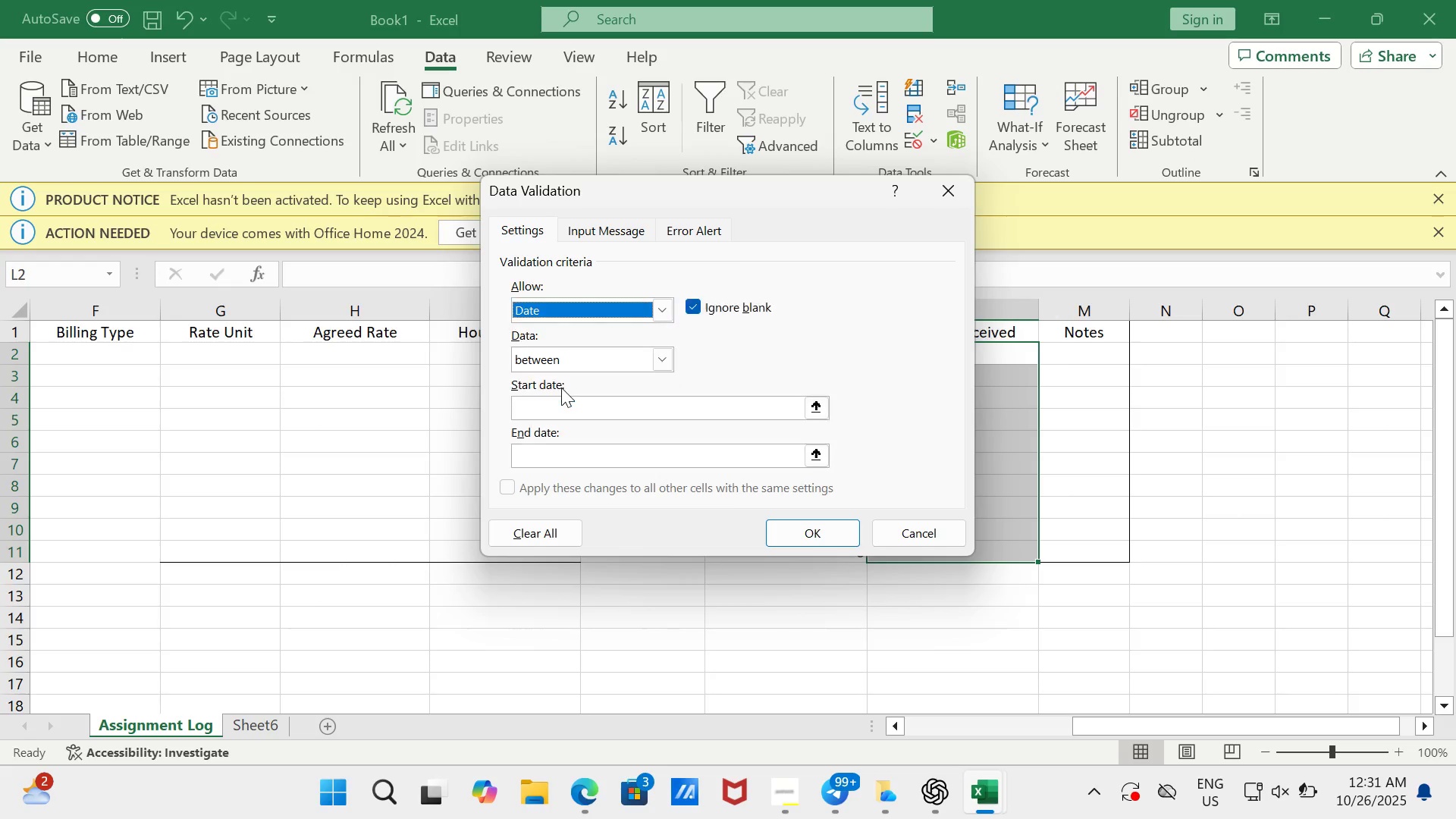 
left_click([561, 388])
 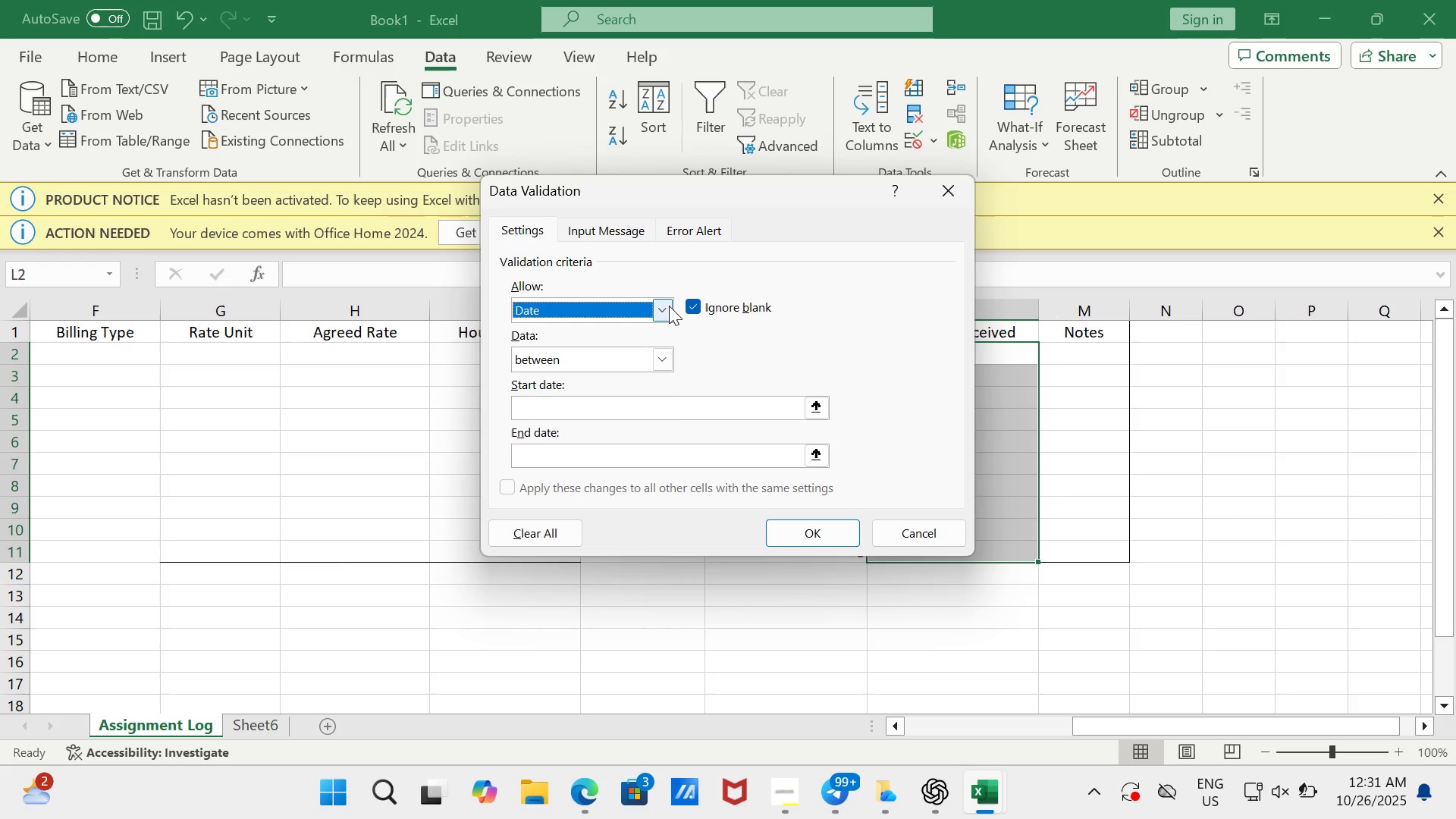 
left_click([669, 306])
 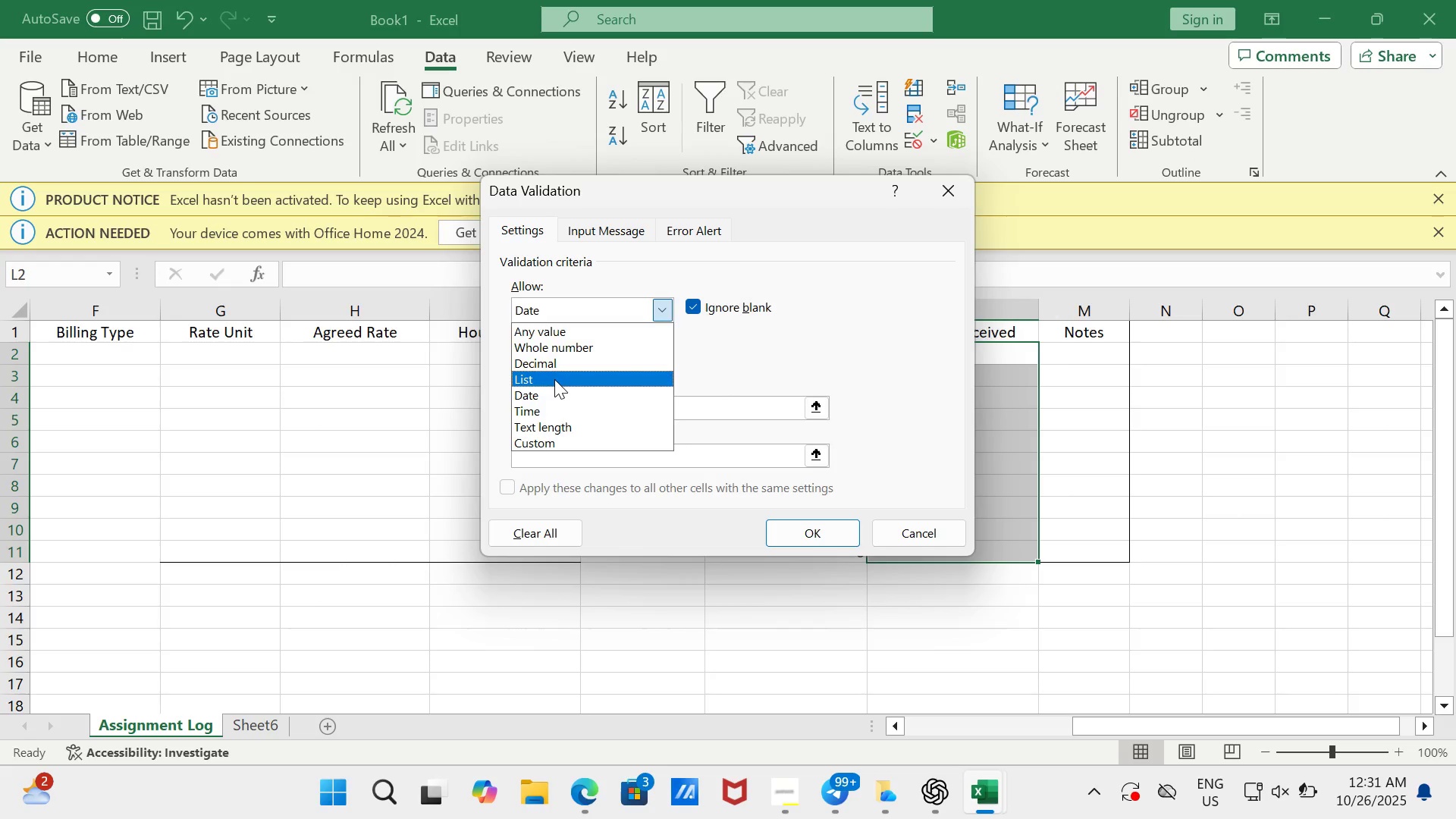 
left_click([554, 379])
 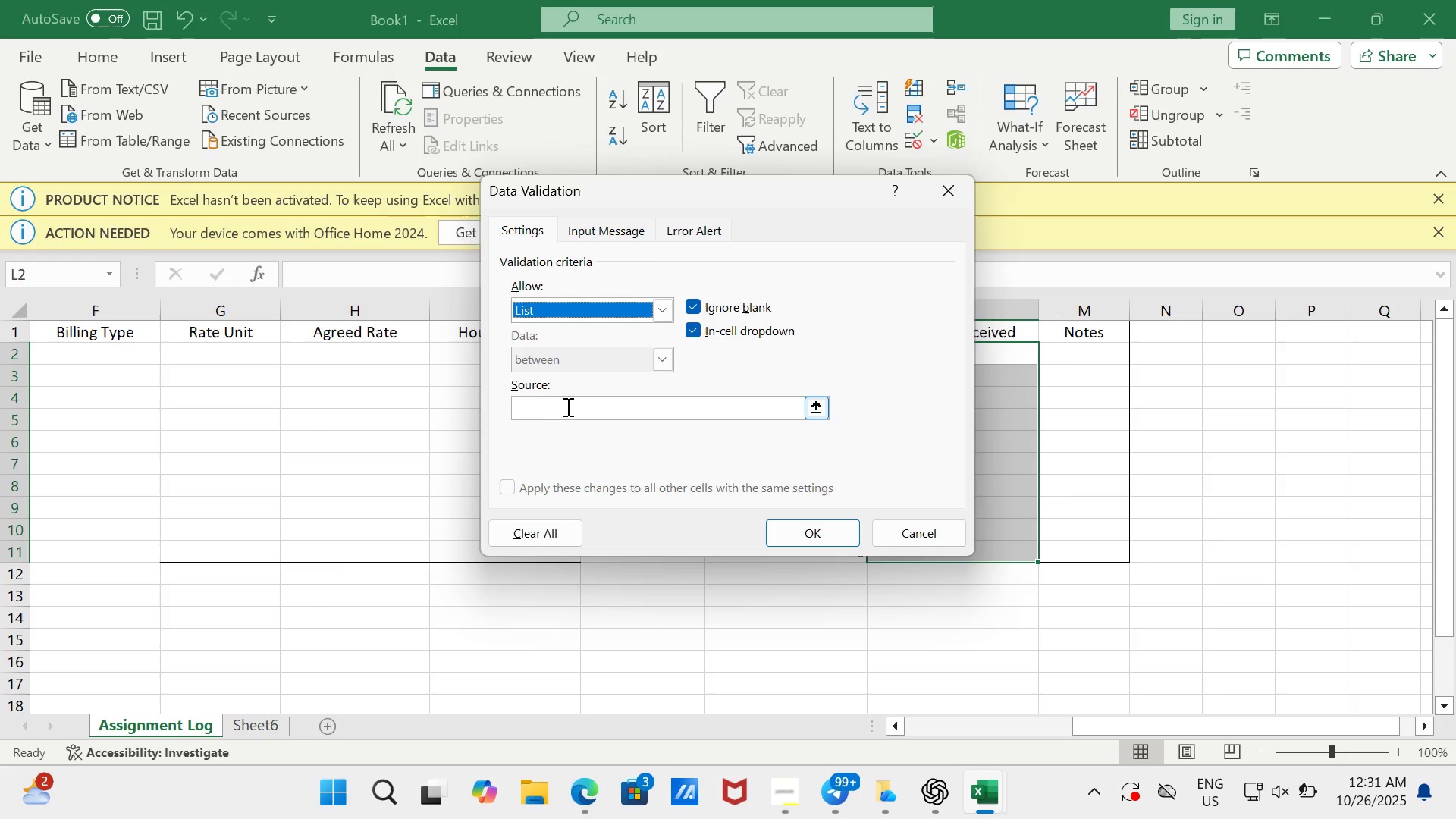 
left_click([567, 407])
 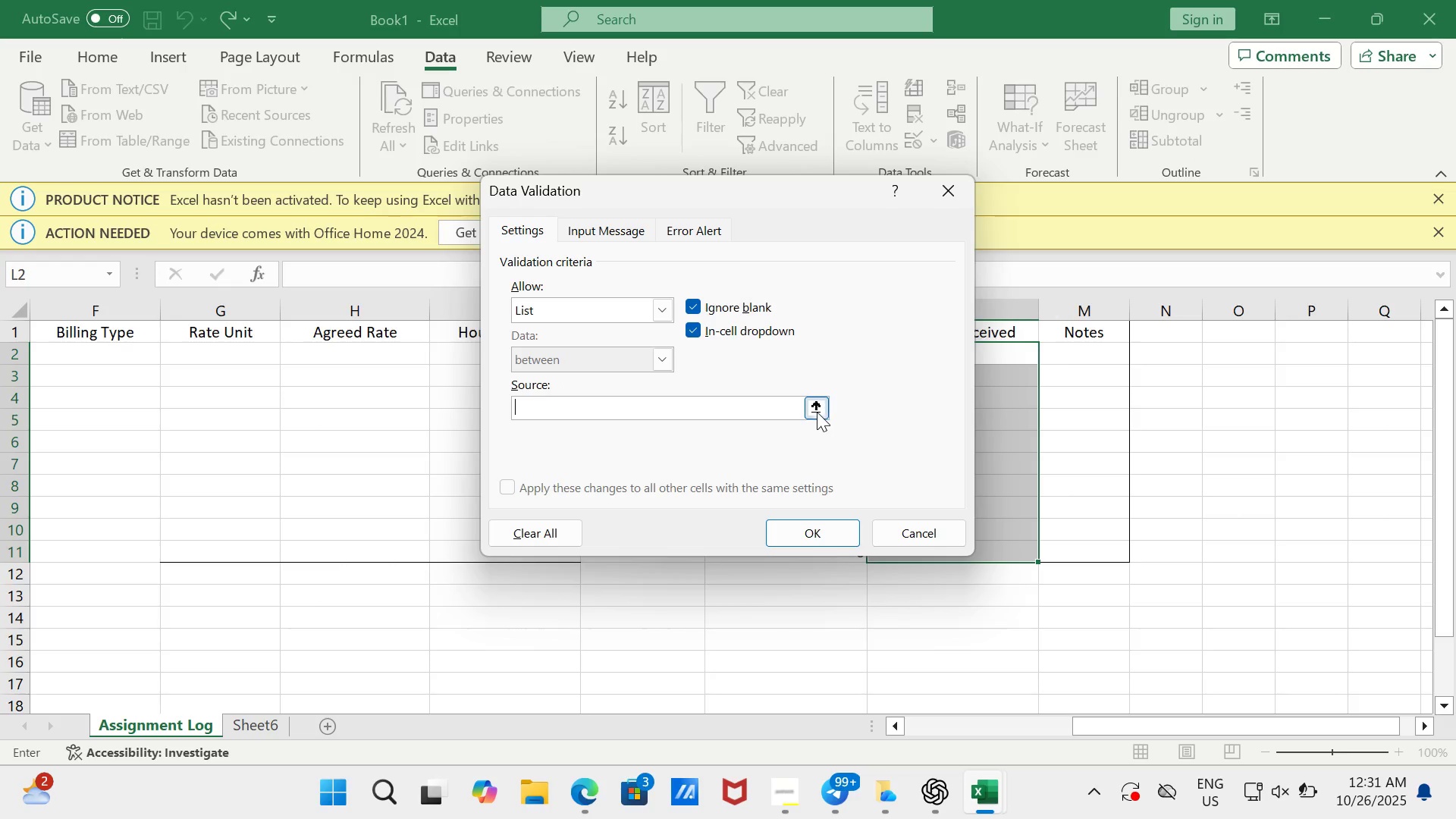 
left_click([817, 412])
 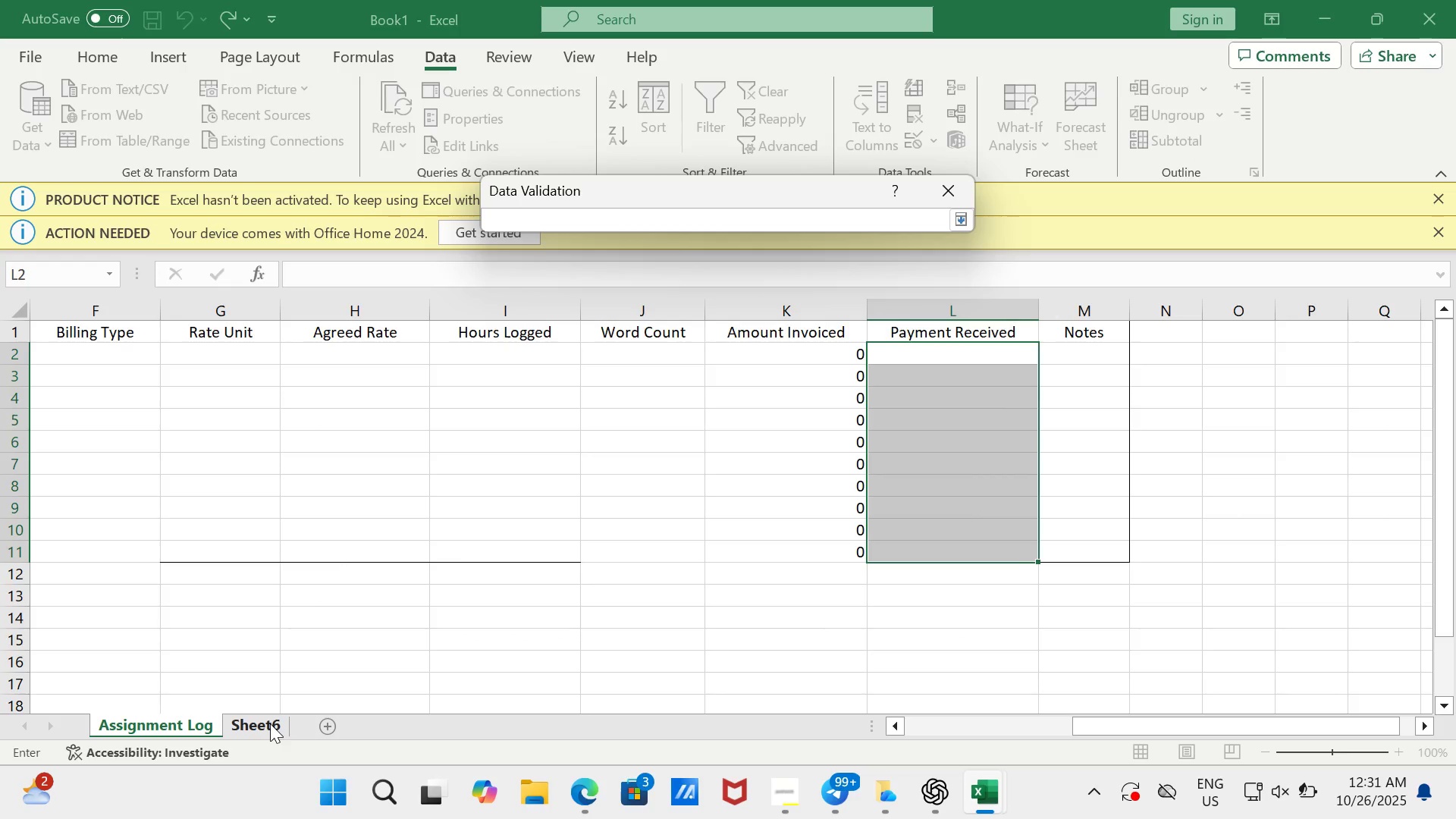 
left_click([270, 725])
 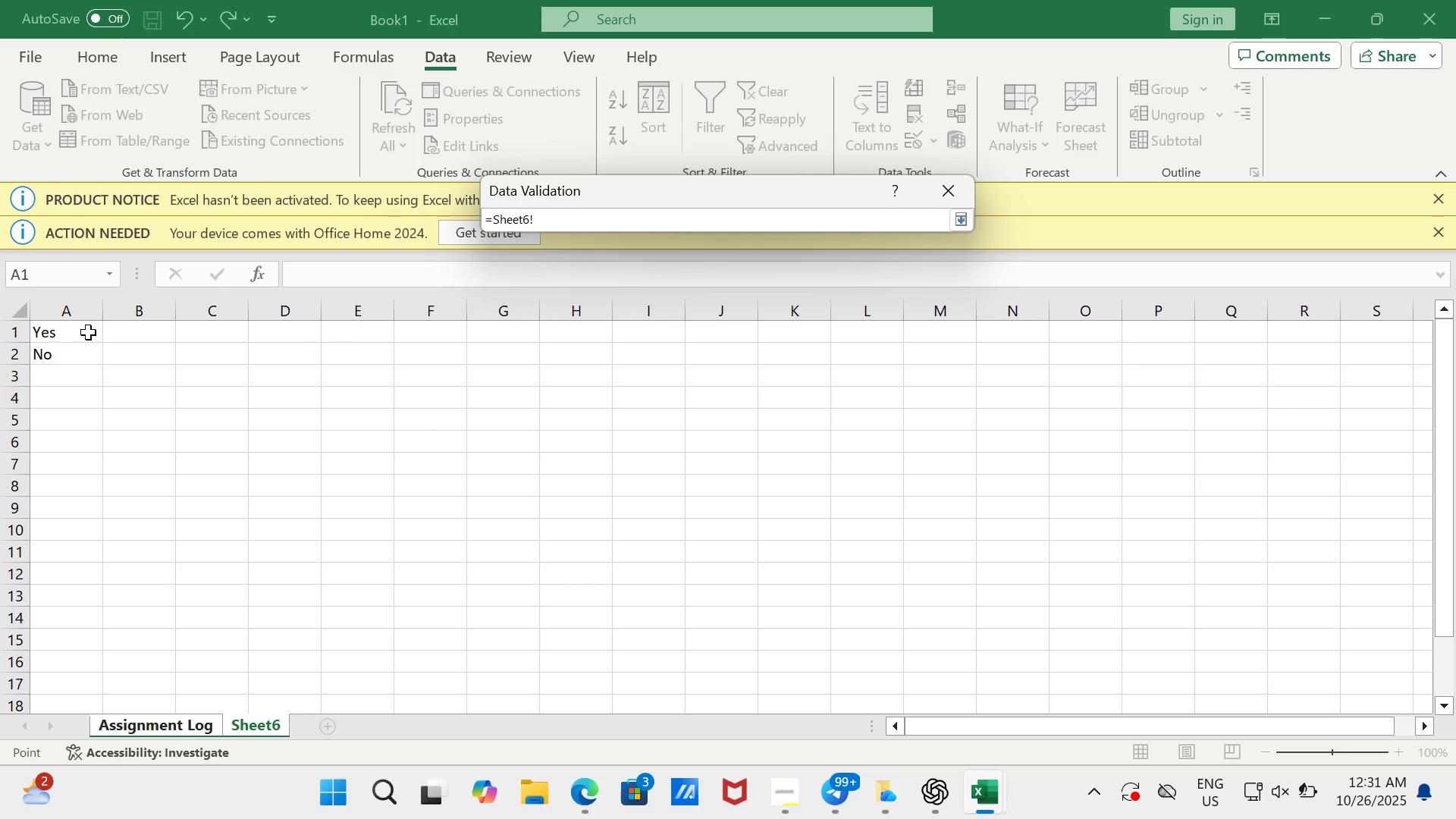 
left_click_drag(start_coordinate=[88, 332], to_coordinate=[84, 349])
 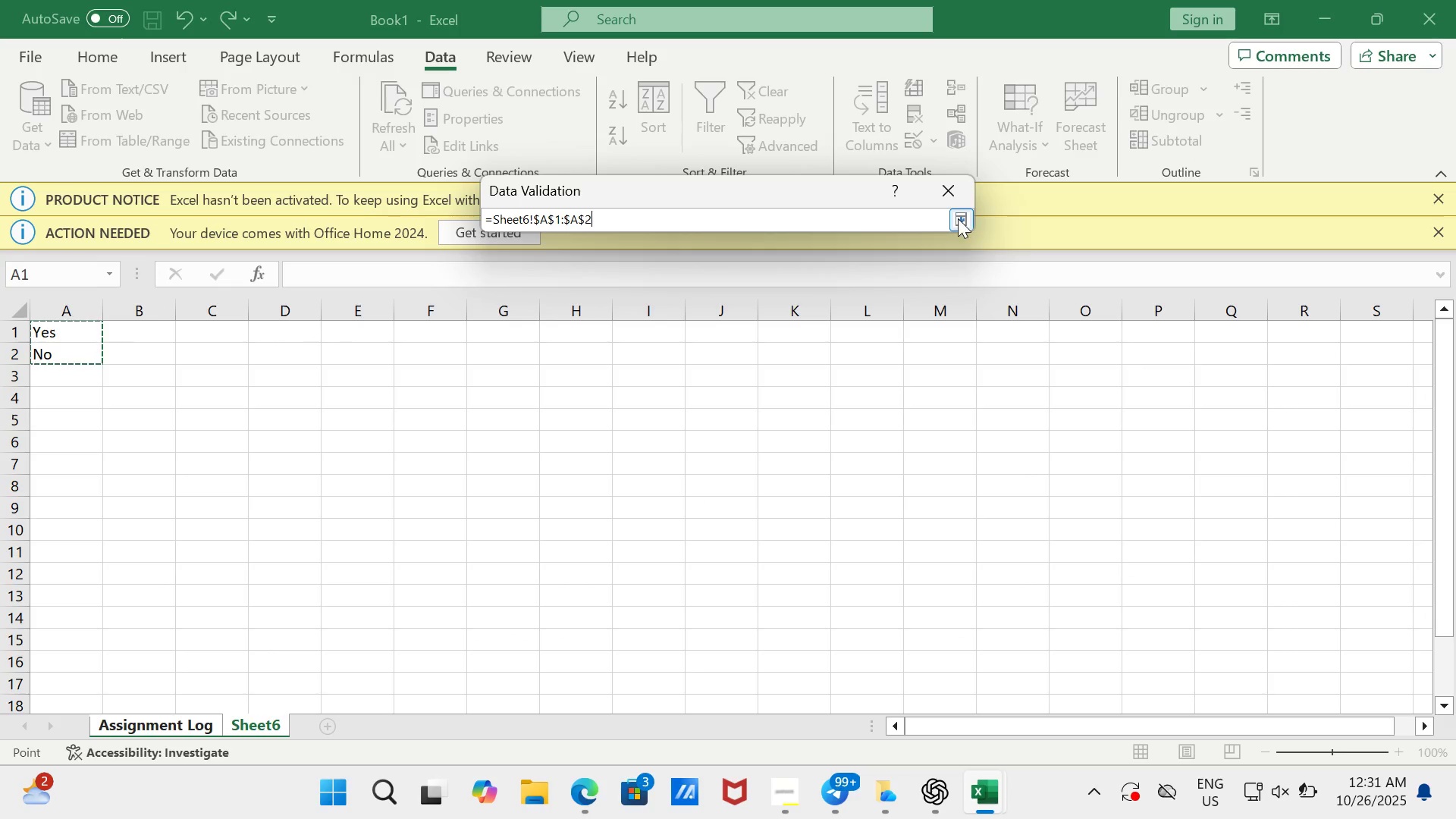 
left_click([958, 218])
 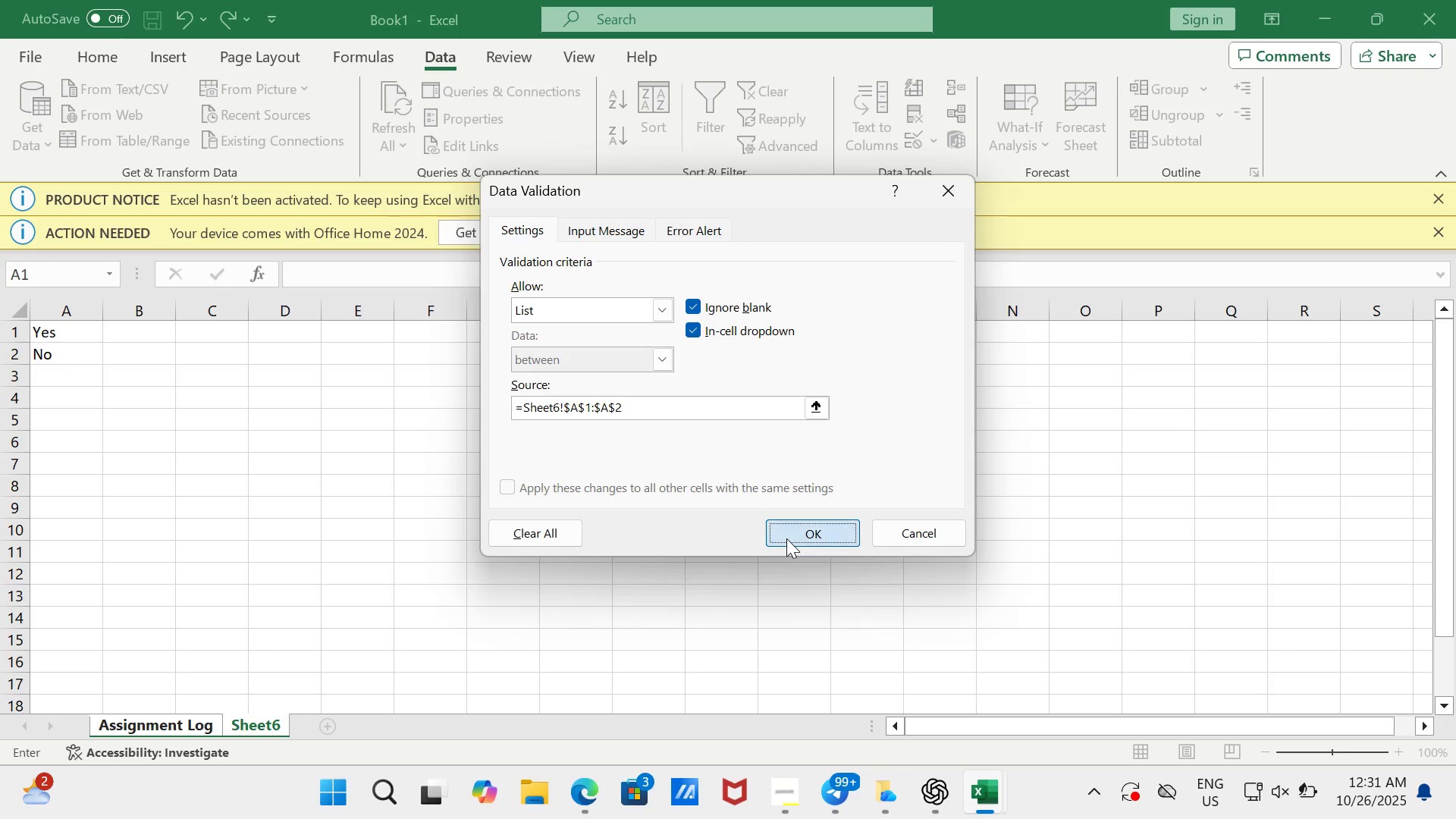 
left_click([786, 538])
 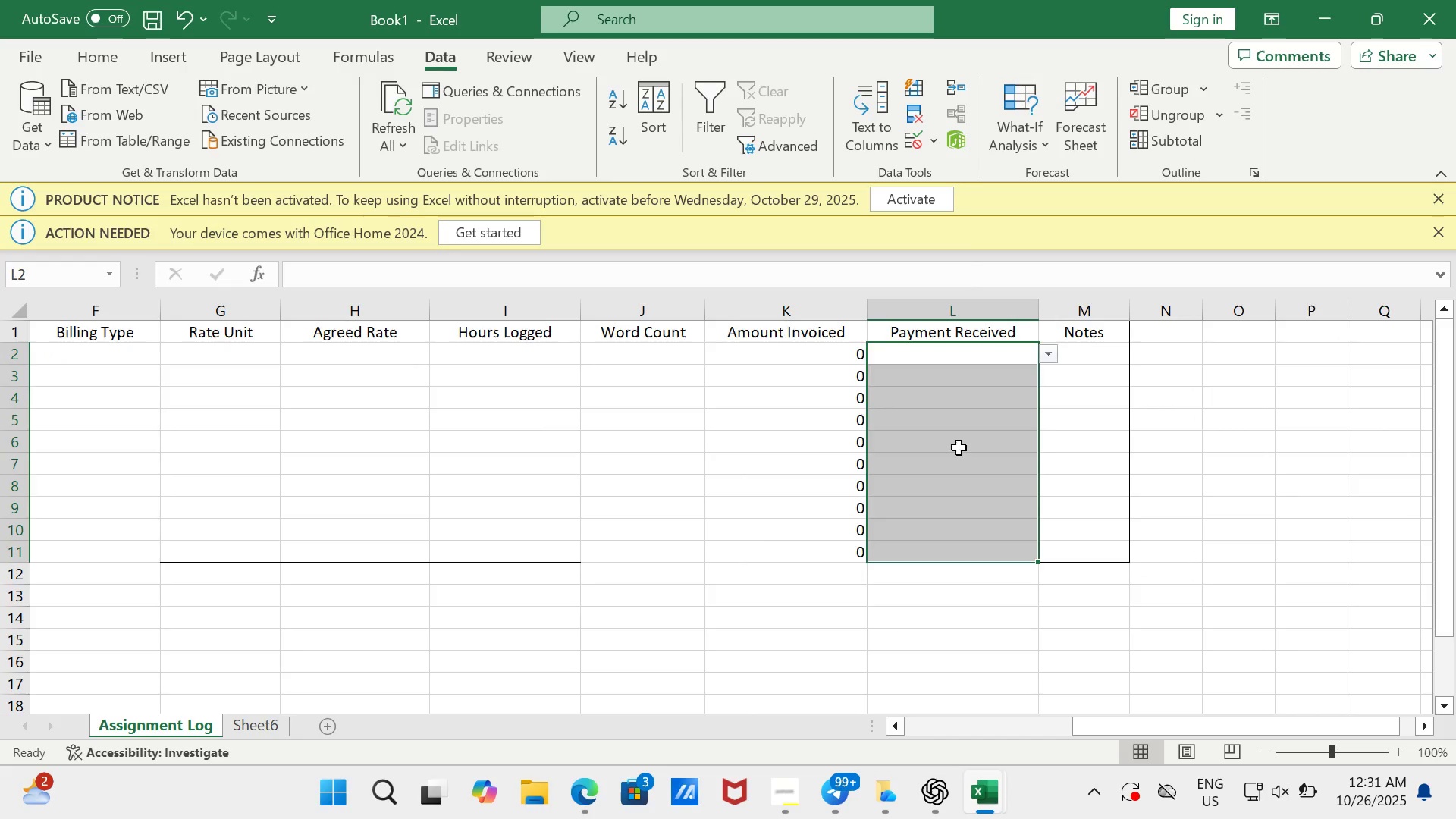 
left_click([959, 447])
 